 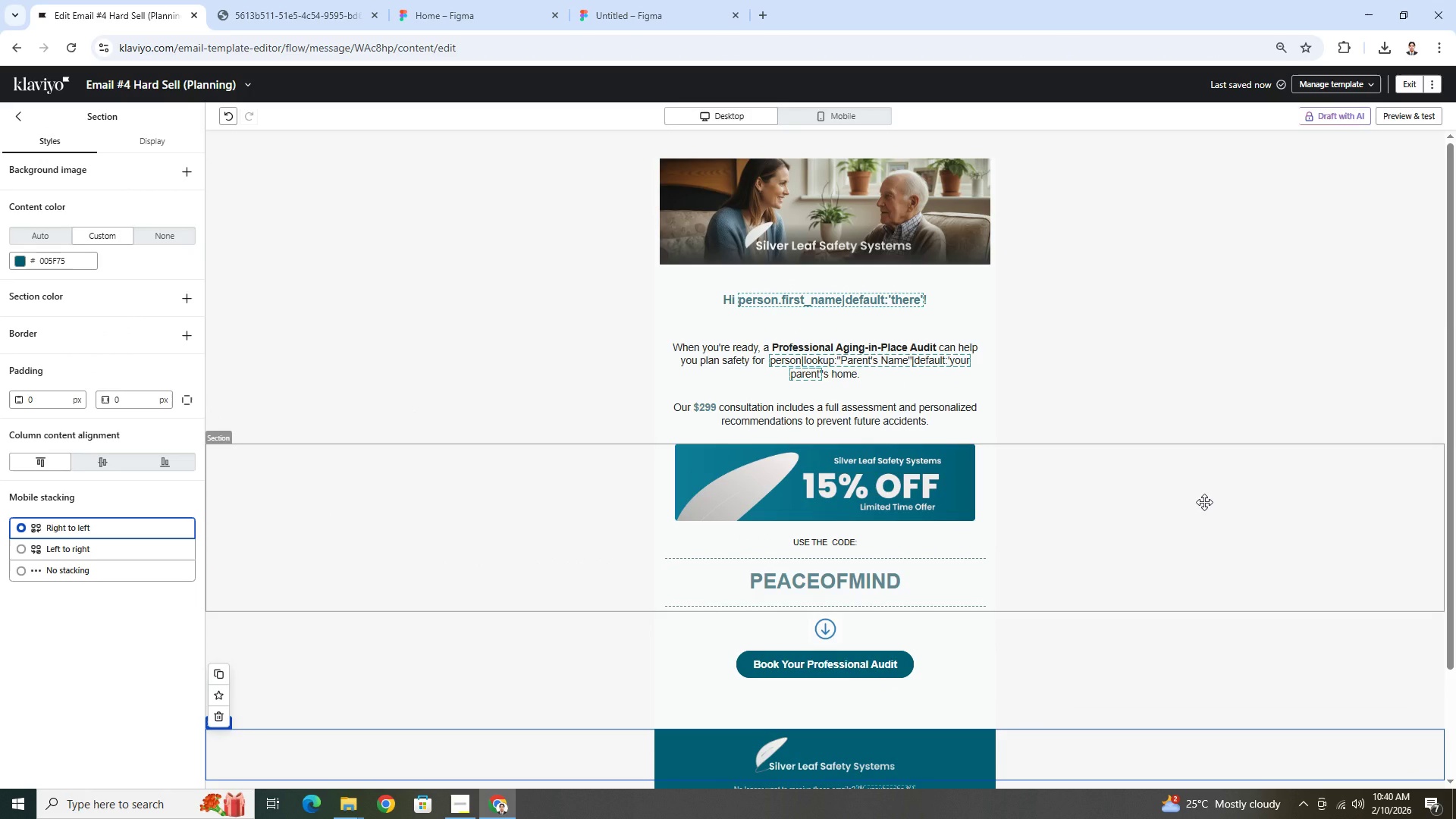 
left_click([560, 205])
 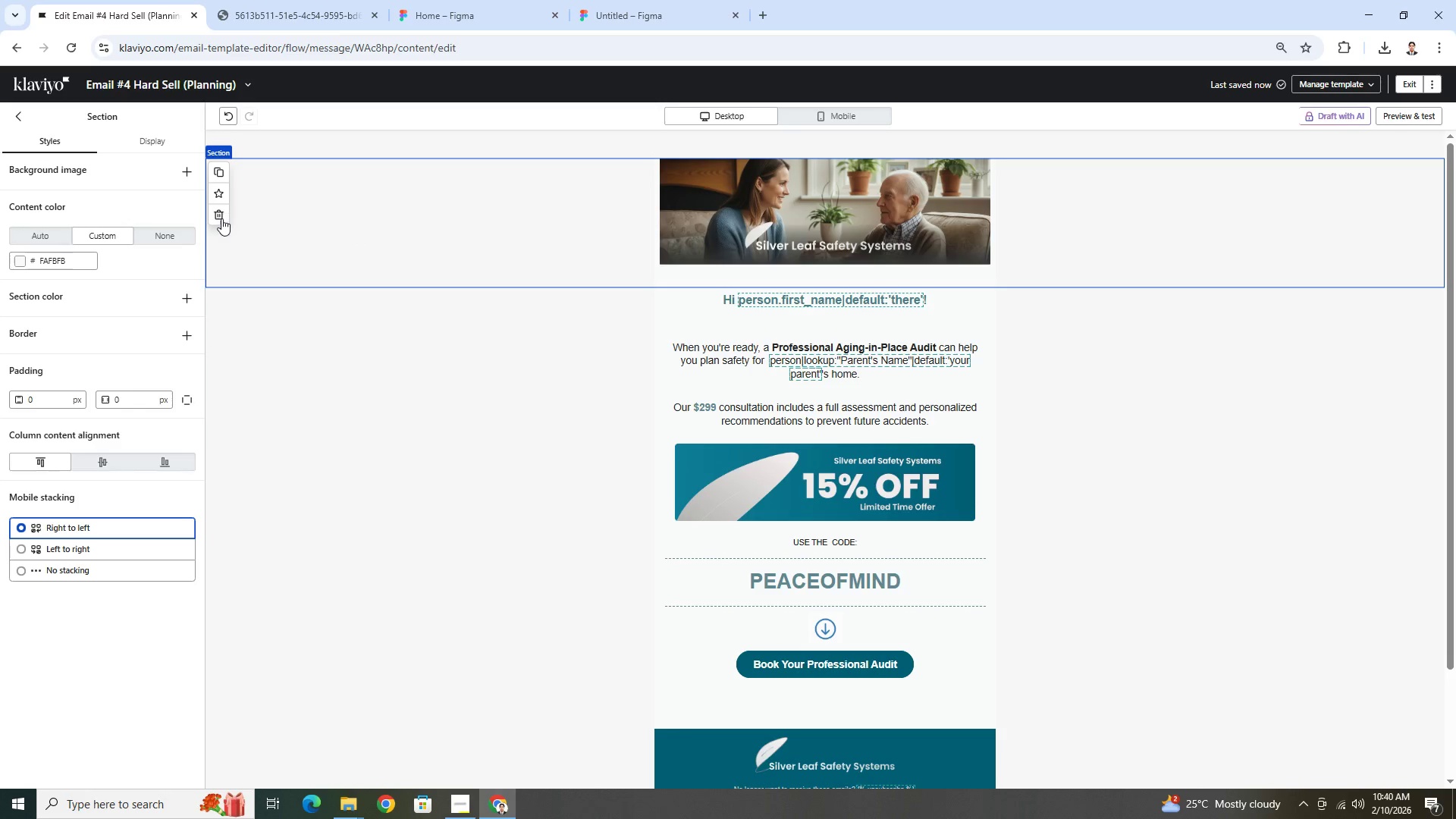 
left_click([221, 218])
 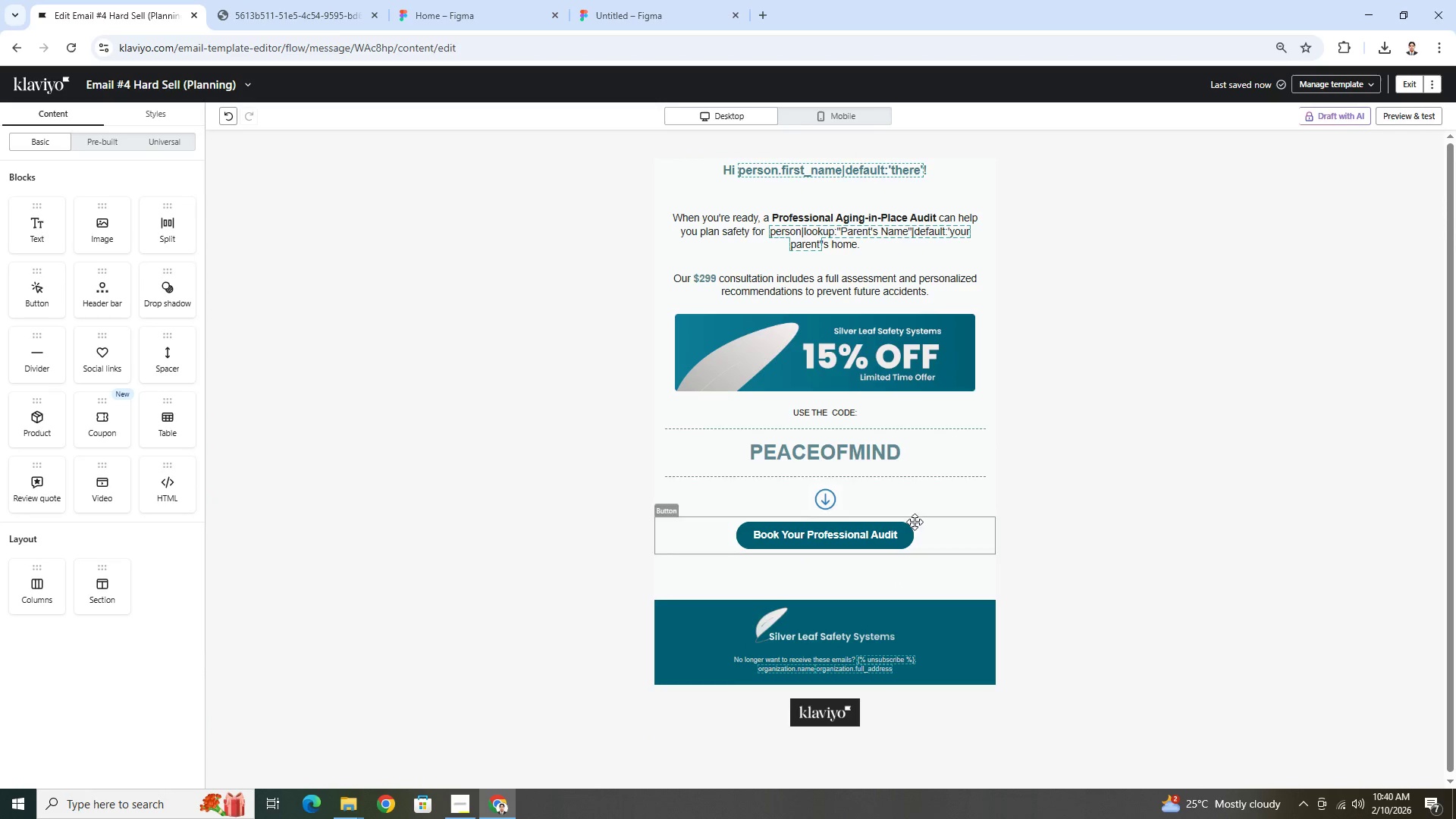 
scroll: coordinate [948, 350], scroll_direction: up, amount: 2.0
 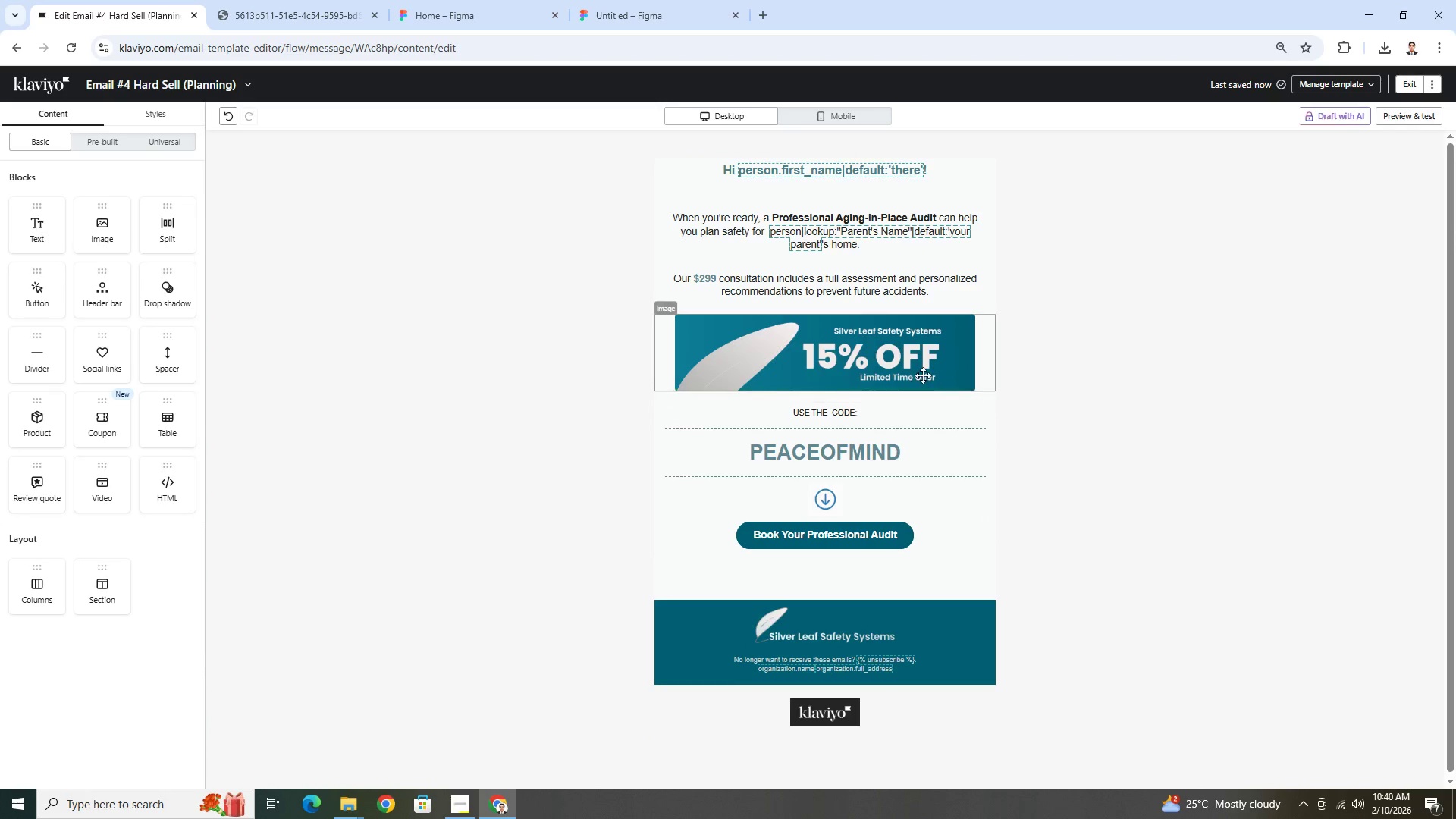 
left_click([923, 375])
 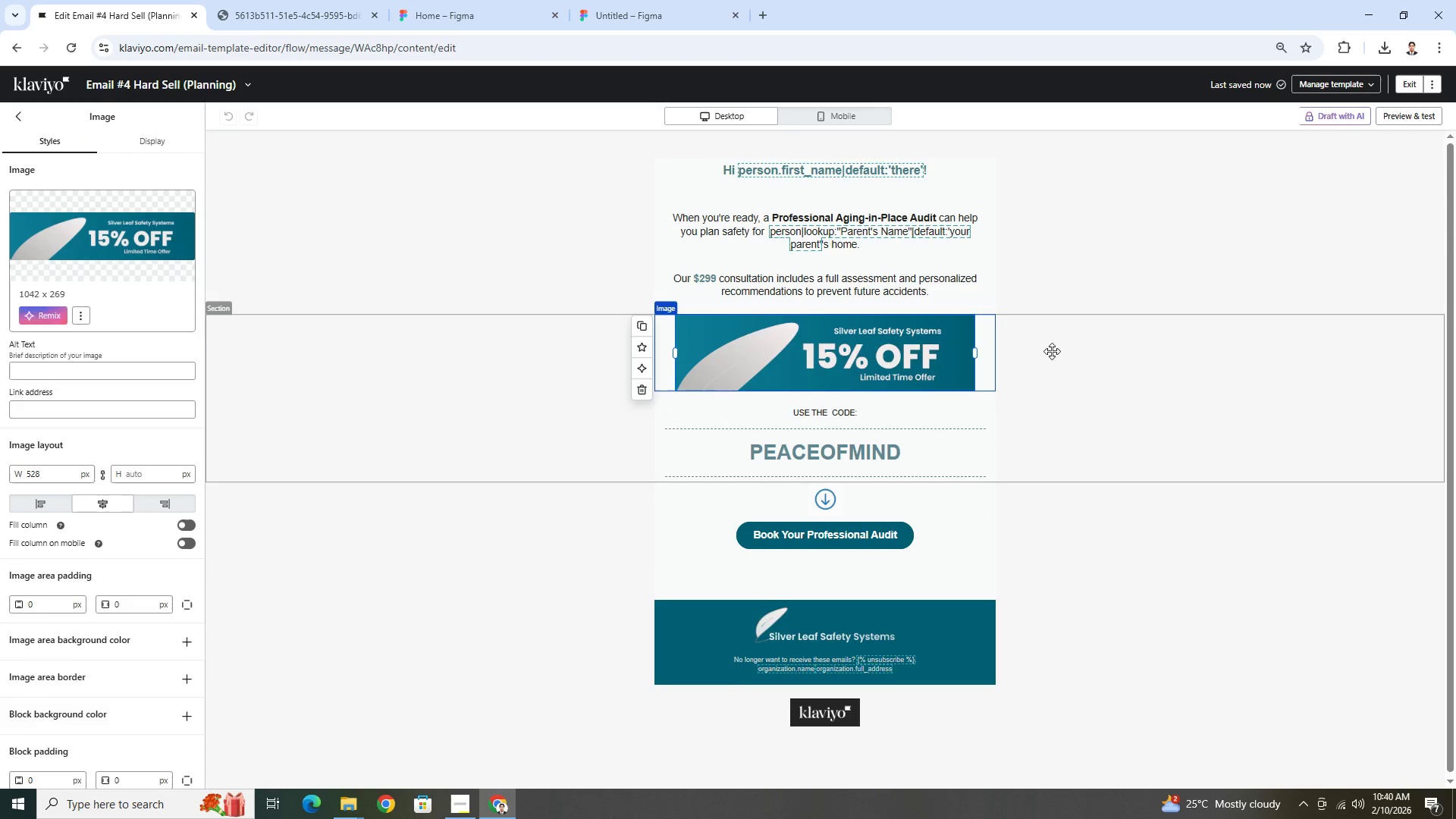 
scroll: coordinate [1053, 350], scroll_direction: up, amount: 4.0
 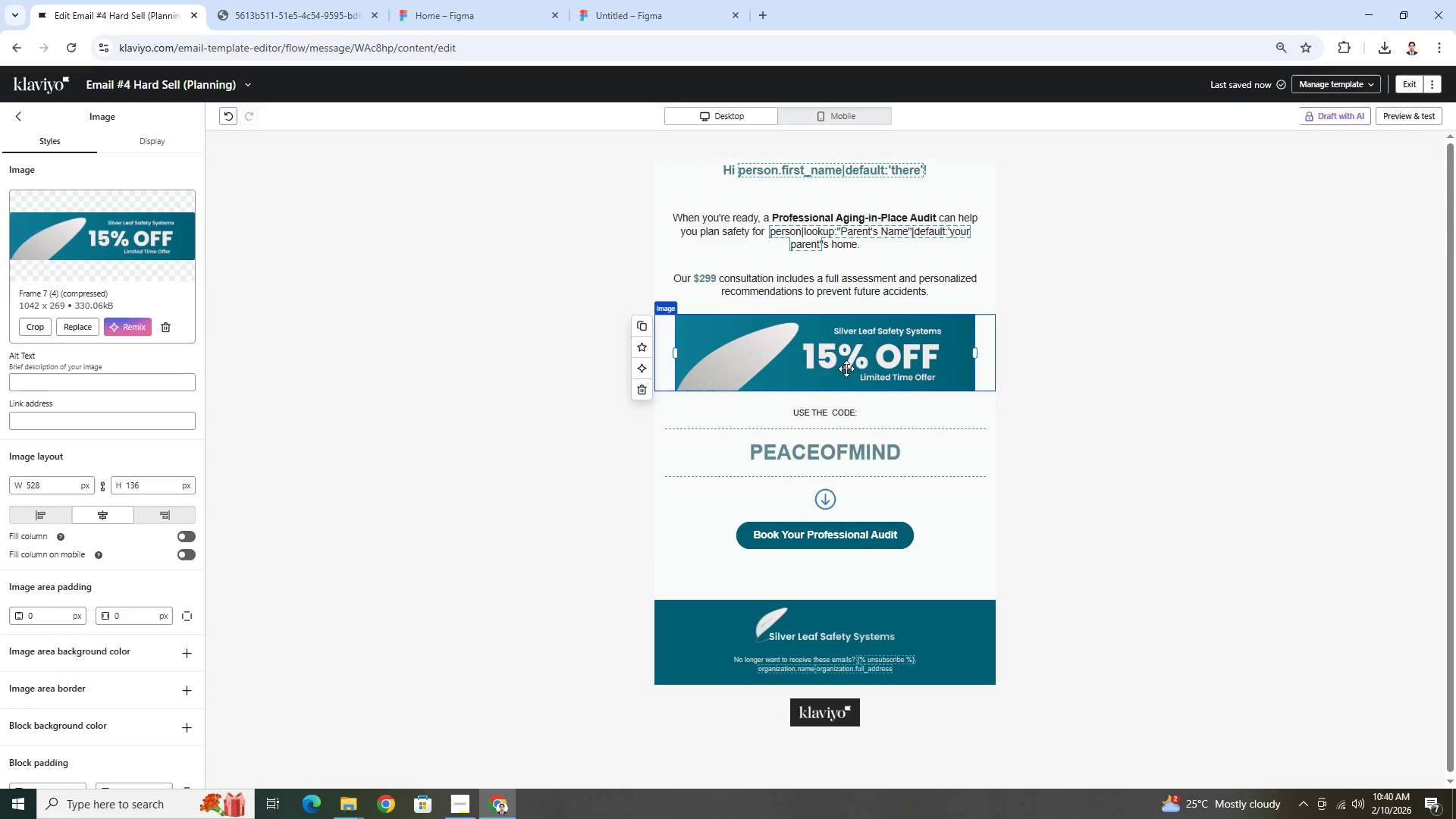 
left_click_drag(start_coordinate=[848, 368], to_coordinate=[854, 162])
 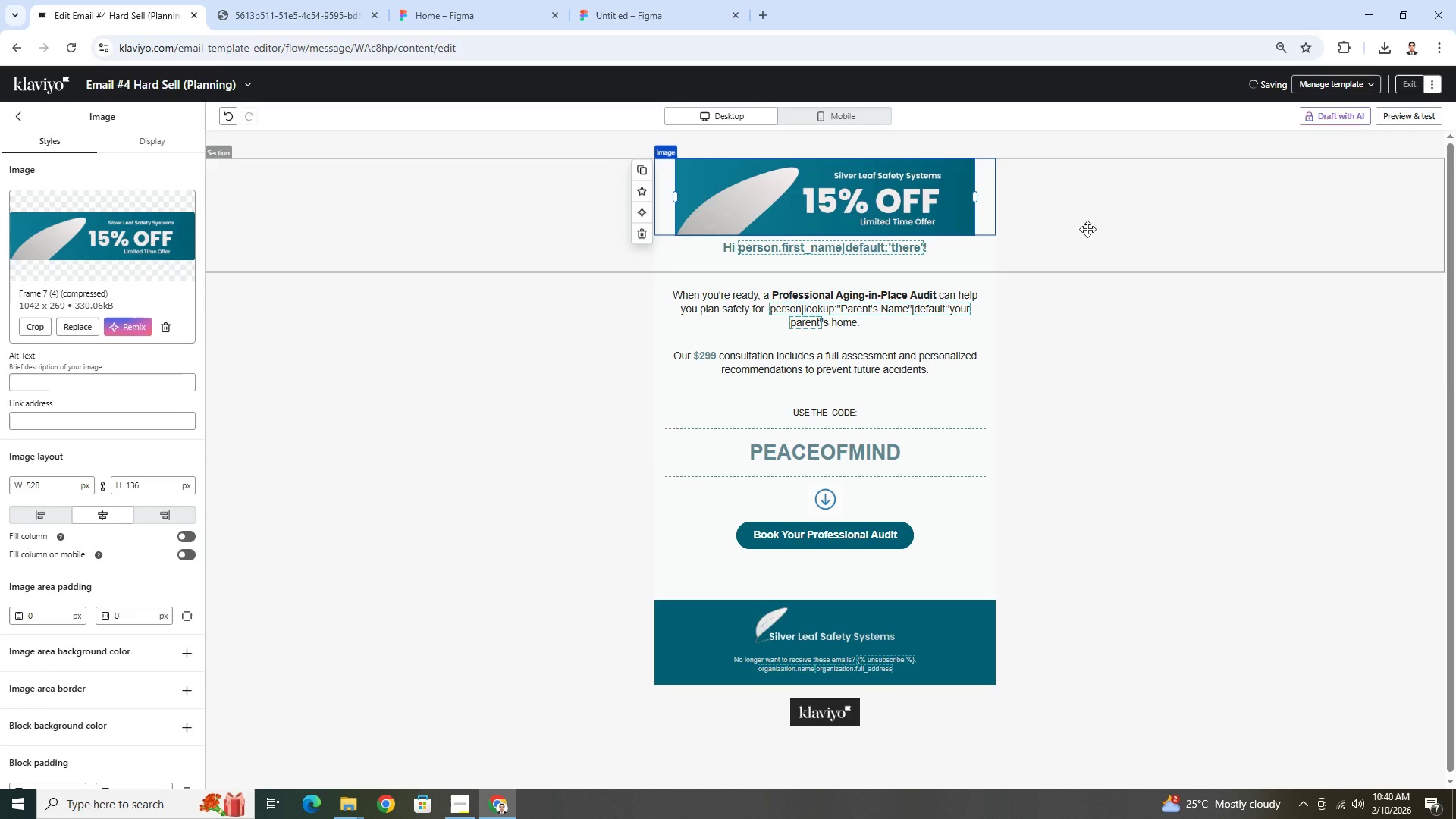 
left_click([1128, 328])
 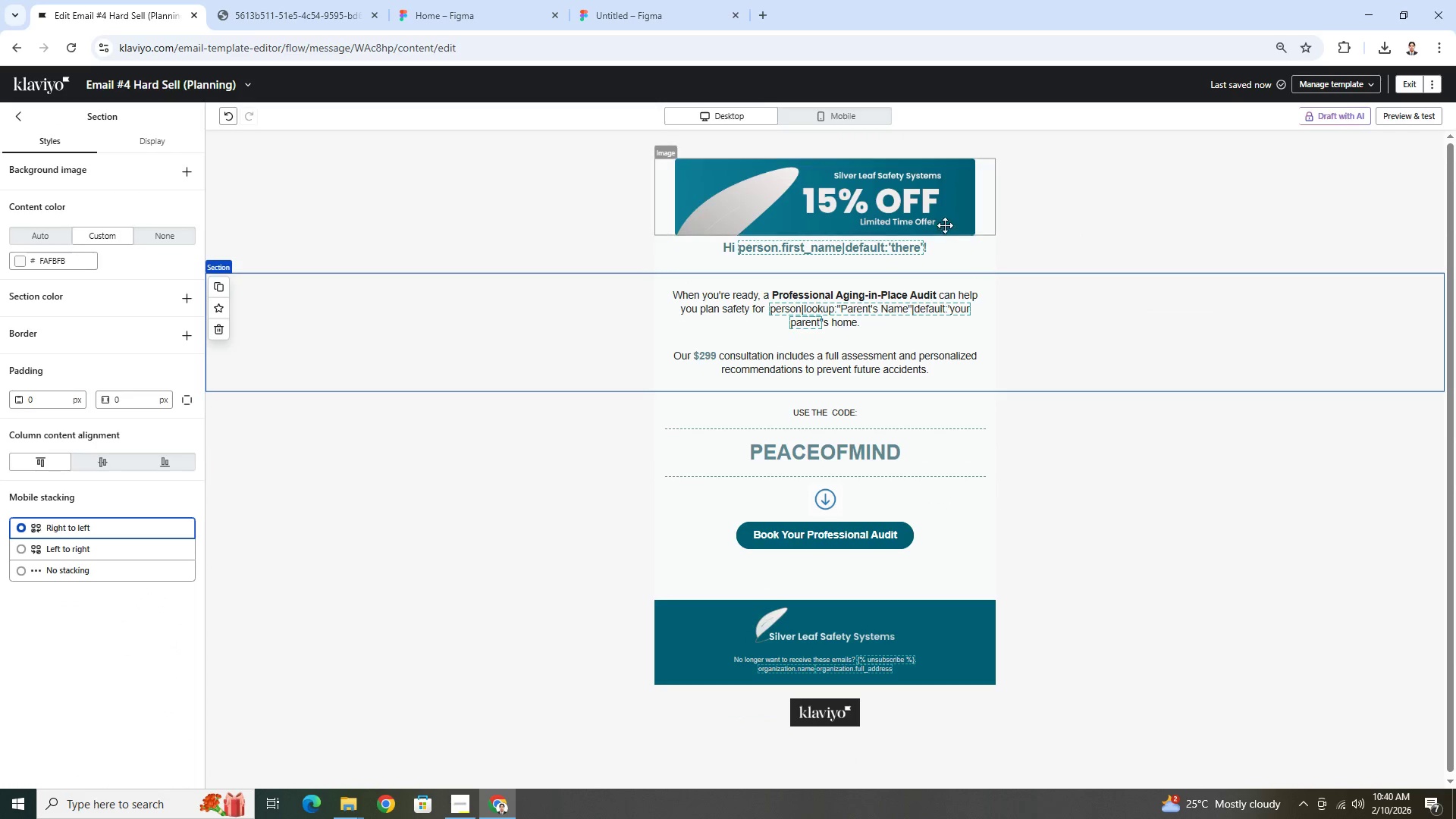 
left_click([943, 218])
 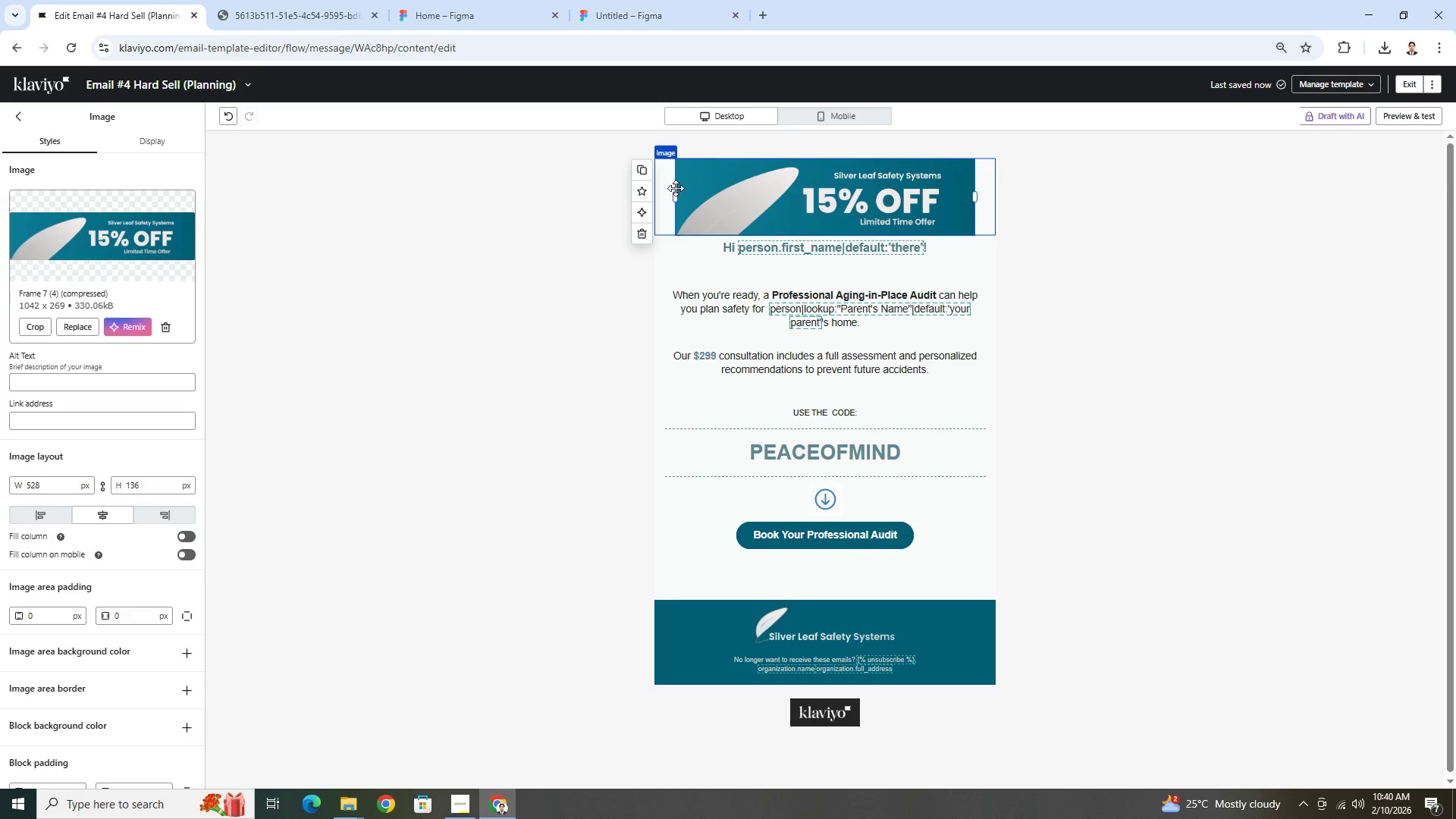 
left_click_drag(start_coordinate=[676, 189], to_coordinate=[657, 187])
 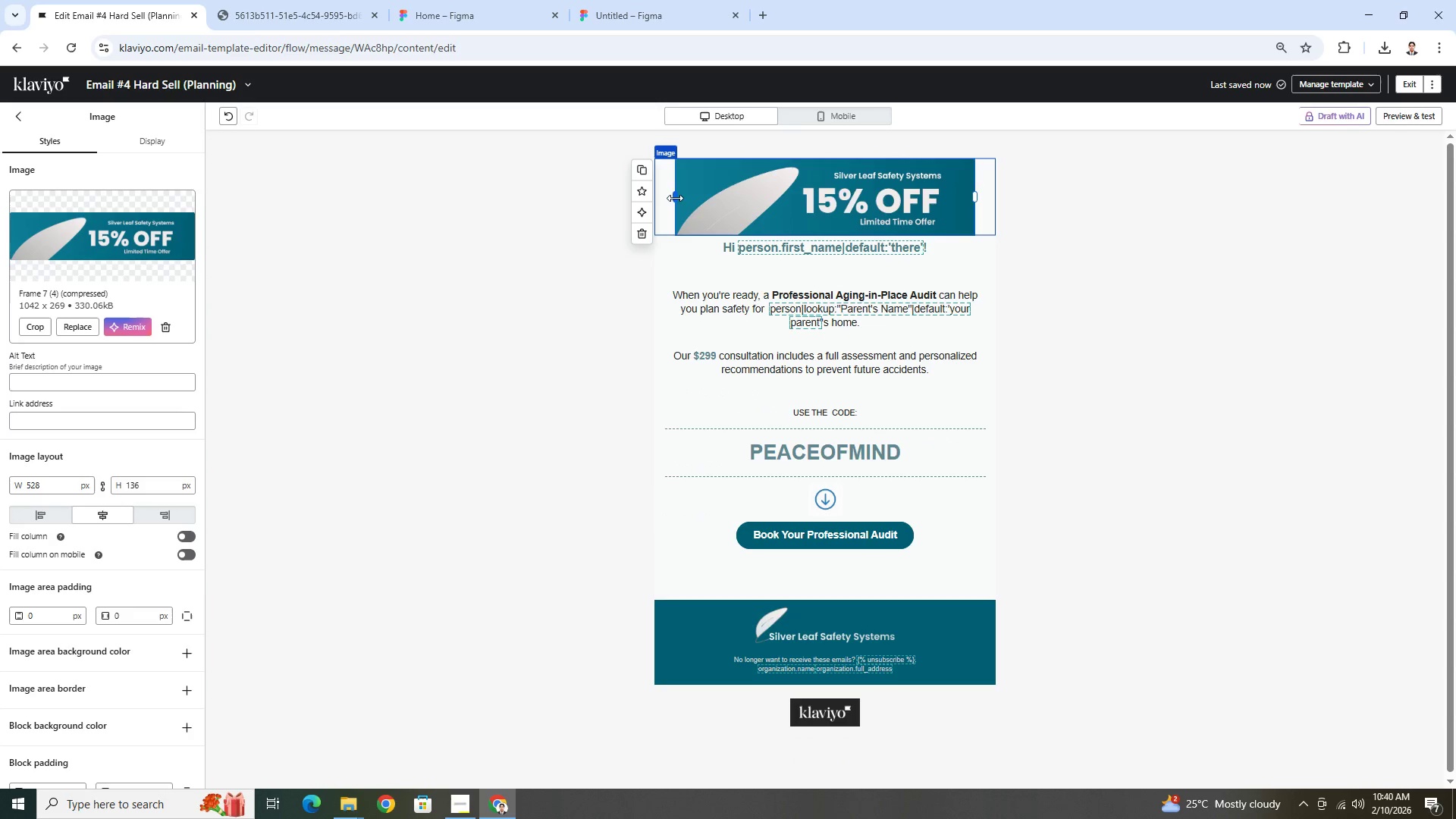 
left_click_drag(start_coordinate=[675, 198], to_coordinate=[630, 194])
 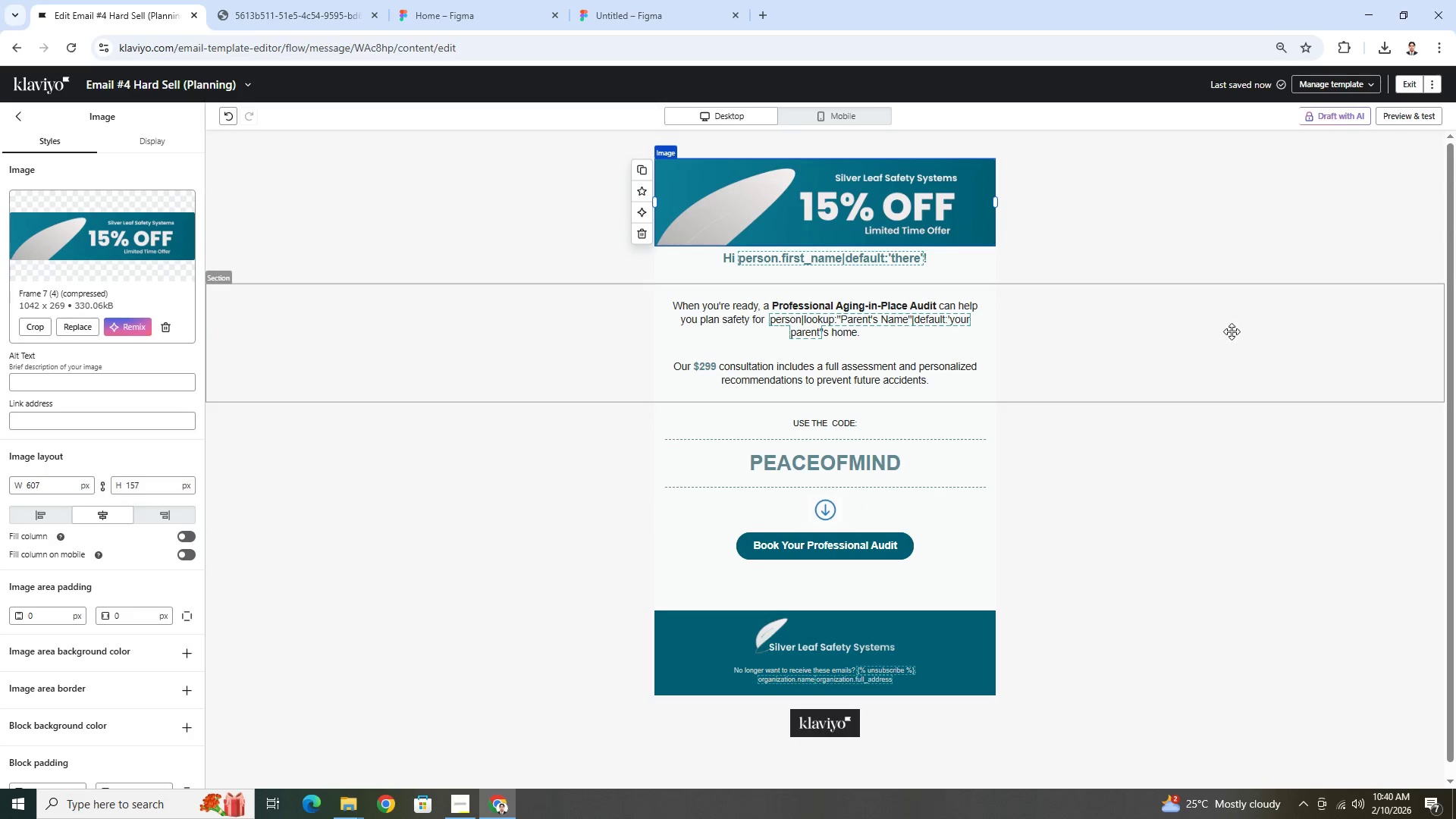 
left_click([1232, 331])
 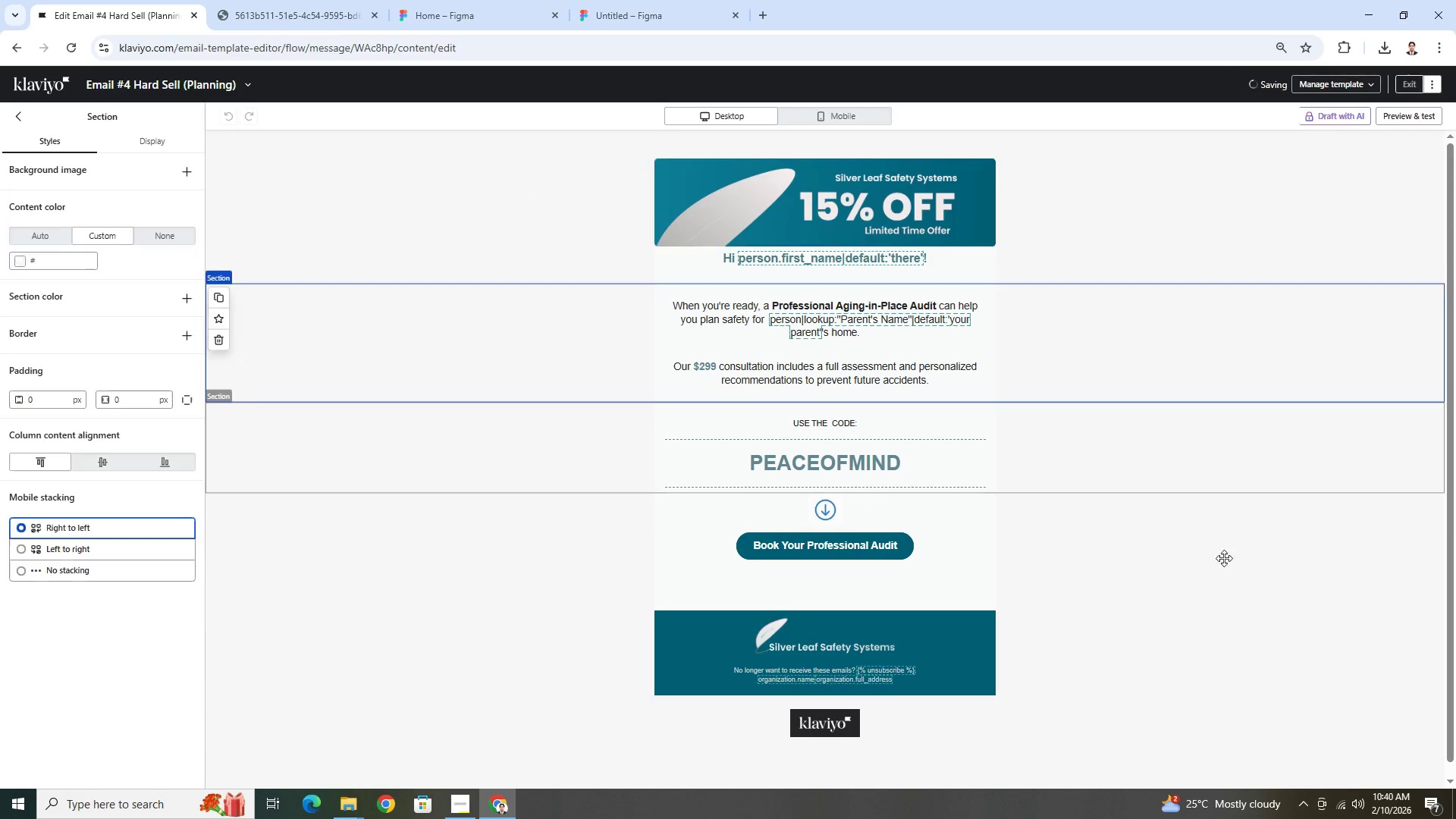 
left_click([1213, 582])
 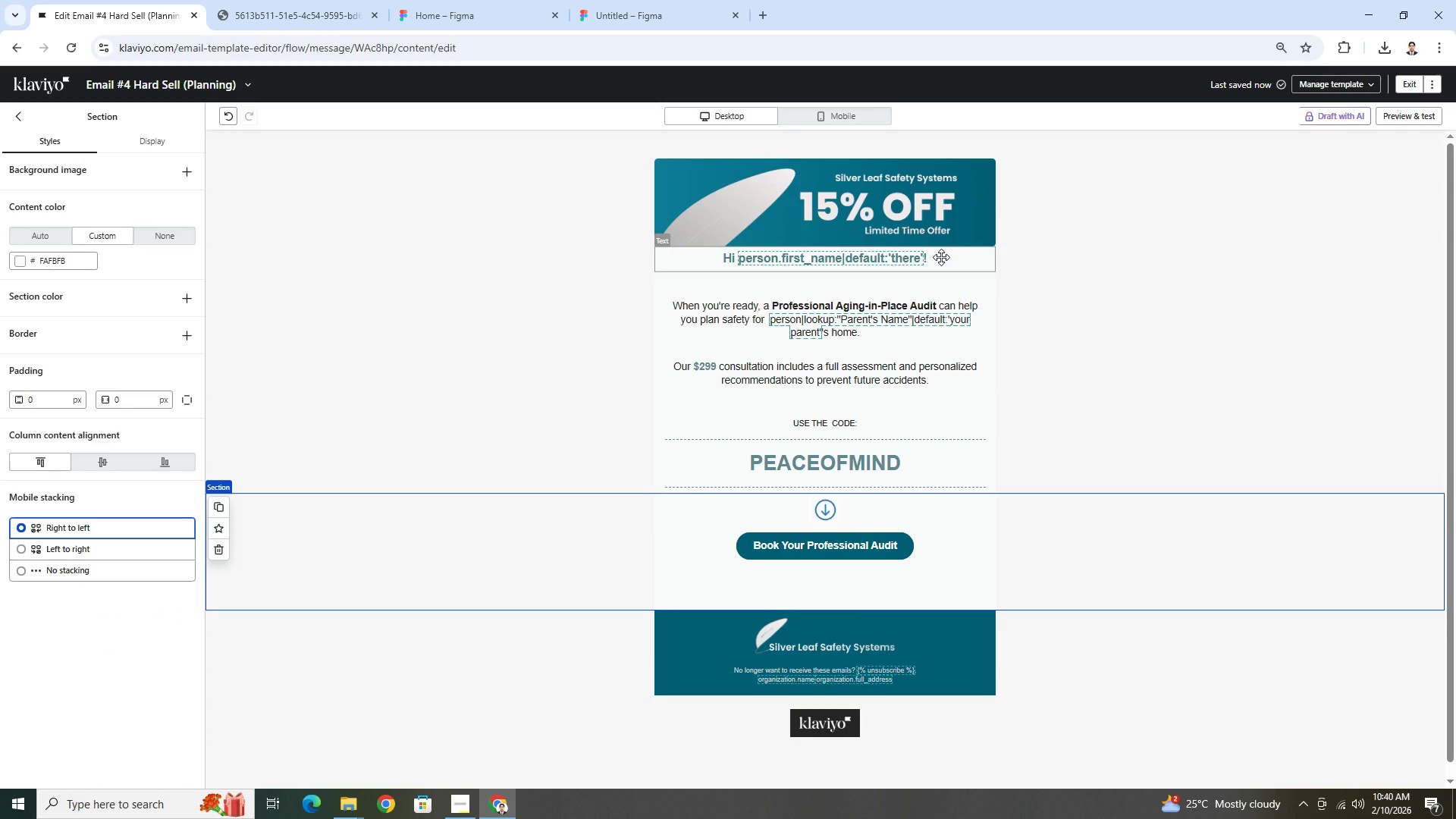 
left_click([941, 257])
 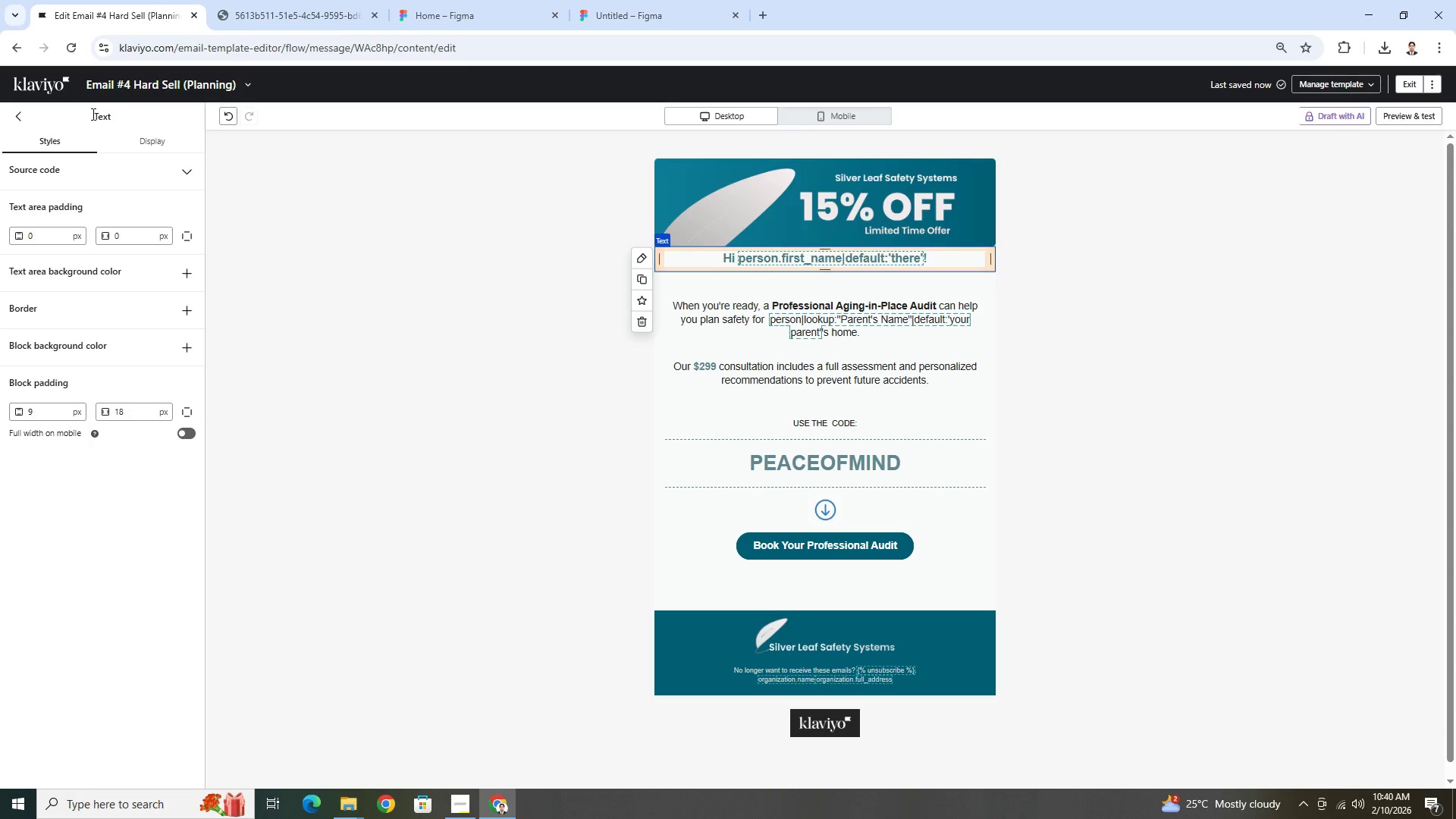 
left_click([21, 117])
 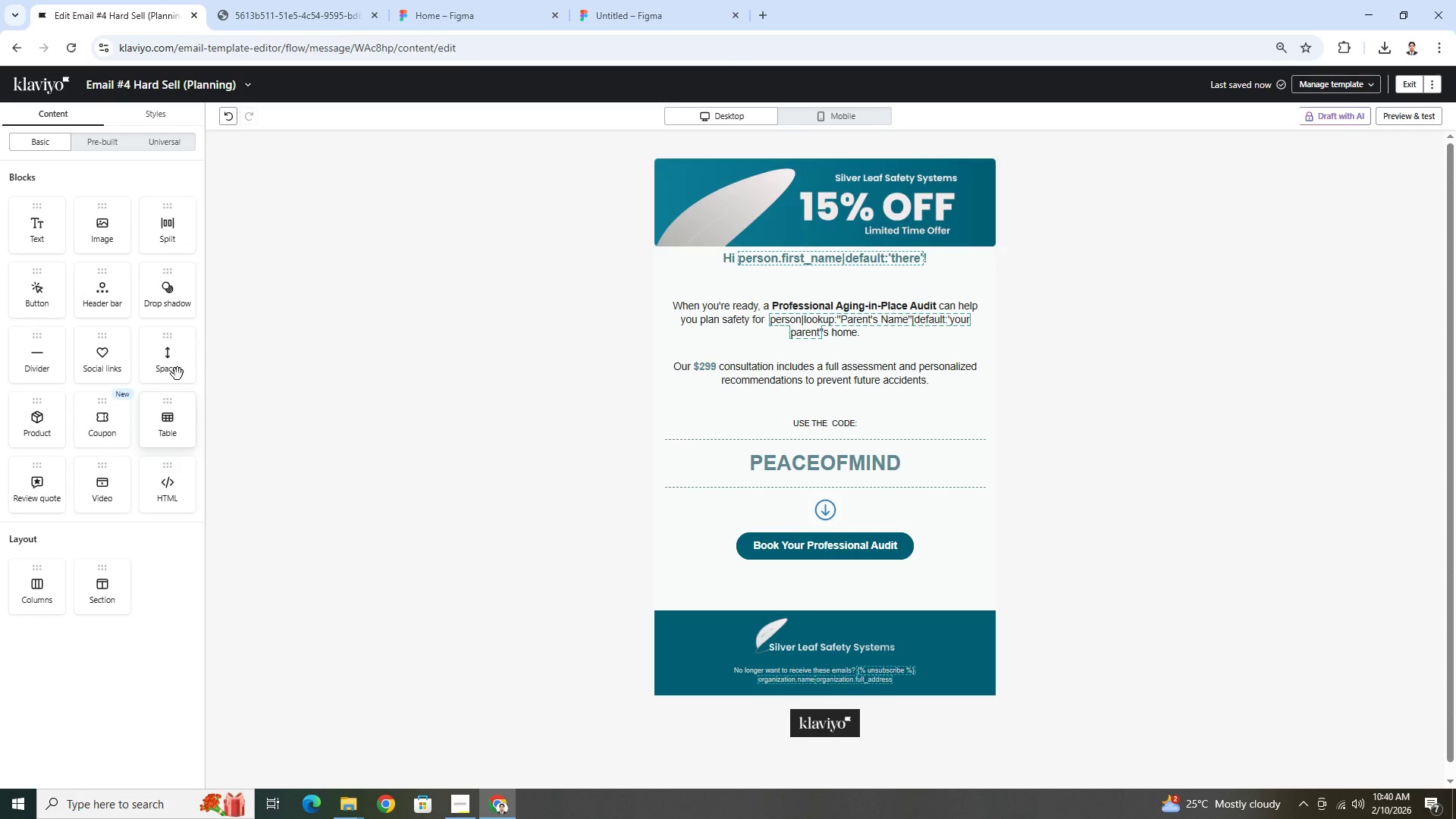 
left_click_drag(start_coordinate=[177, 345], to_coordinate=[755, 241])
 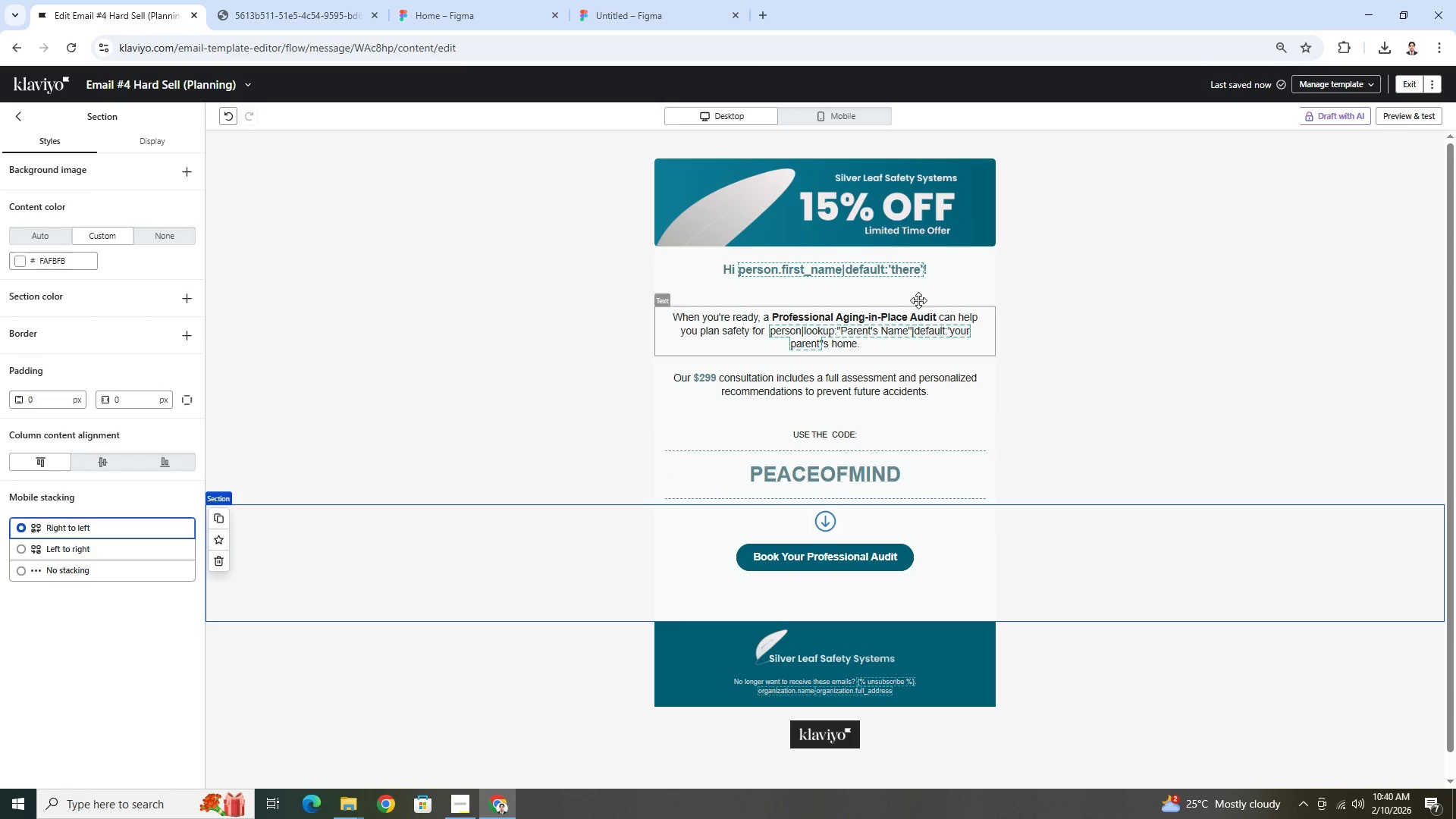 
left_click([907, 225])
 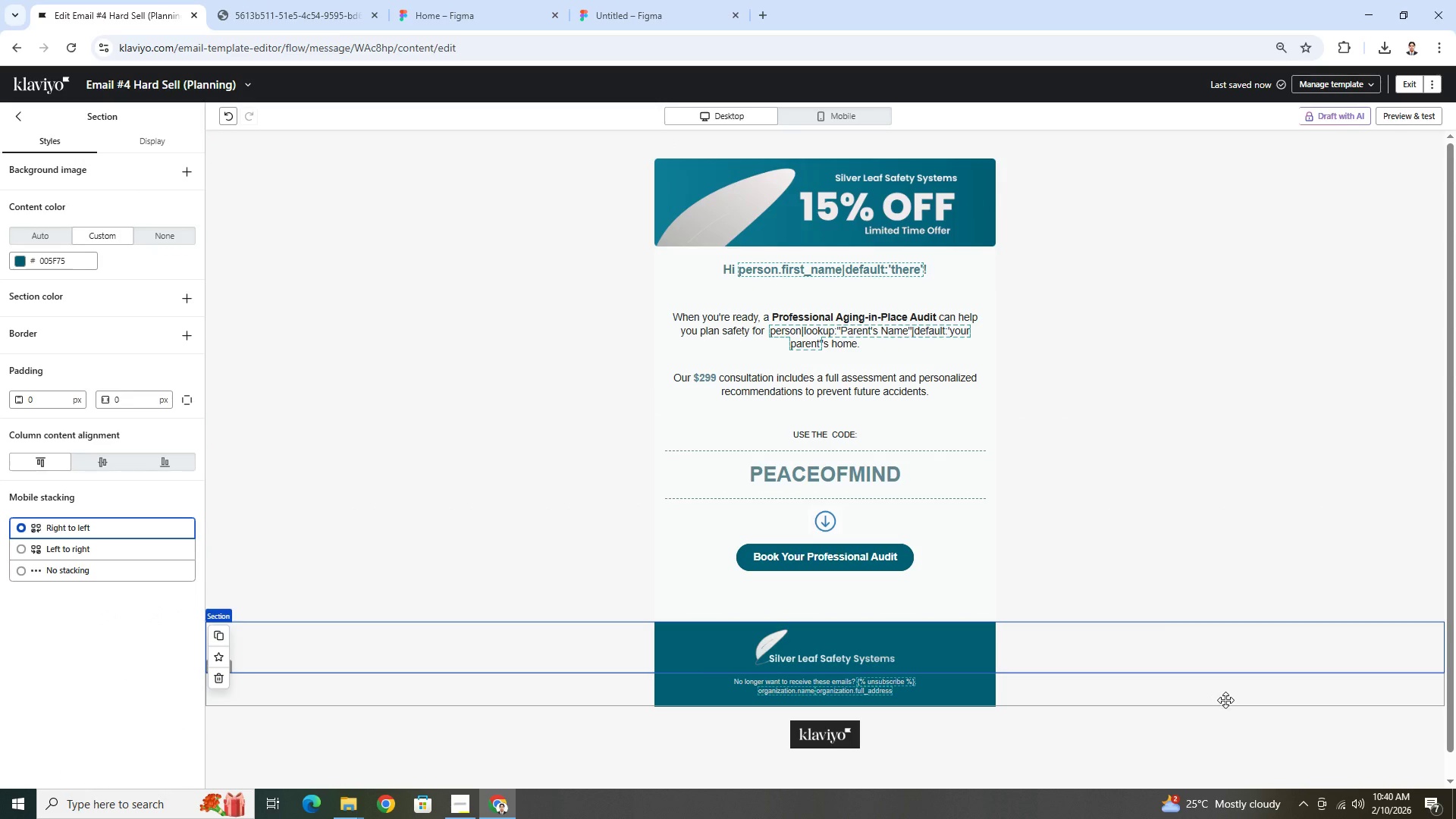 
wait(9.7)
 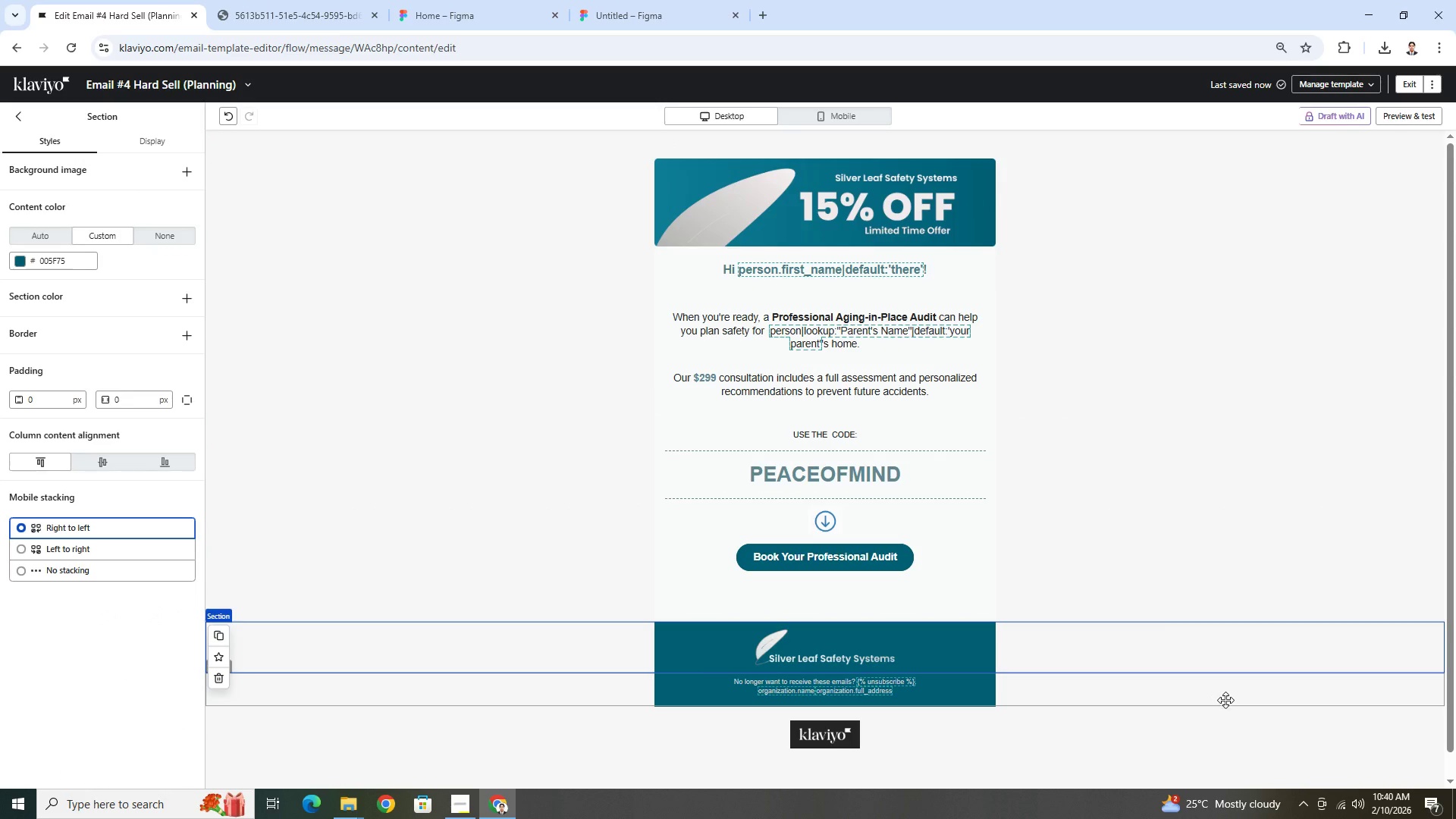 
left_click([874, 185])
 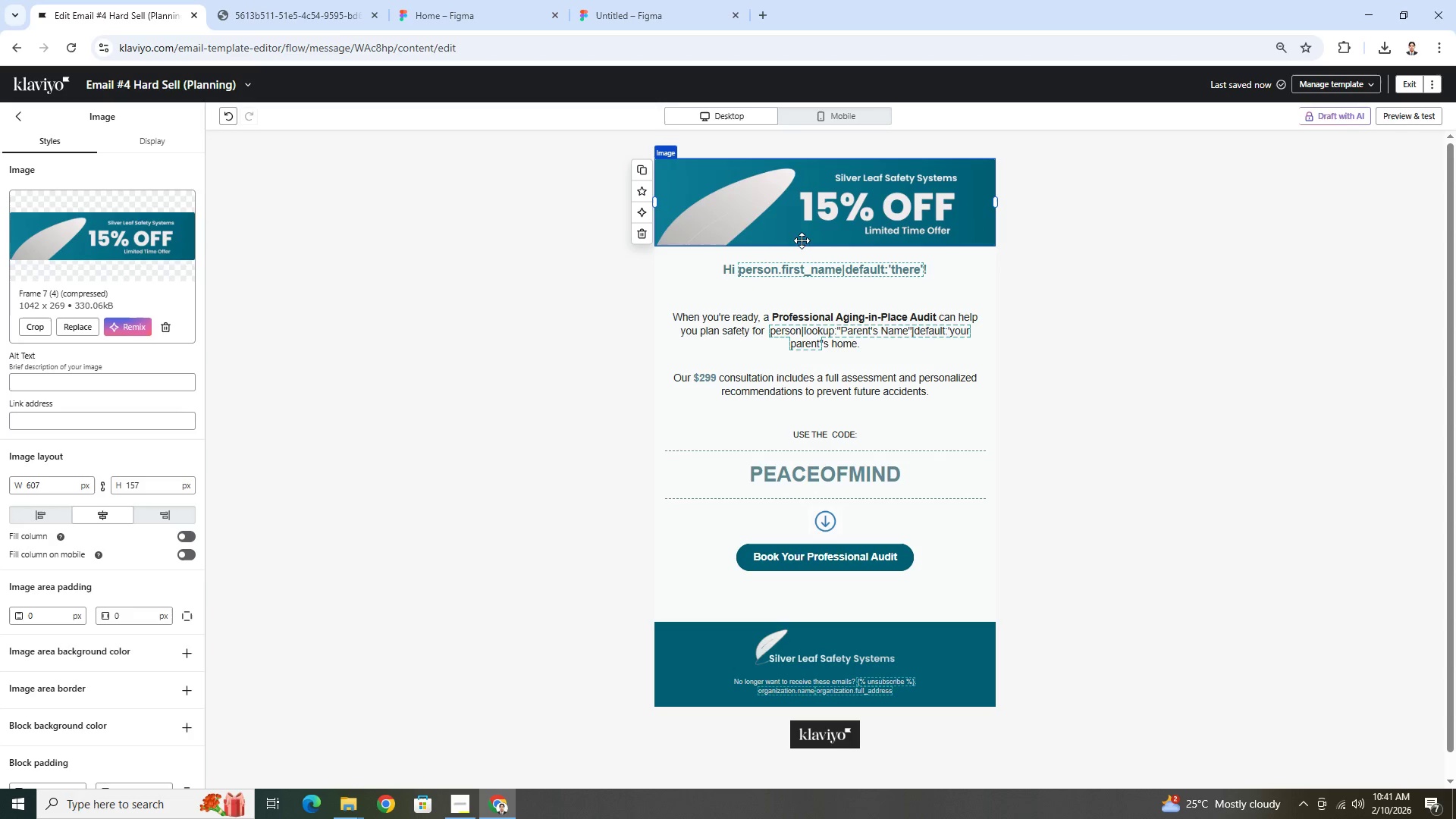 
left_click_drag(start_coordinate=[656, 202], to_coordinate=[618, 201])
 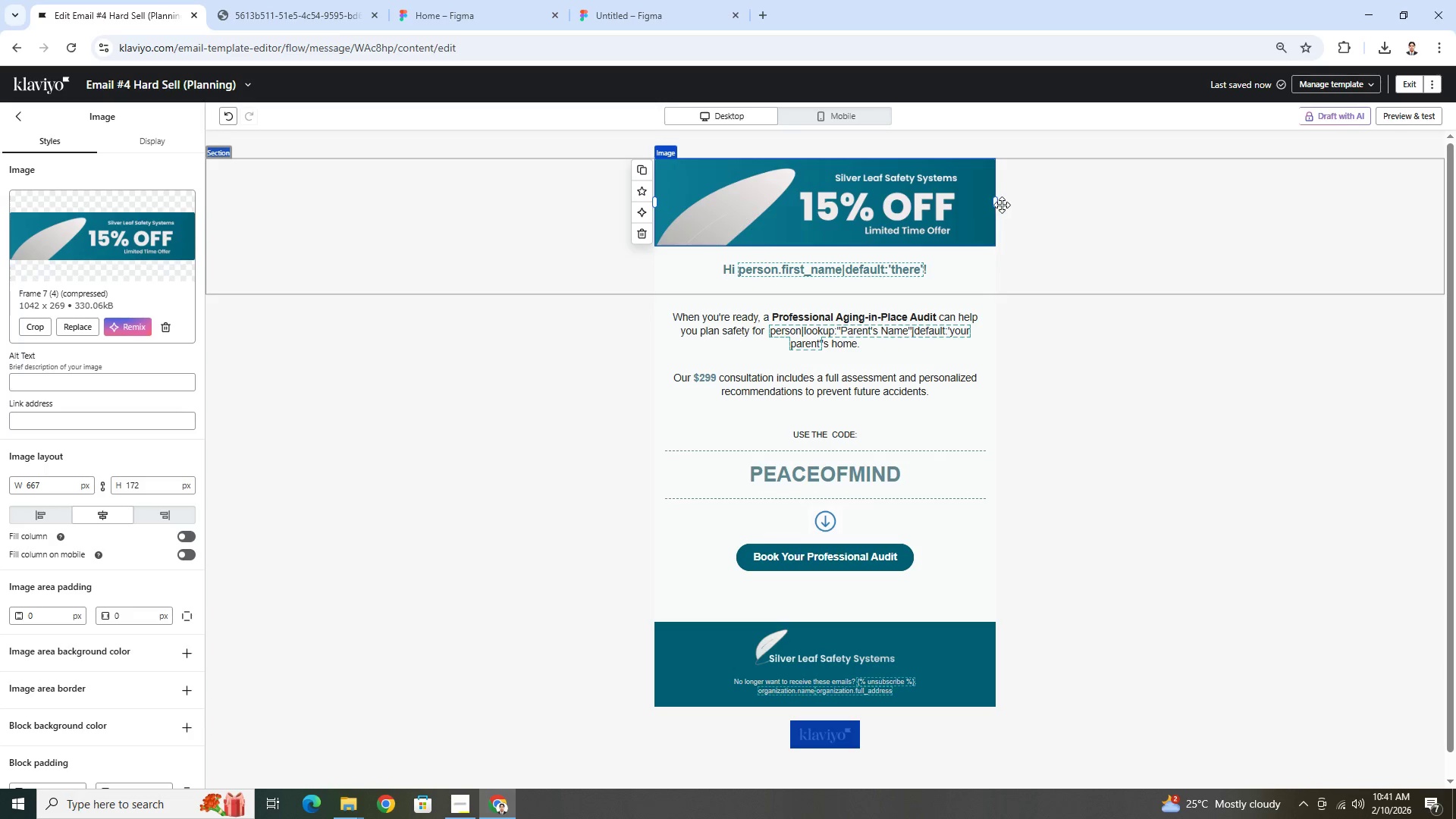 
left_click_drag(start_coordinate=[996, 202], to_coordinate=[1040, 204])
 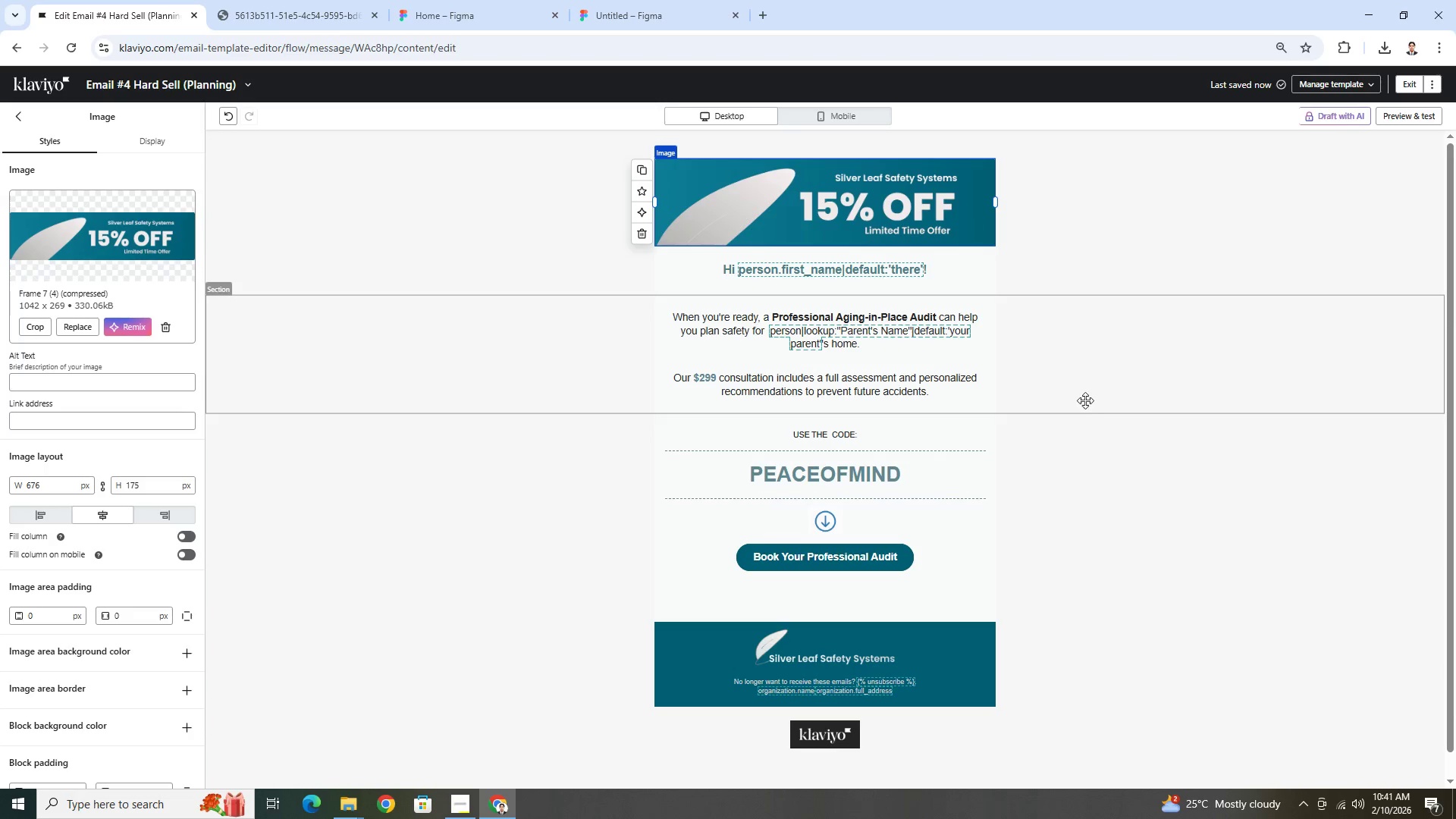 
left_click([1084, 420])
 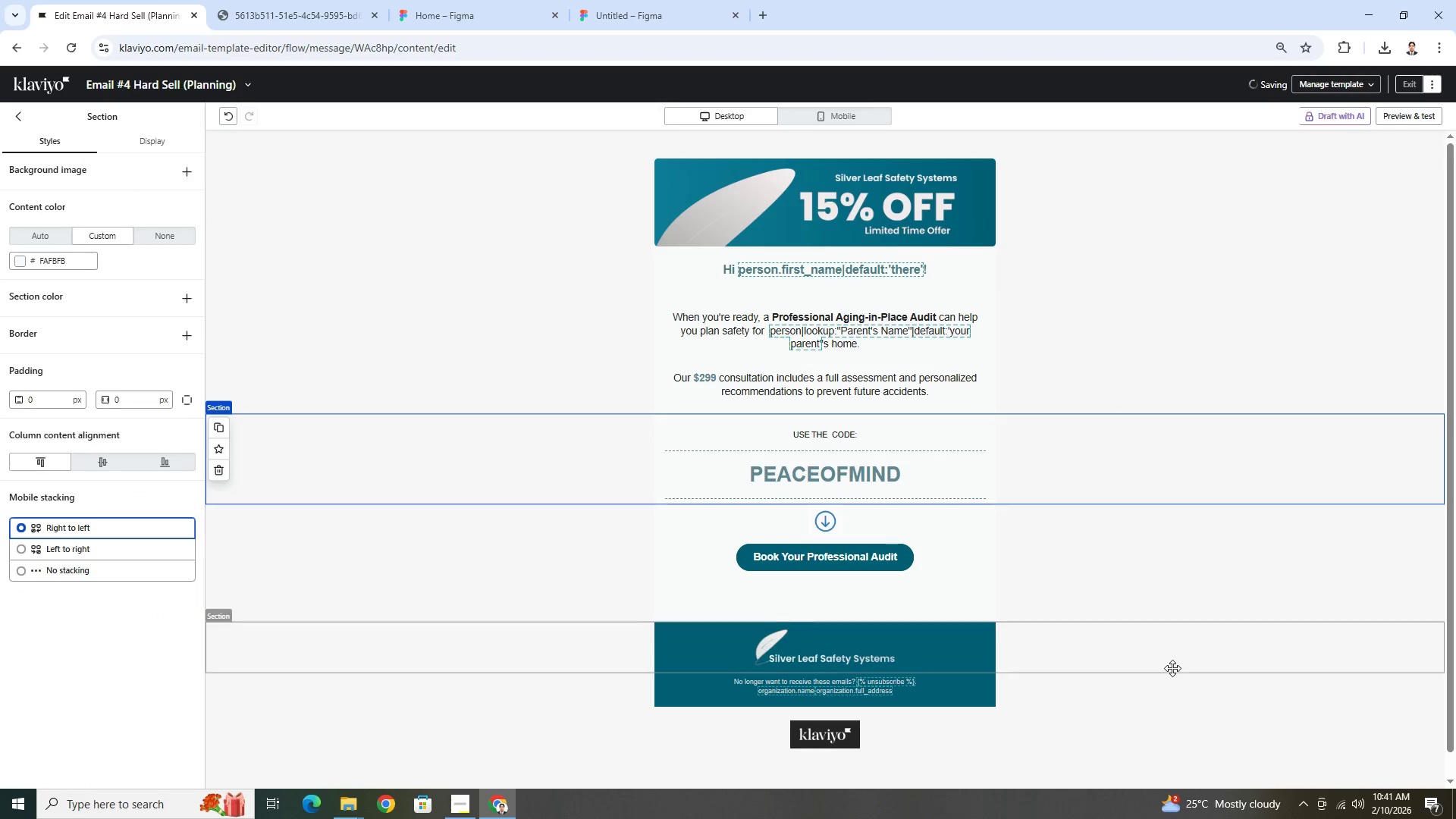 
left_click([1172, 669])
 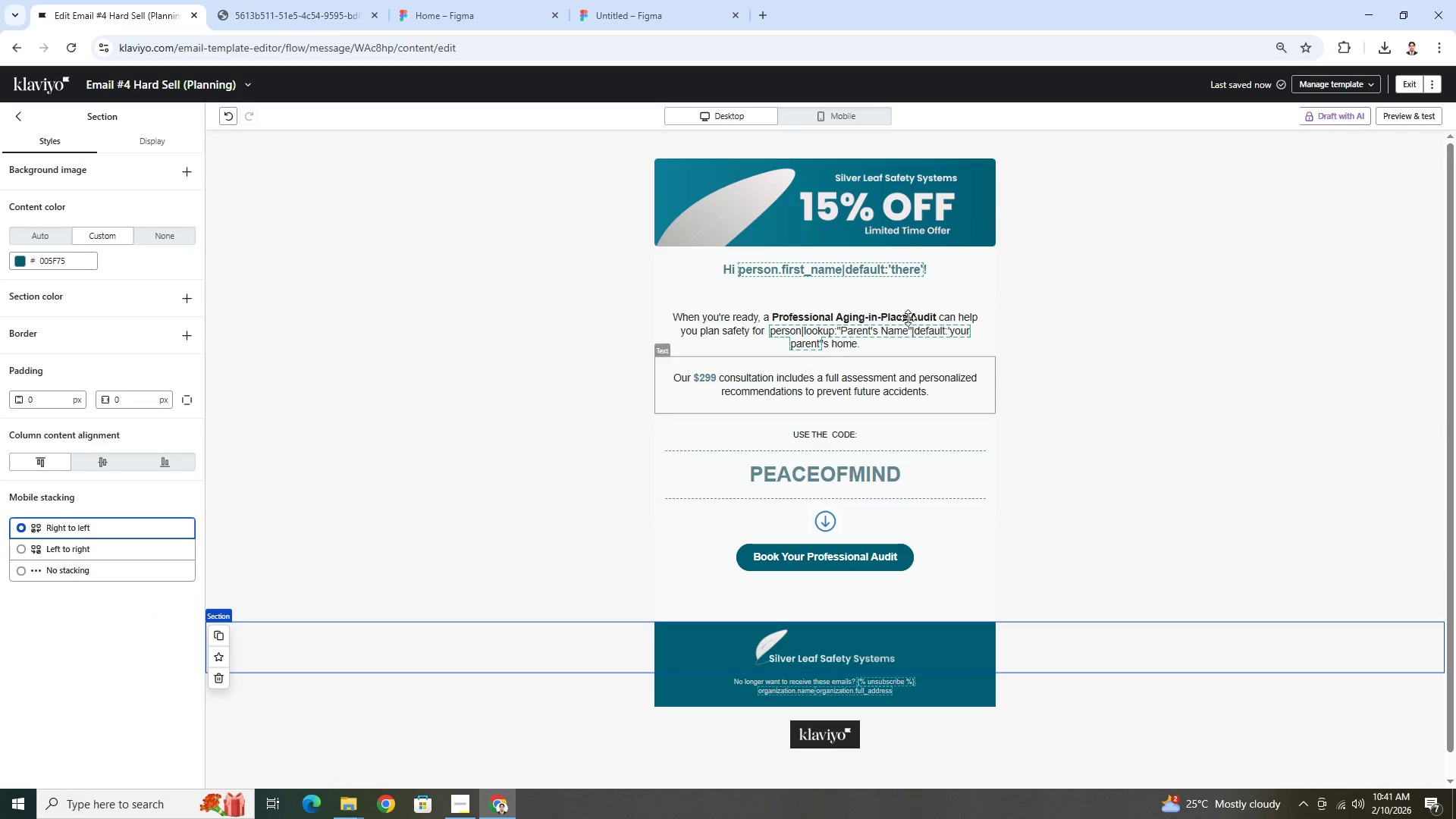 
left_click([227, 121])
 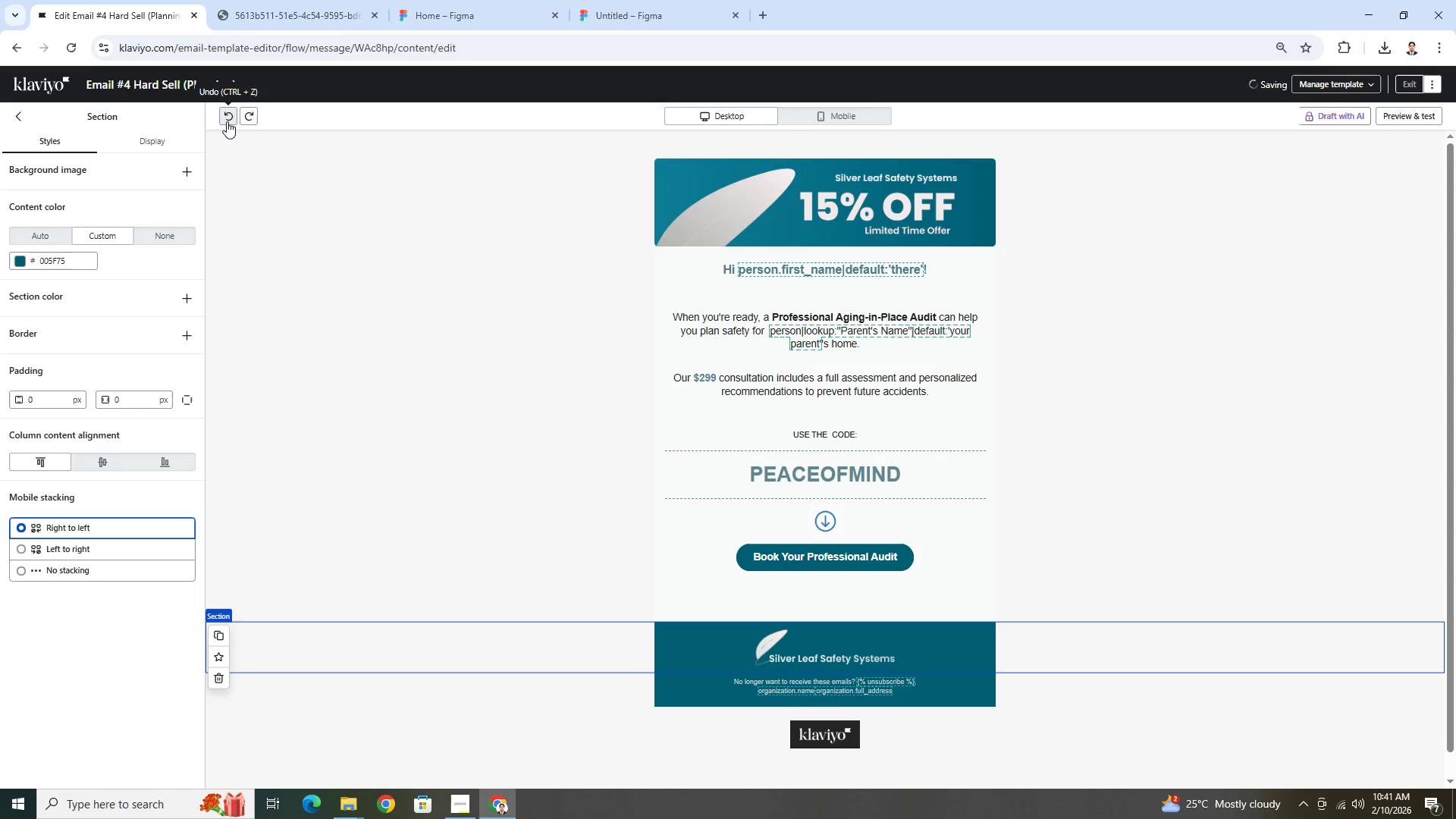 
left_click([227, 121])
 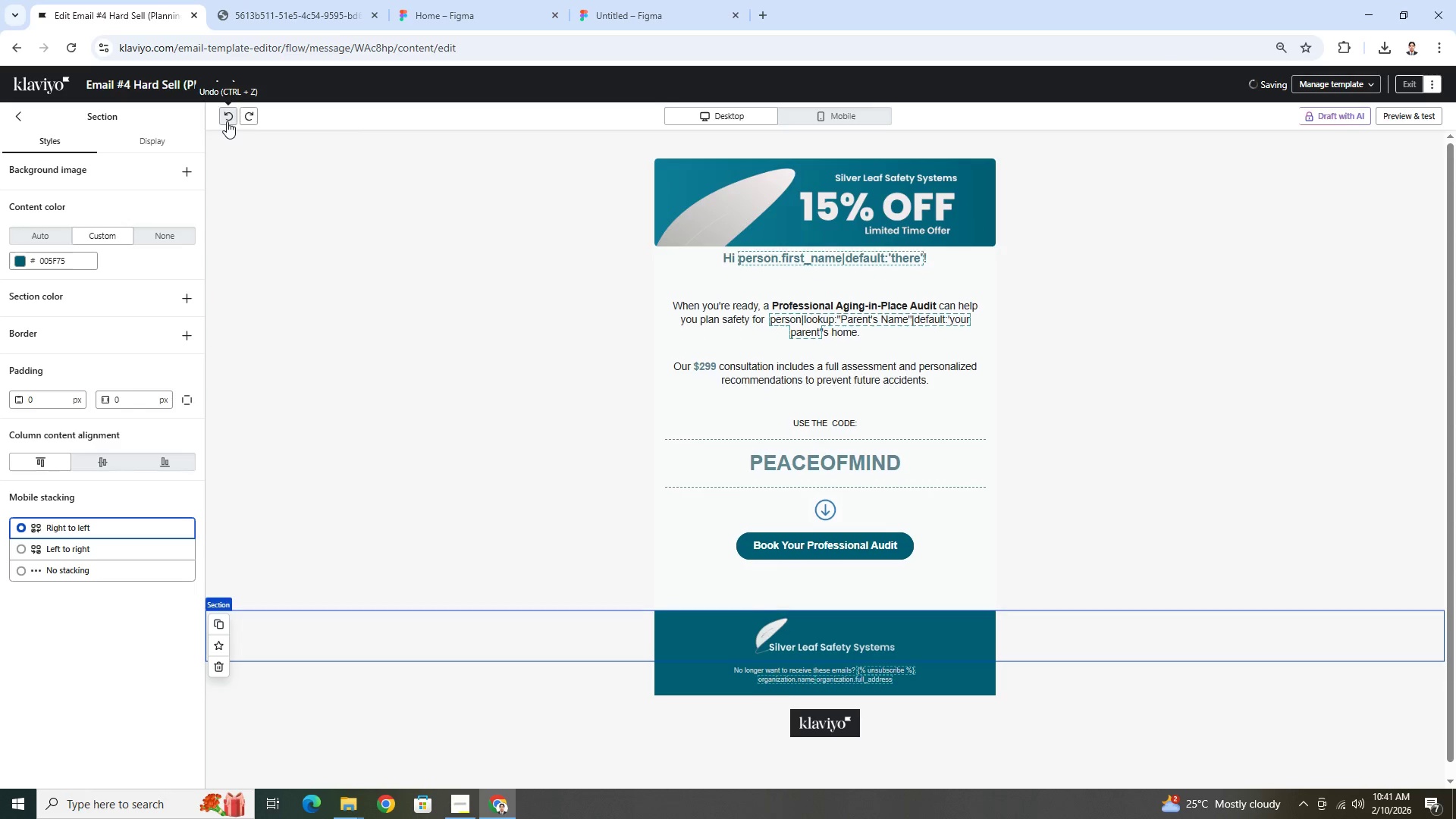 
left_click([227, 121])
 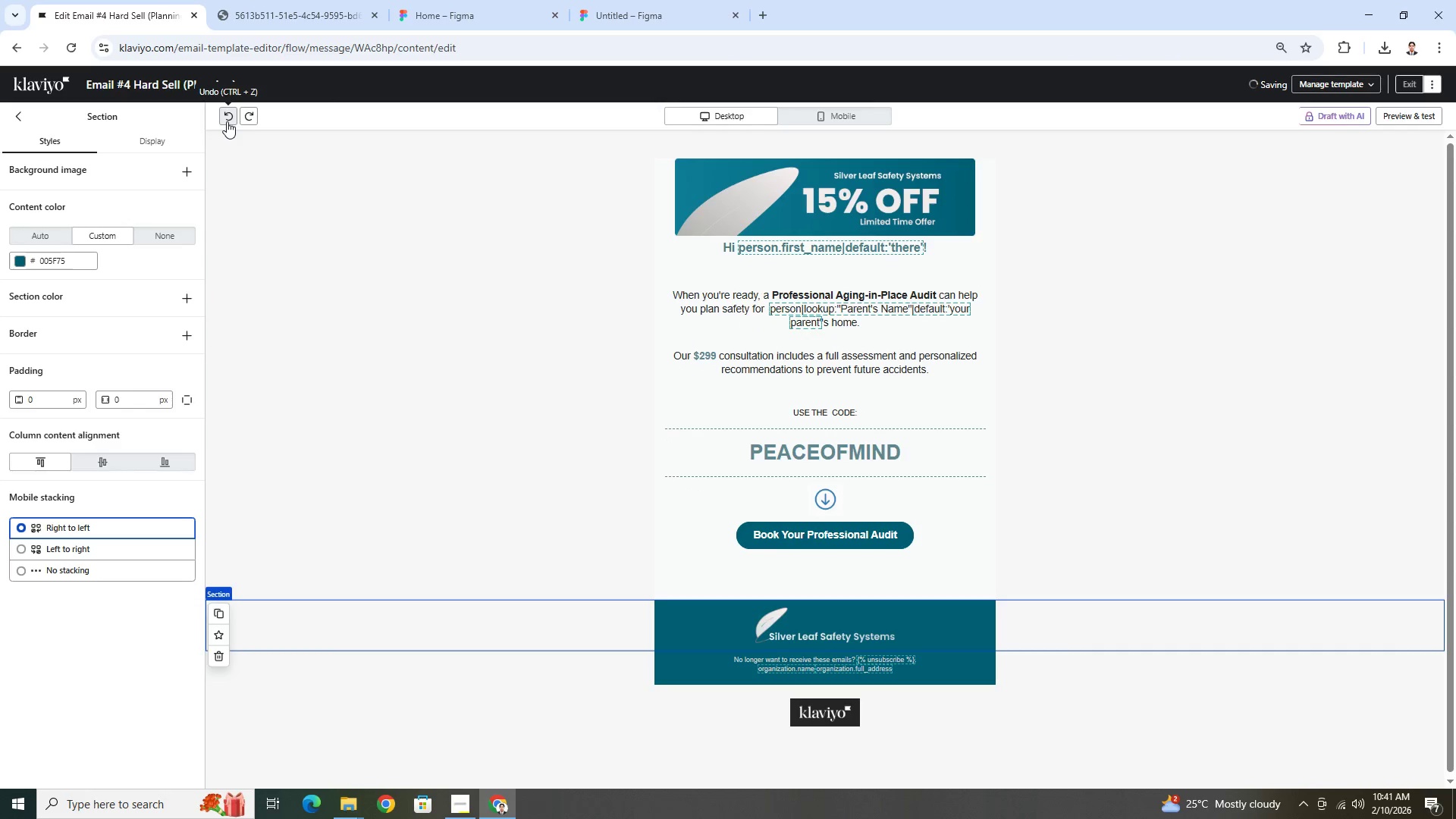 
left_click([227, 121])
 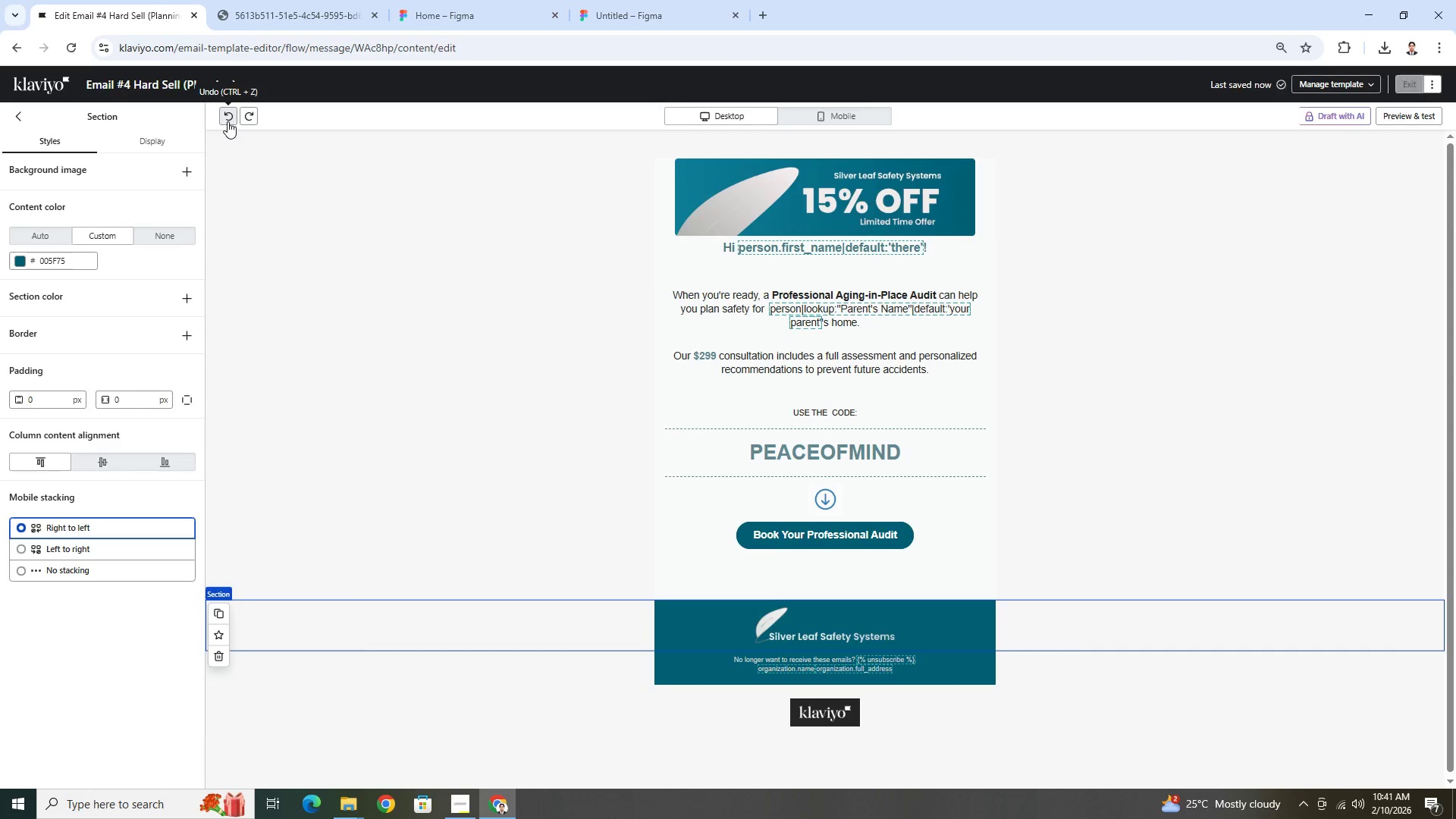 
left_click([228, 121])
 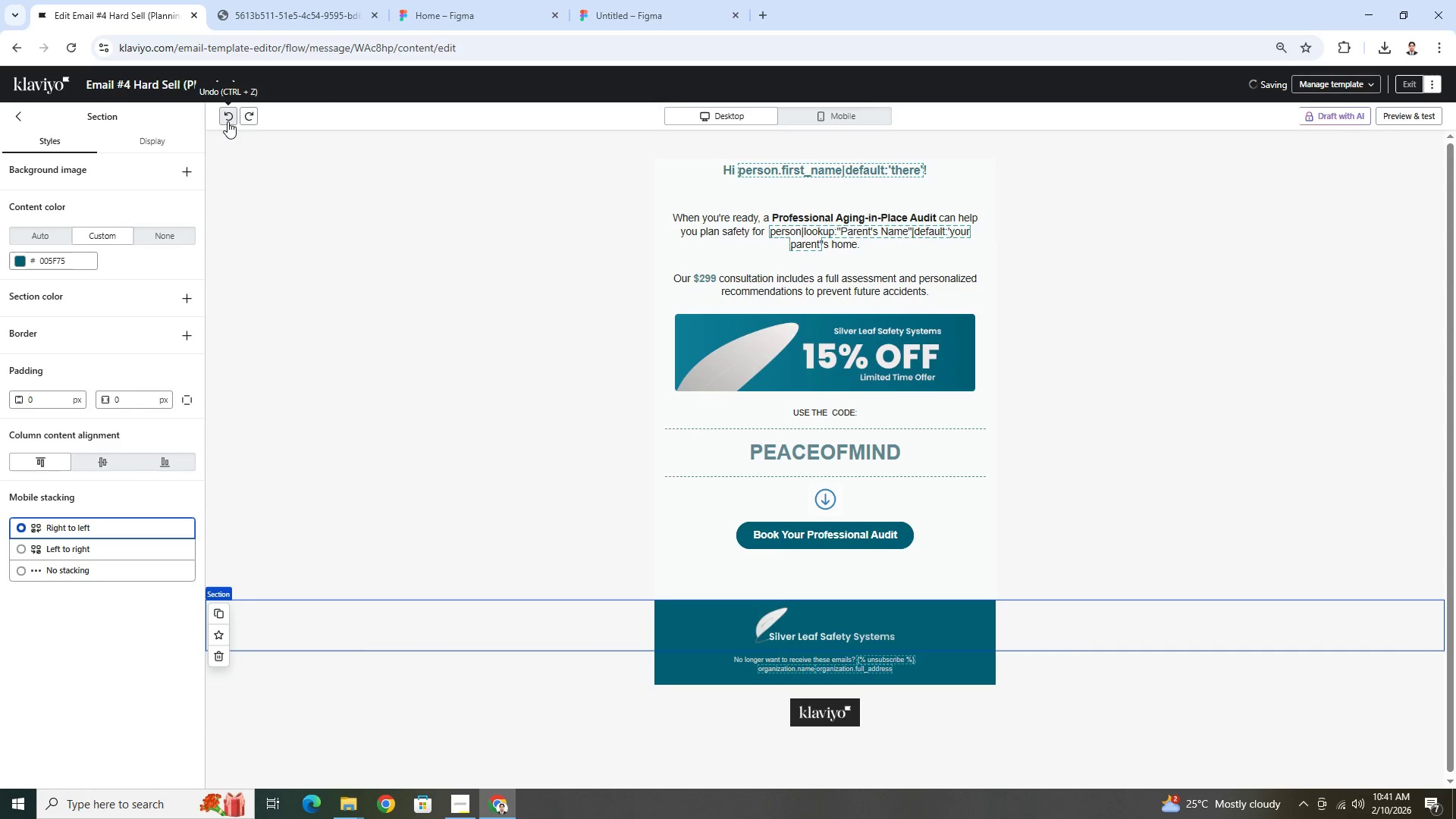 
left_click([228, 121])
 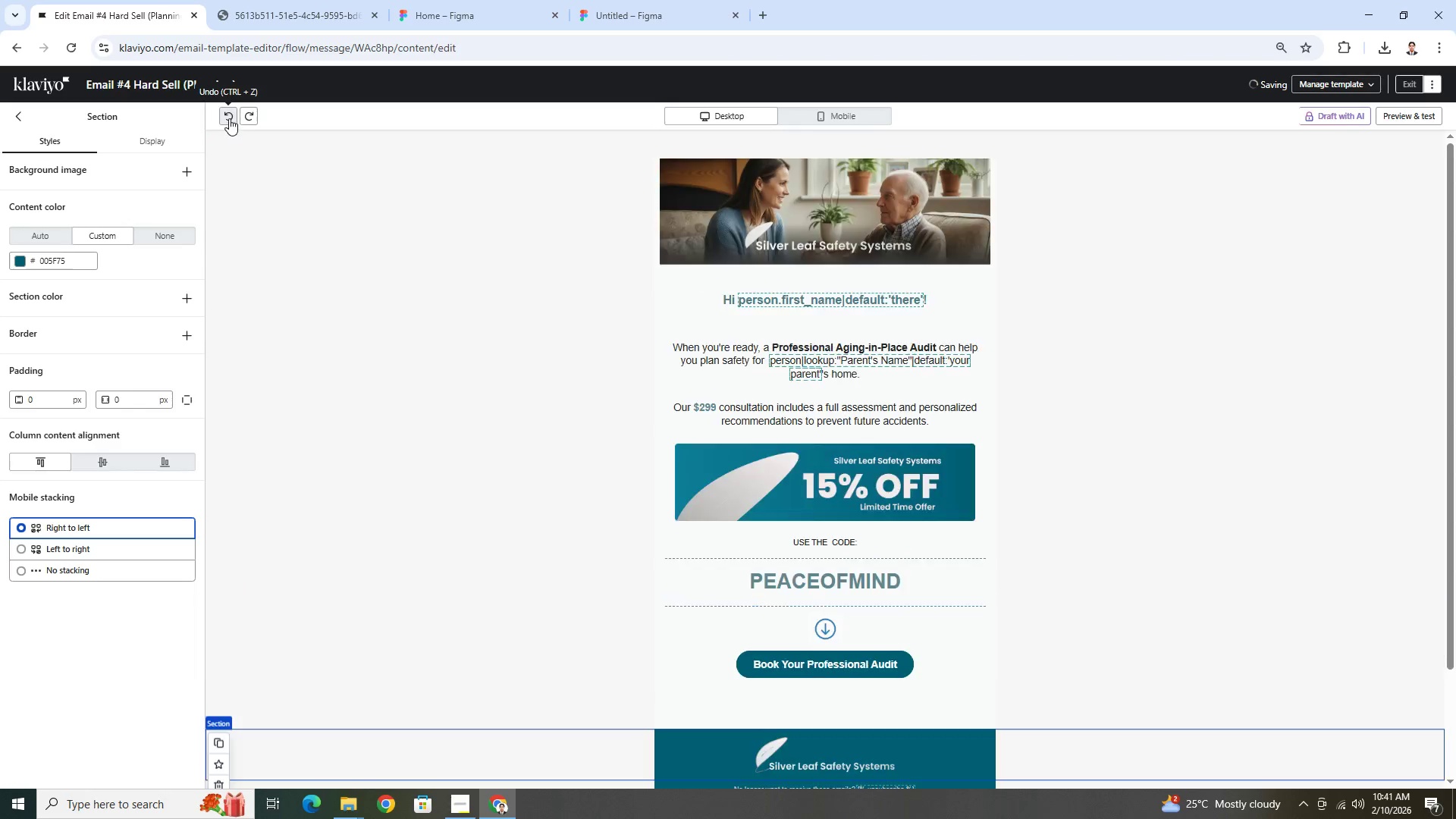 
left_click([229, 117])
 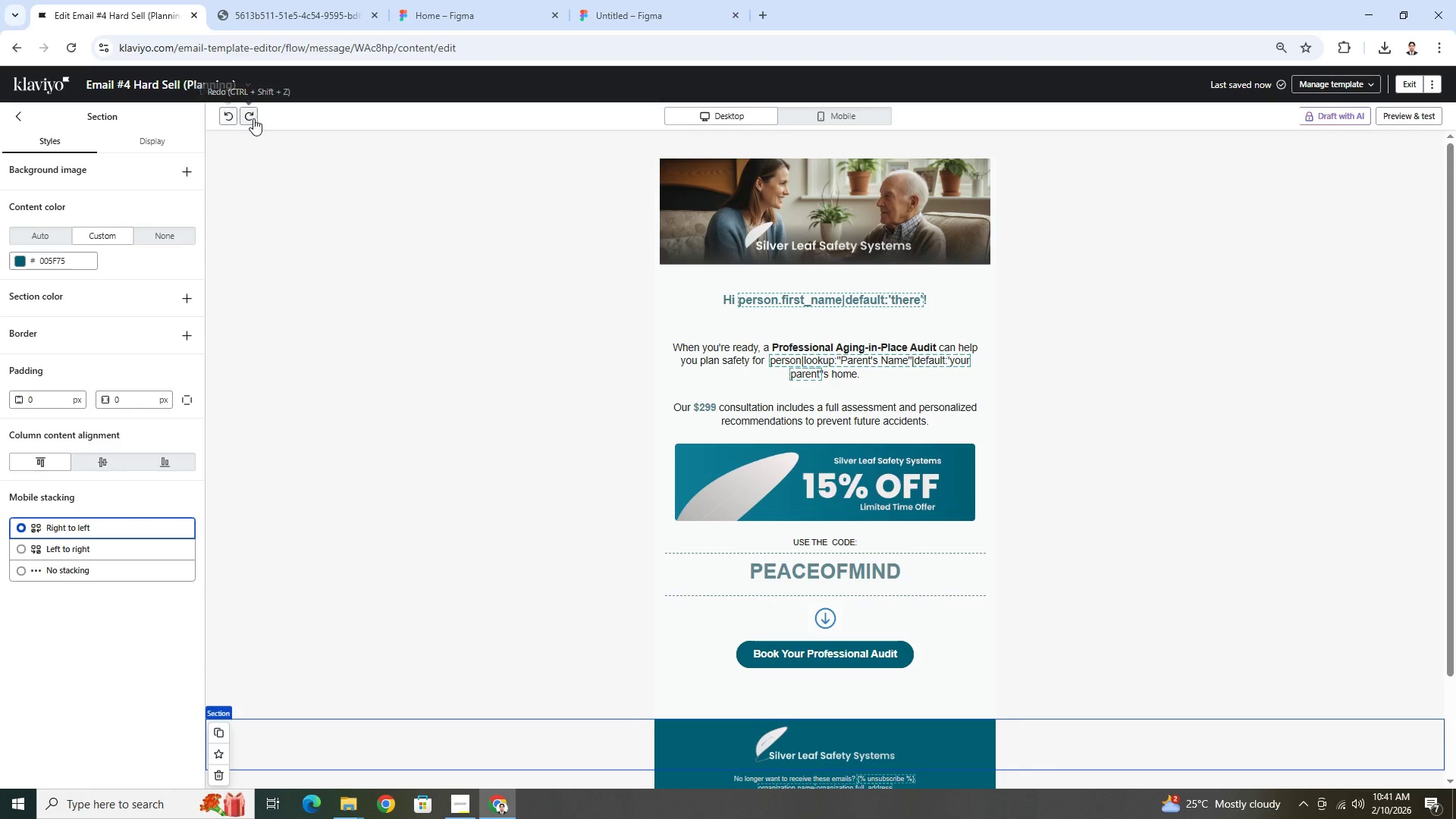 
left_click([257, 118])
 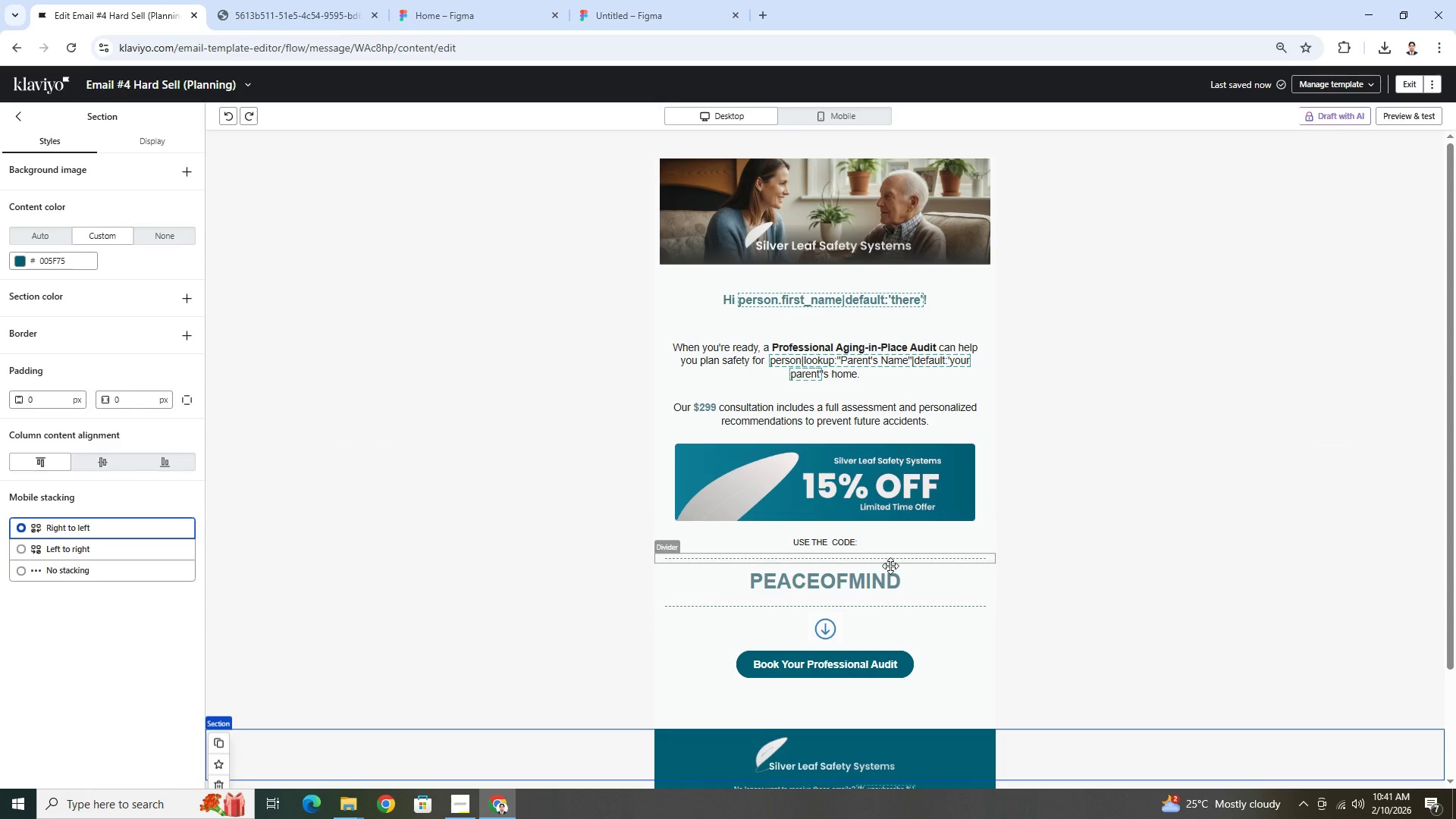 
left_click([1202, 689])
 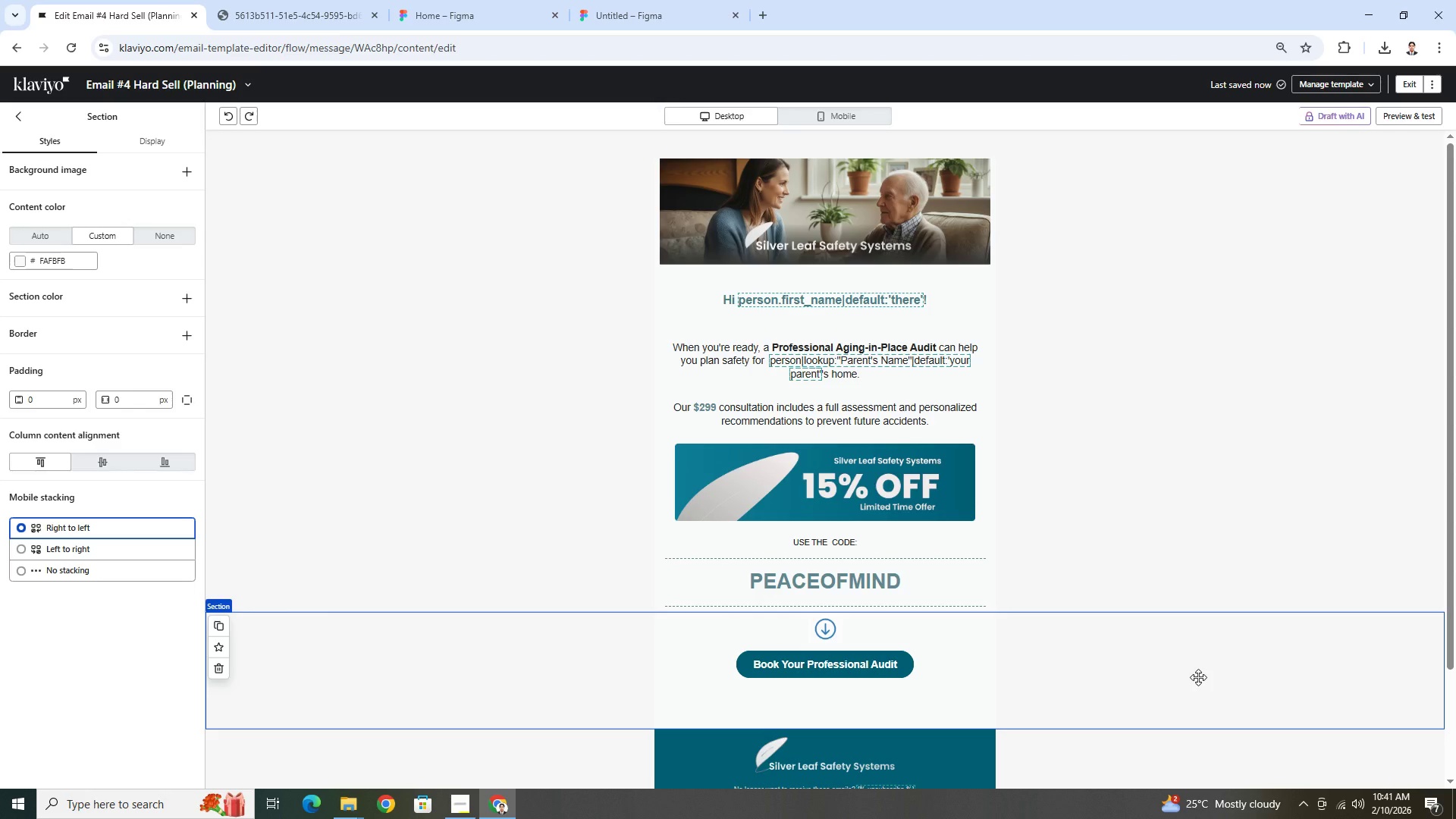 
wait(35.67)
 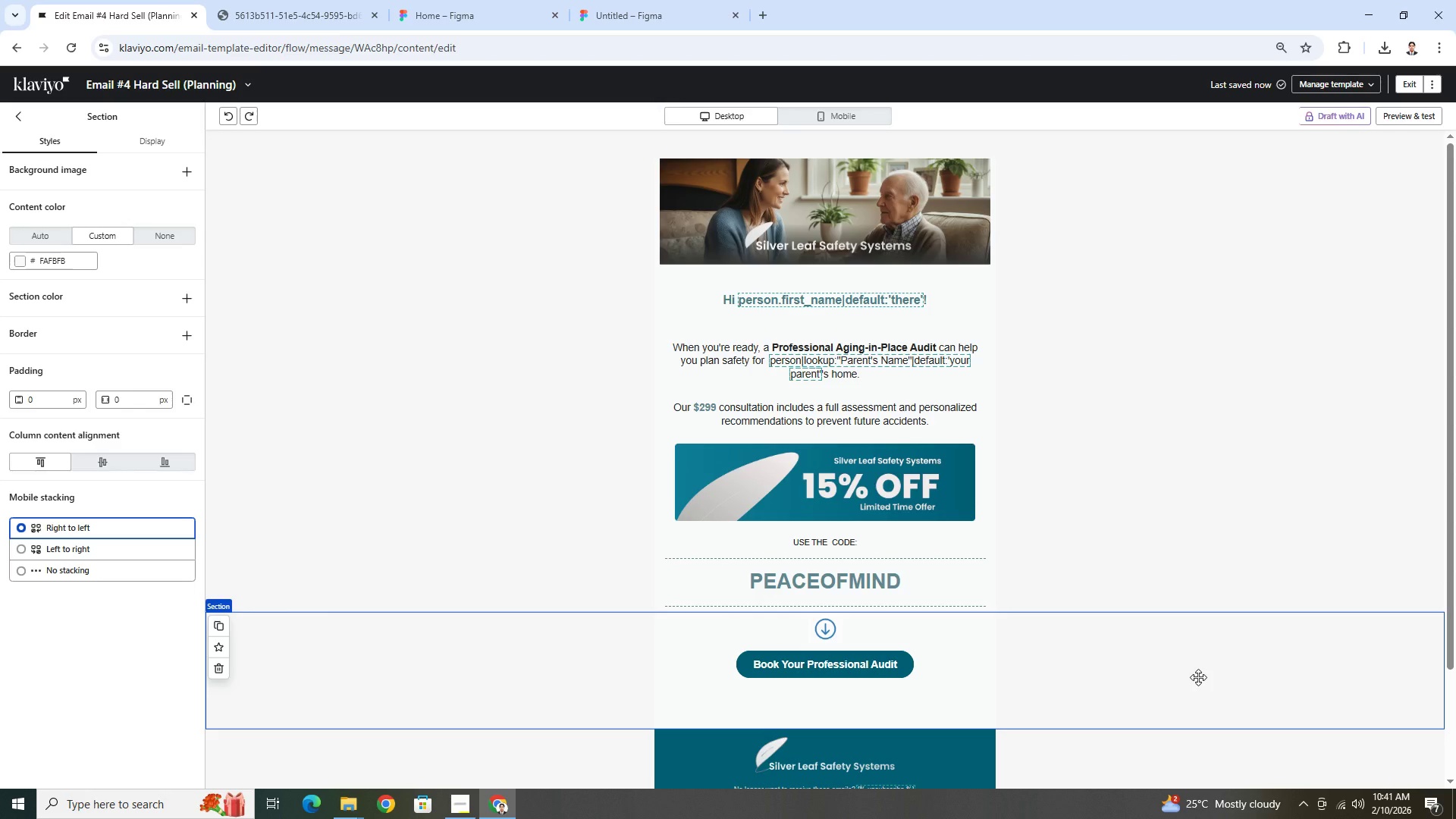 
left_click([874, 423])
 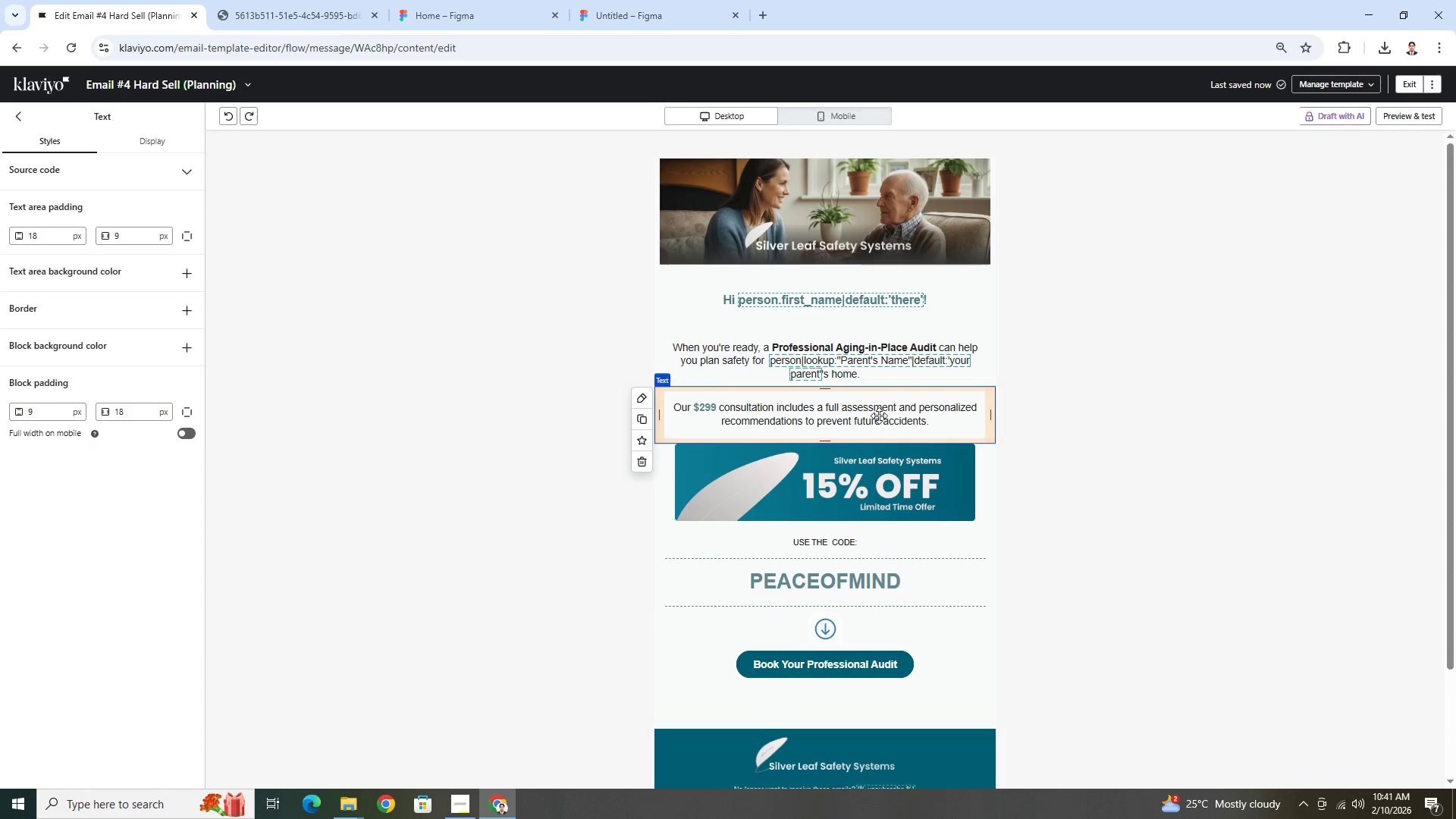 
left_click([880, 413])
 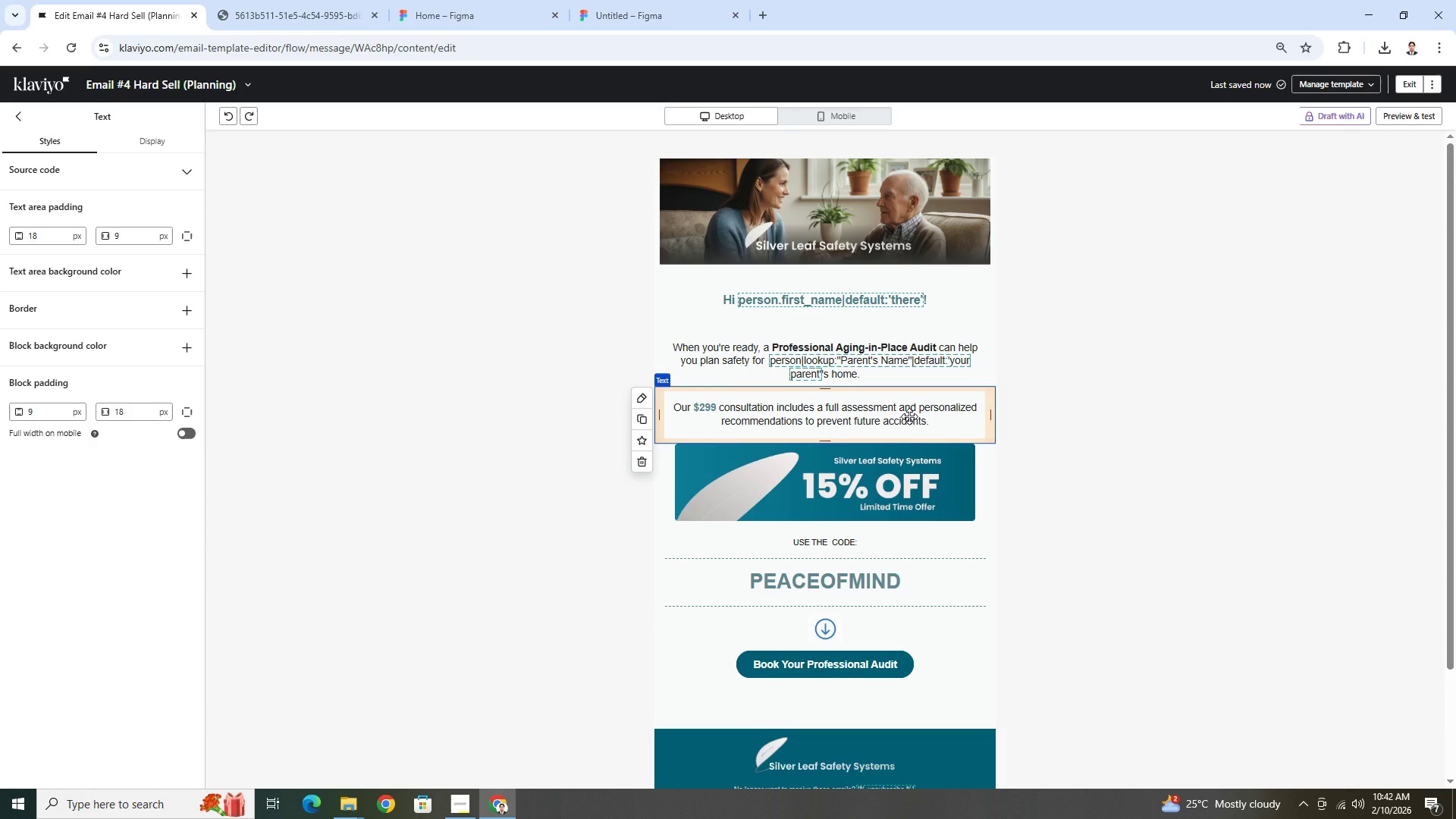 
key(Control+C)
 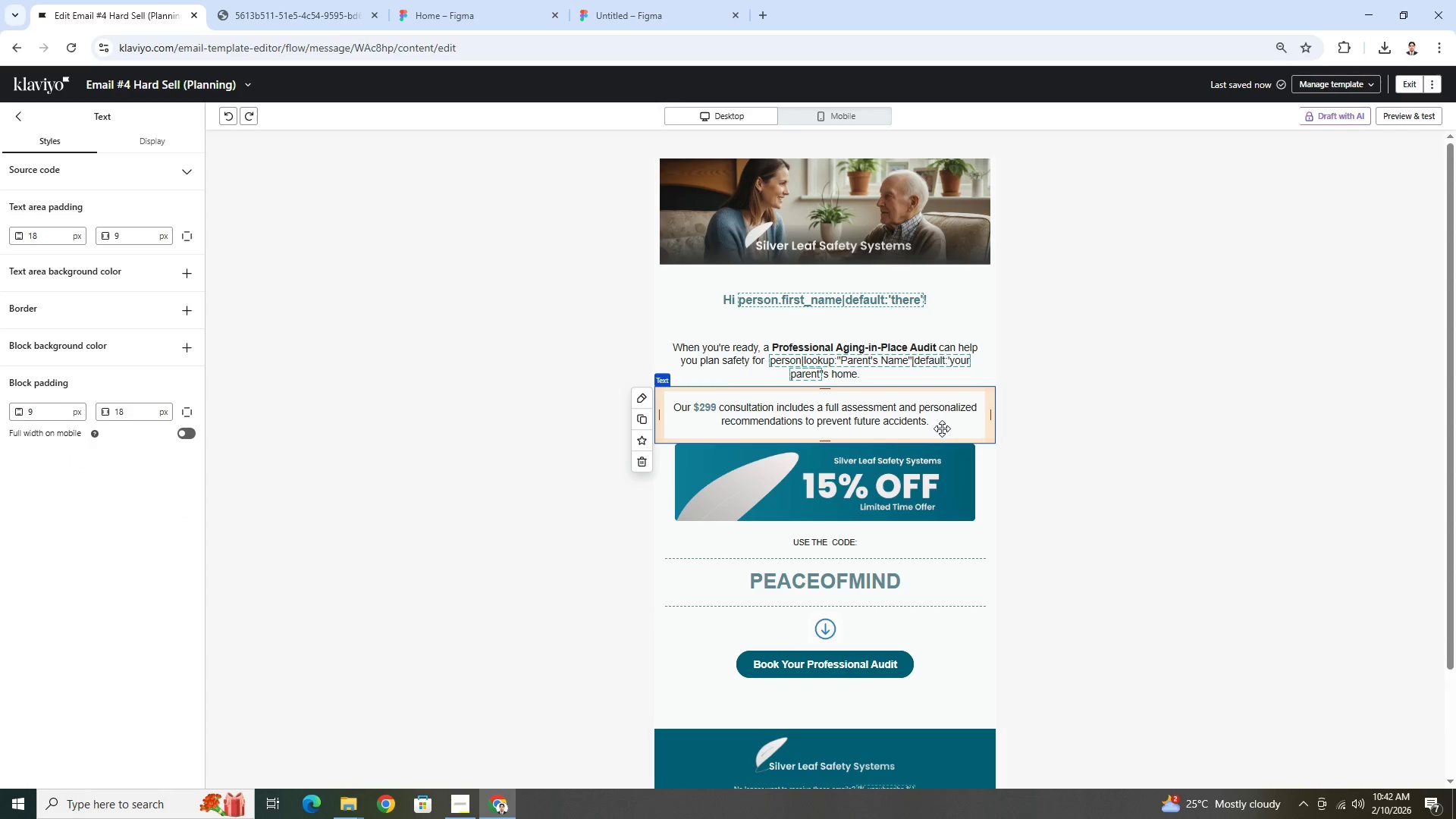 
key(Control+V)
 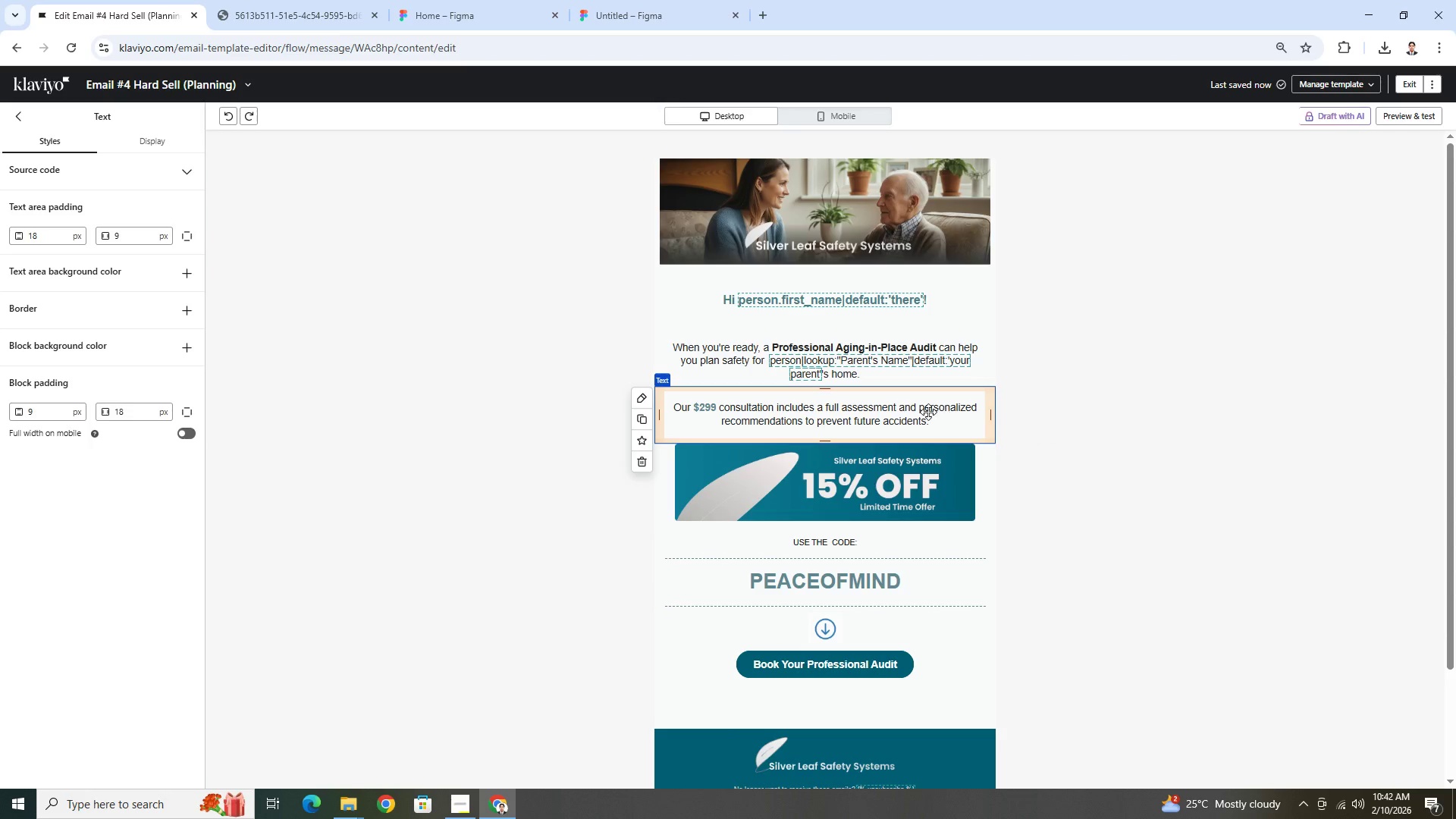 
left_click([1050, 448])
 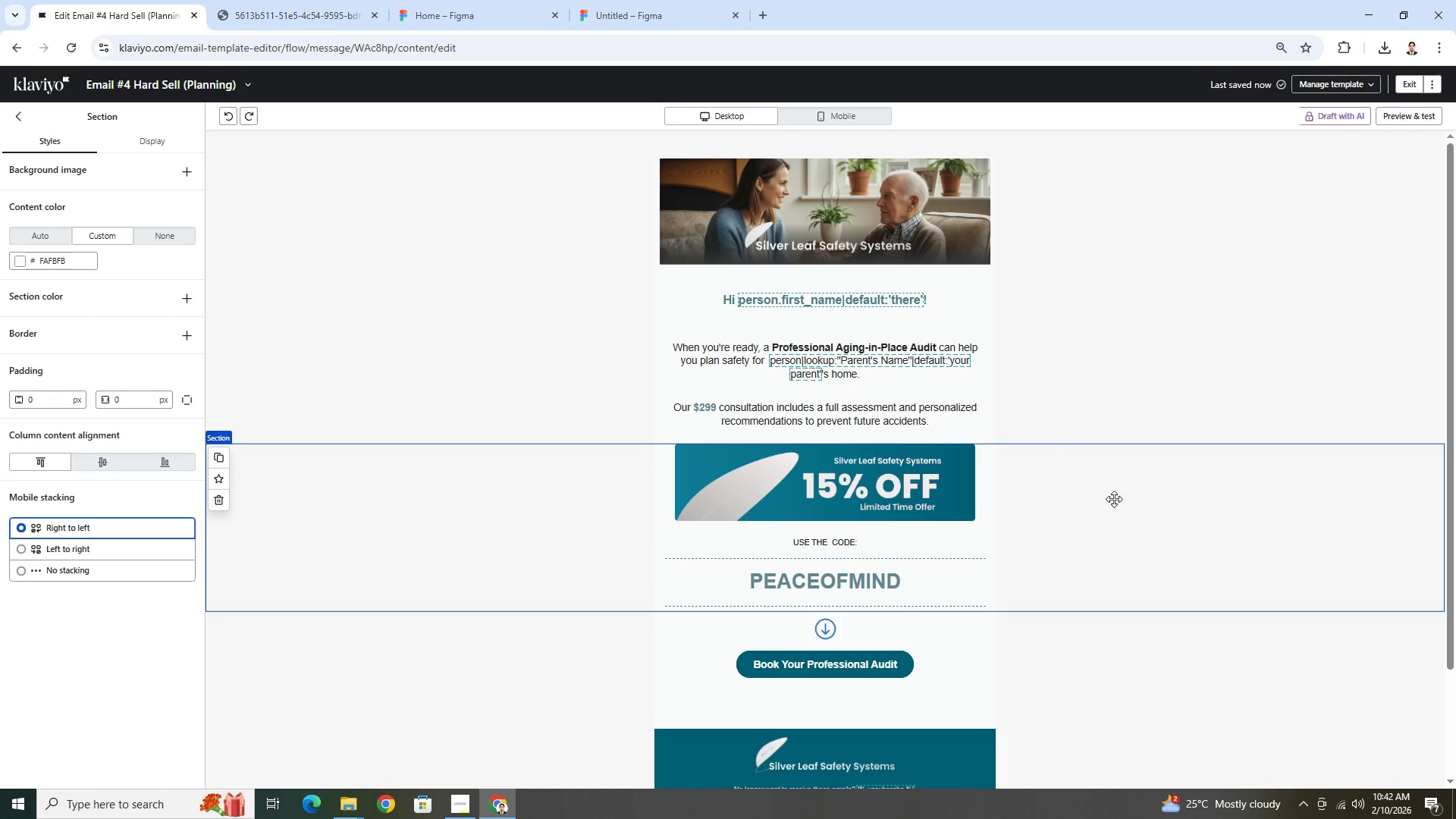 
left_click([1117, 513])
 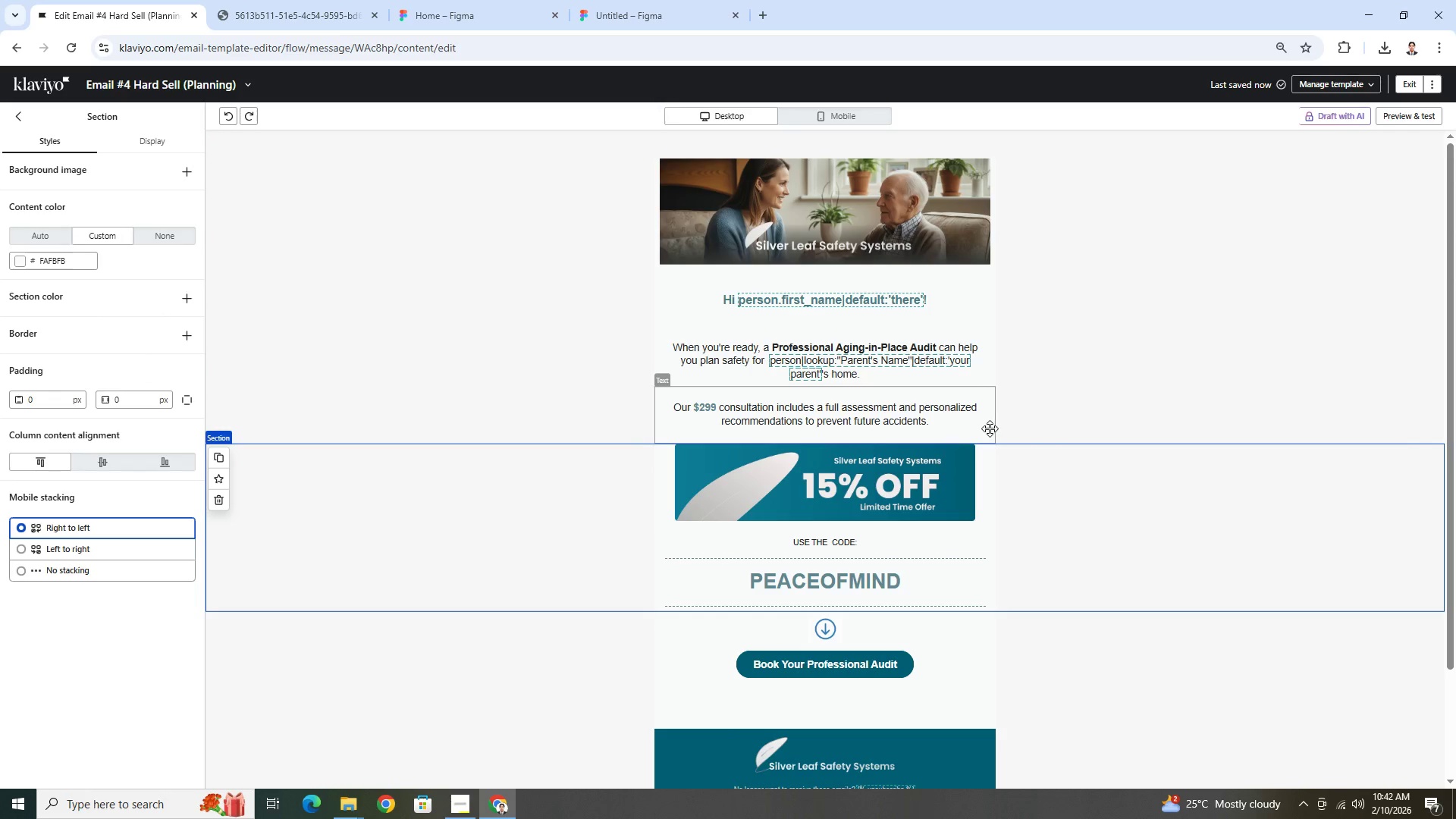 
left_click([943, 416])
 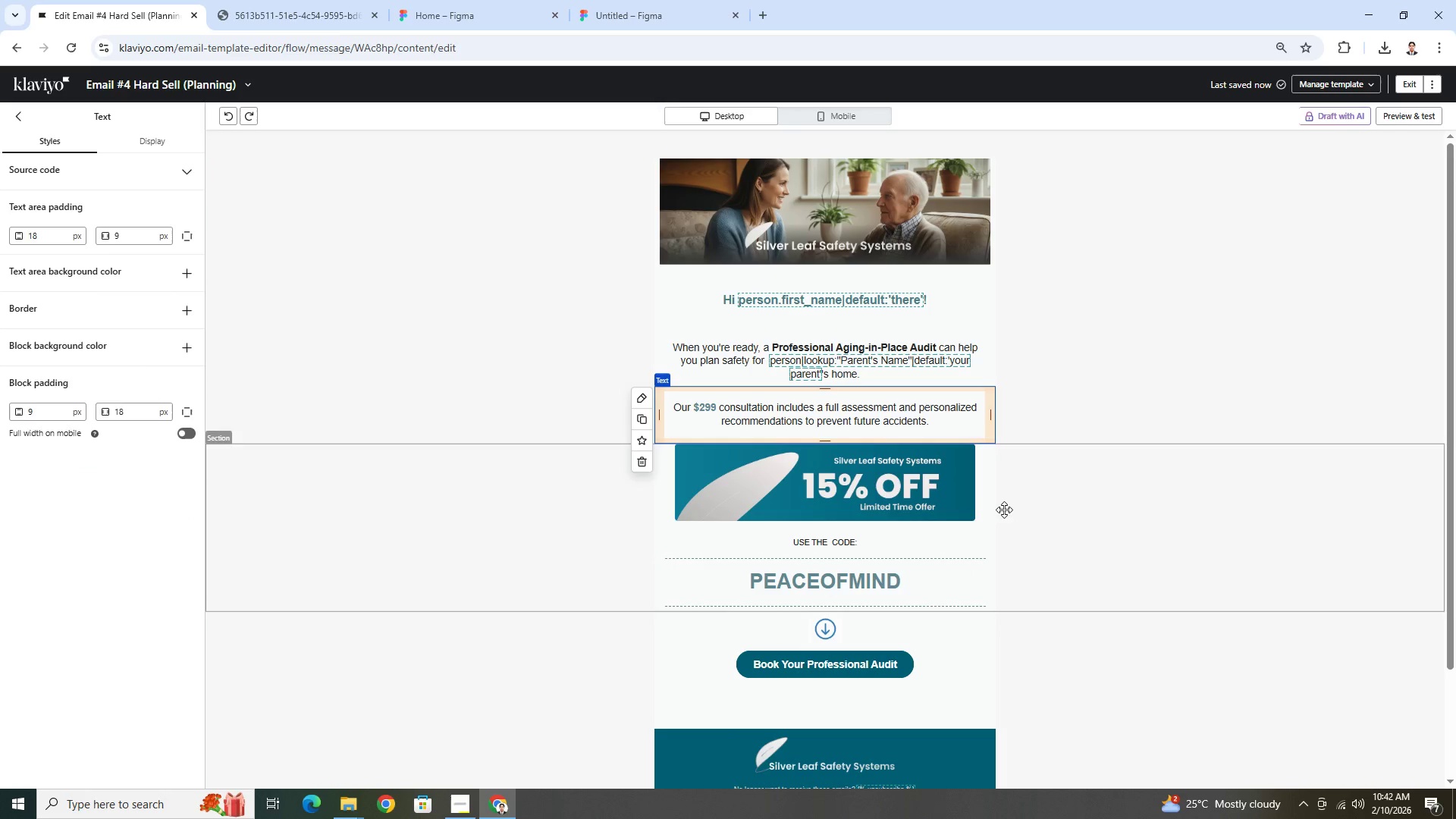 
wait(8.91)
 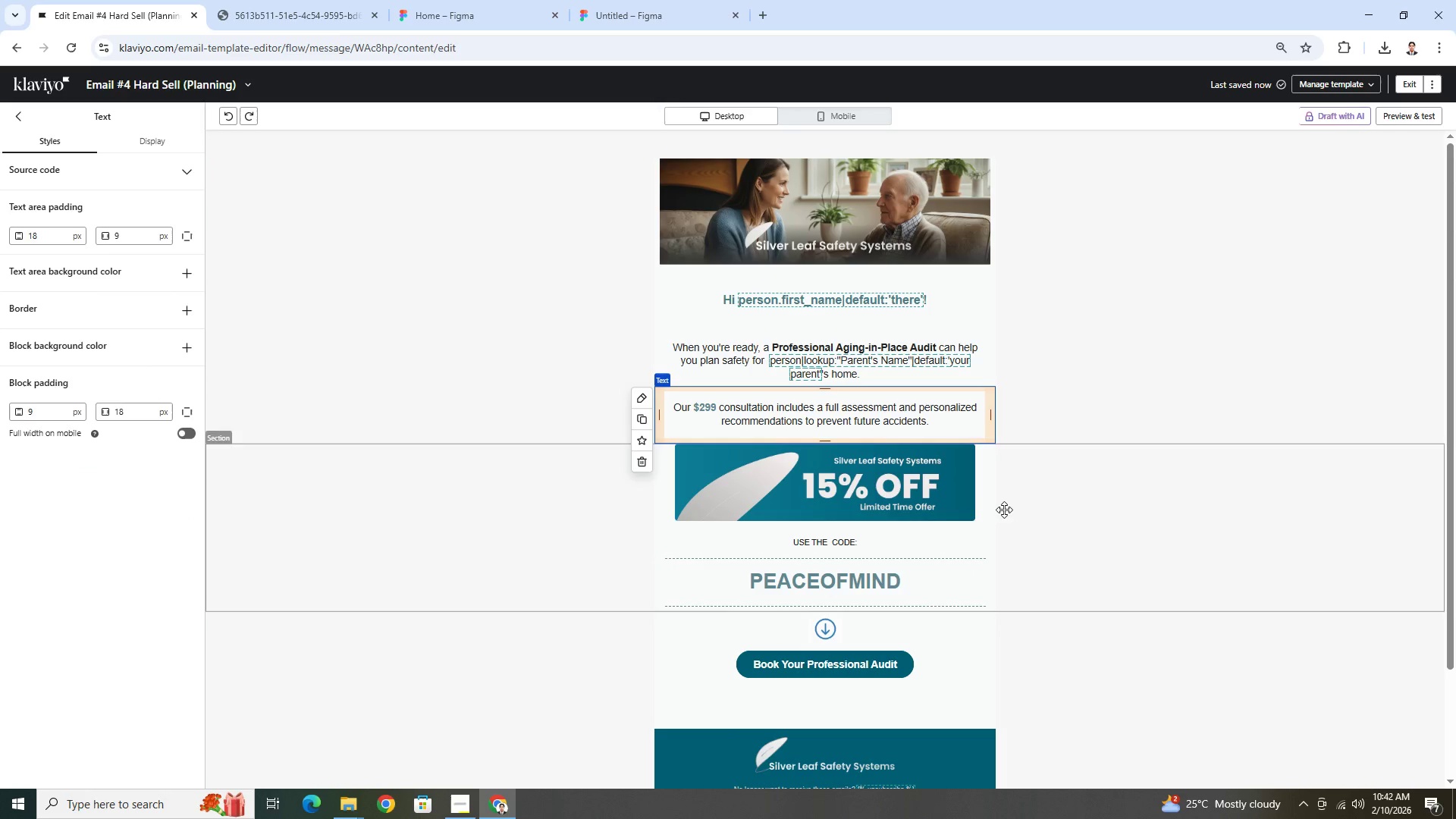 
left_click([1112, 530])
 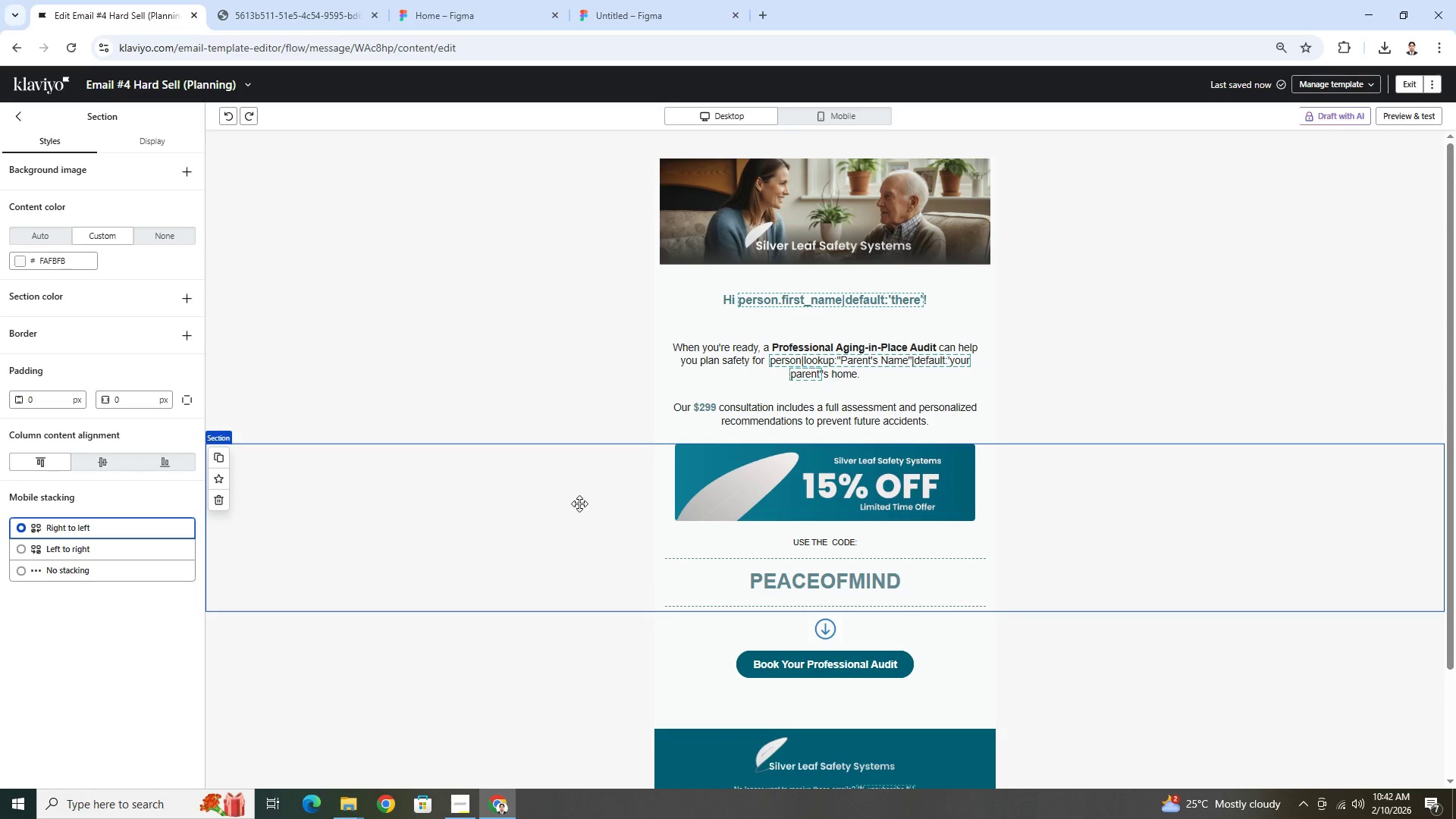 
wait(5.16)
 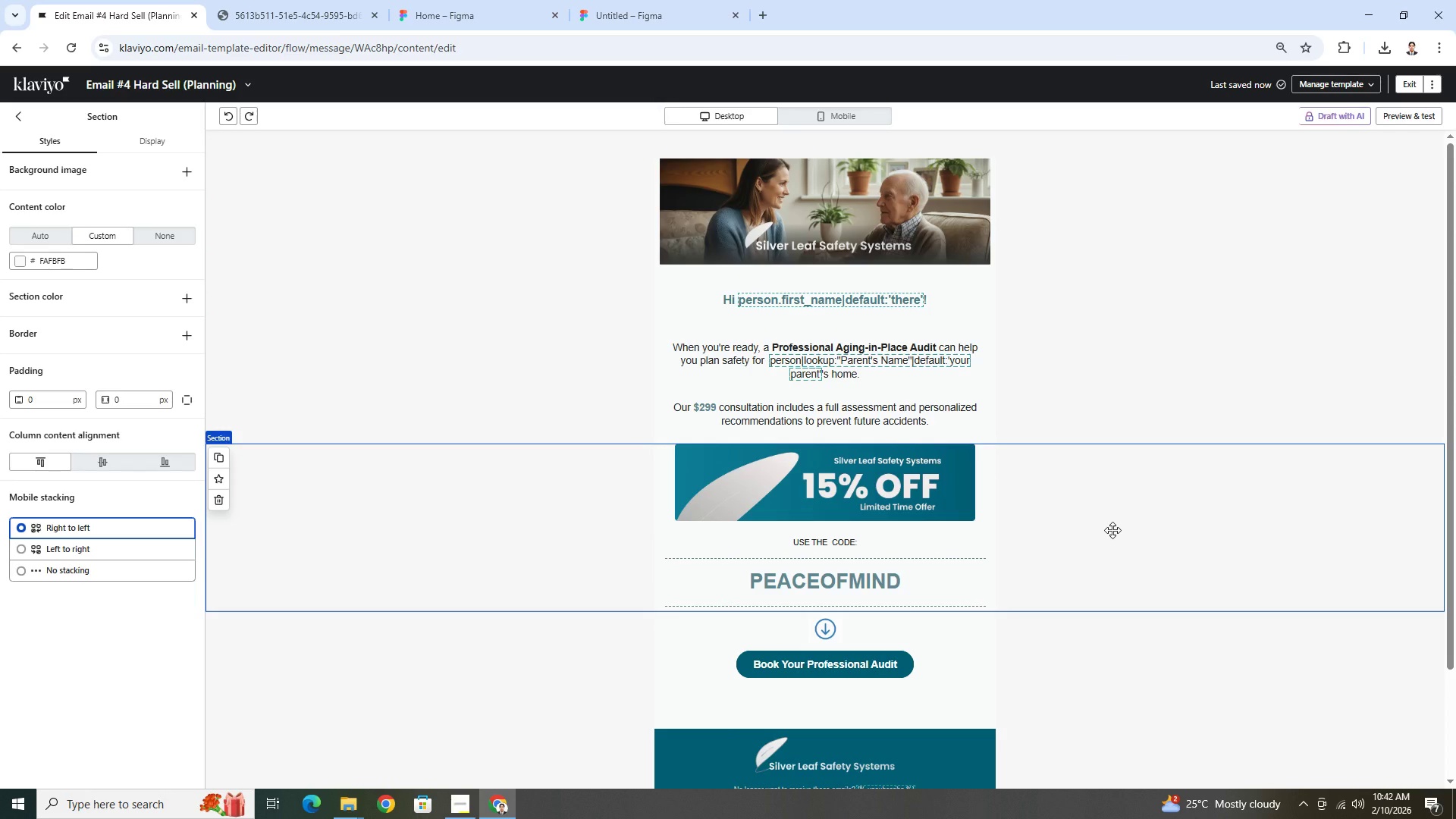 
left_click([12, 119])
 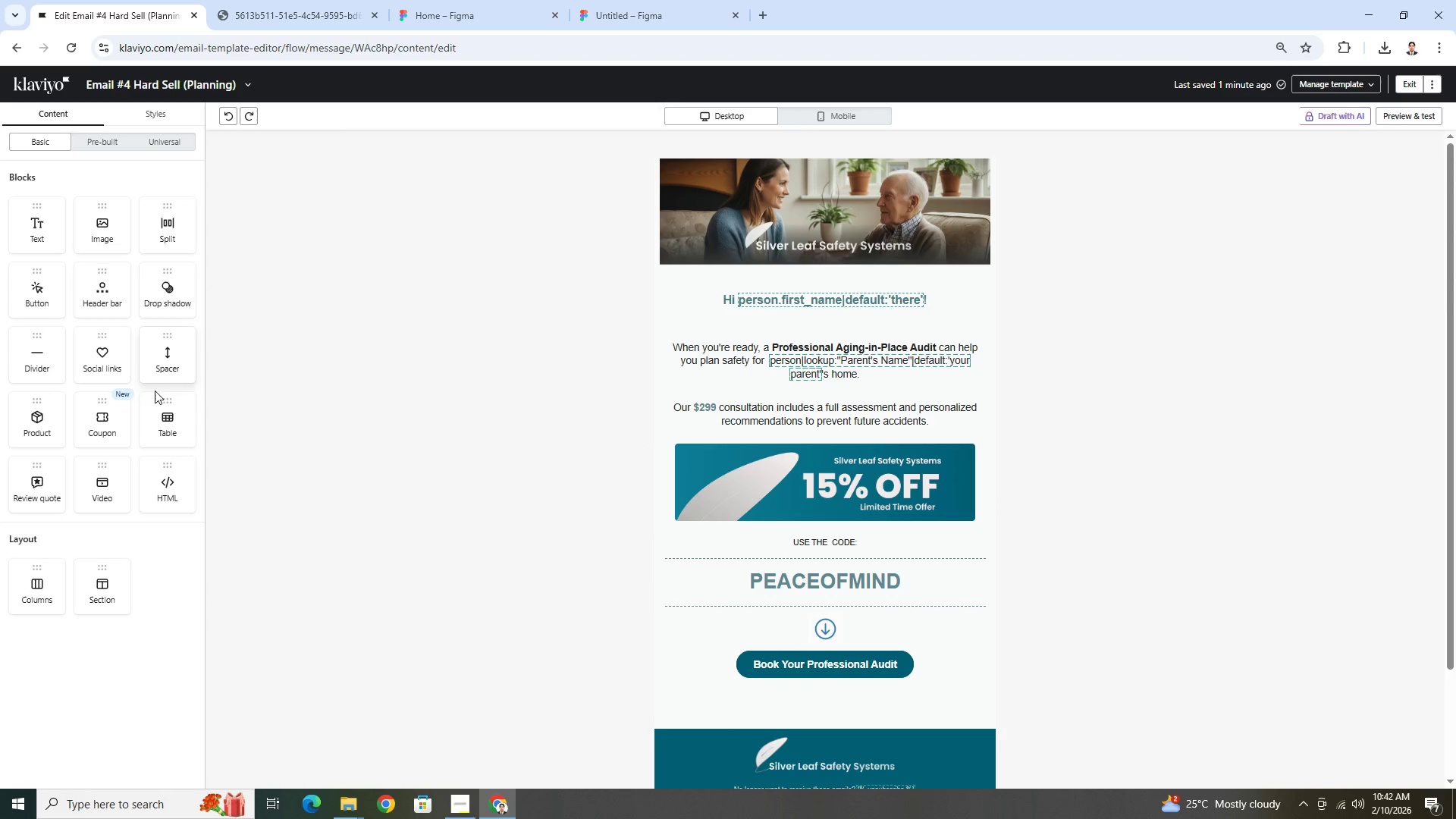 
left_click_drag(start_coordinate=[166, 356], to_coordinate=[673, 448])
 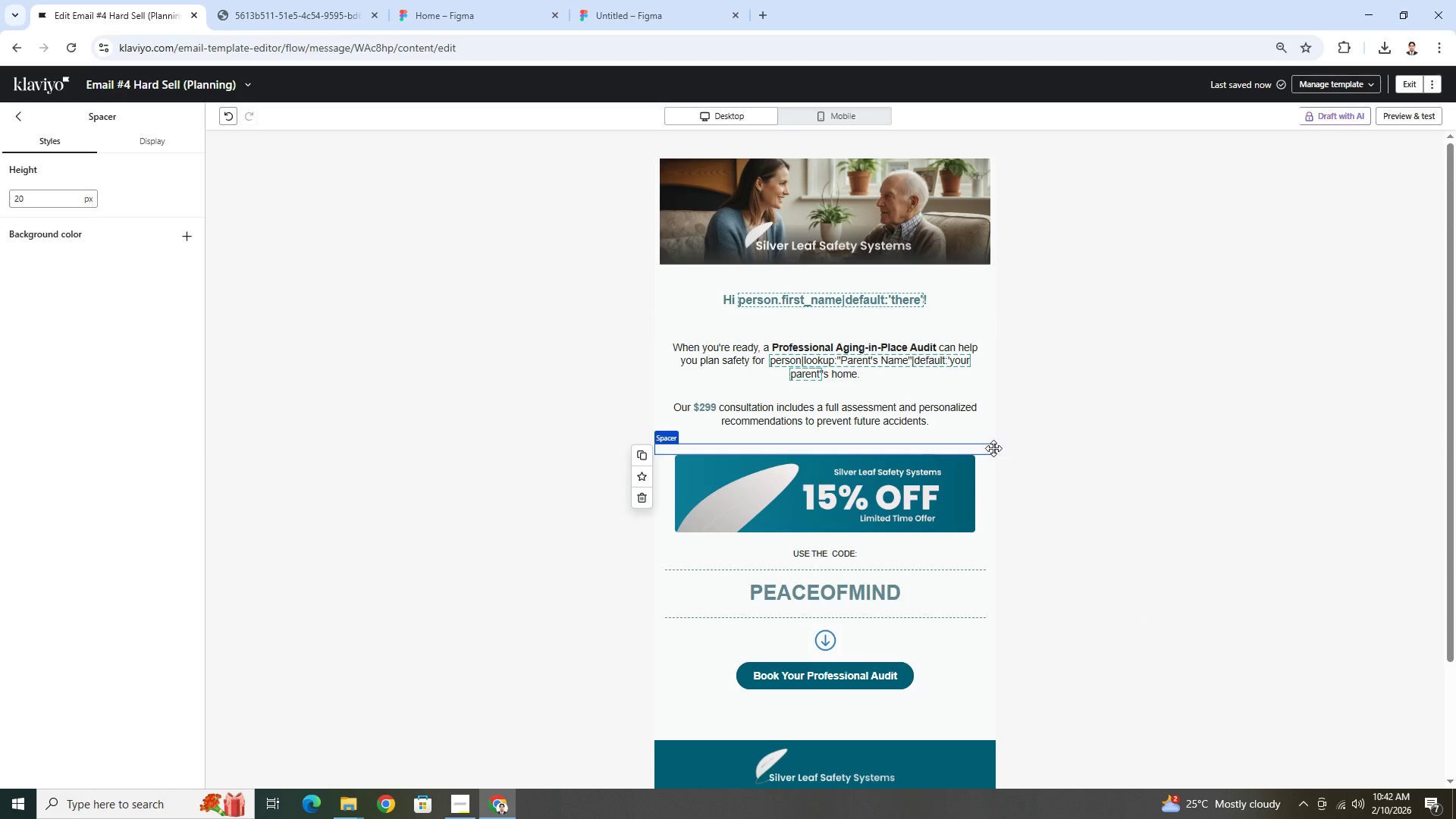 
left_click_drag(start_coordinate=[988, 447], to_coordinate=[991, 474])
 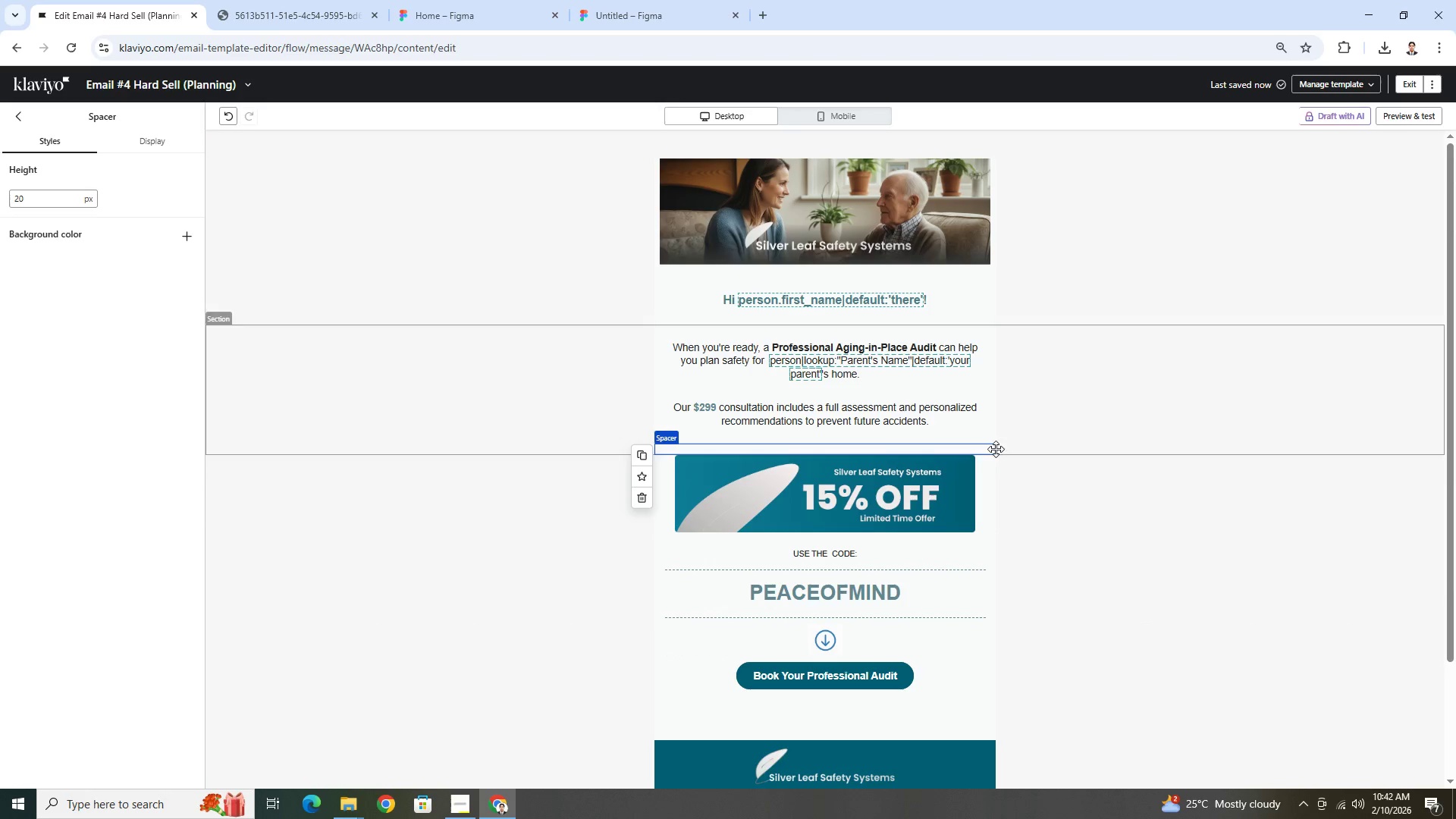 
left_click_drag(start_coordinate=[993, 449], to_coordinate=[992, 484])
 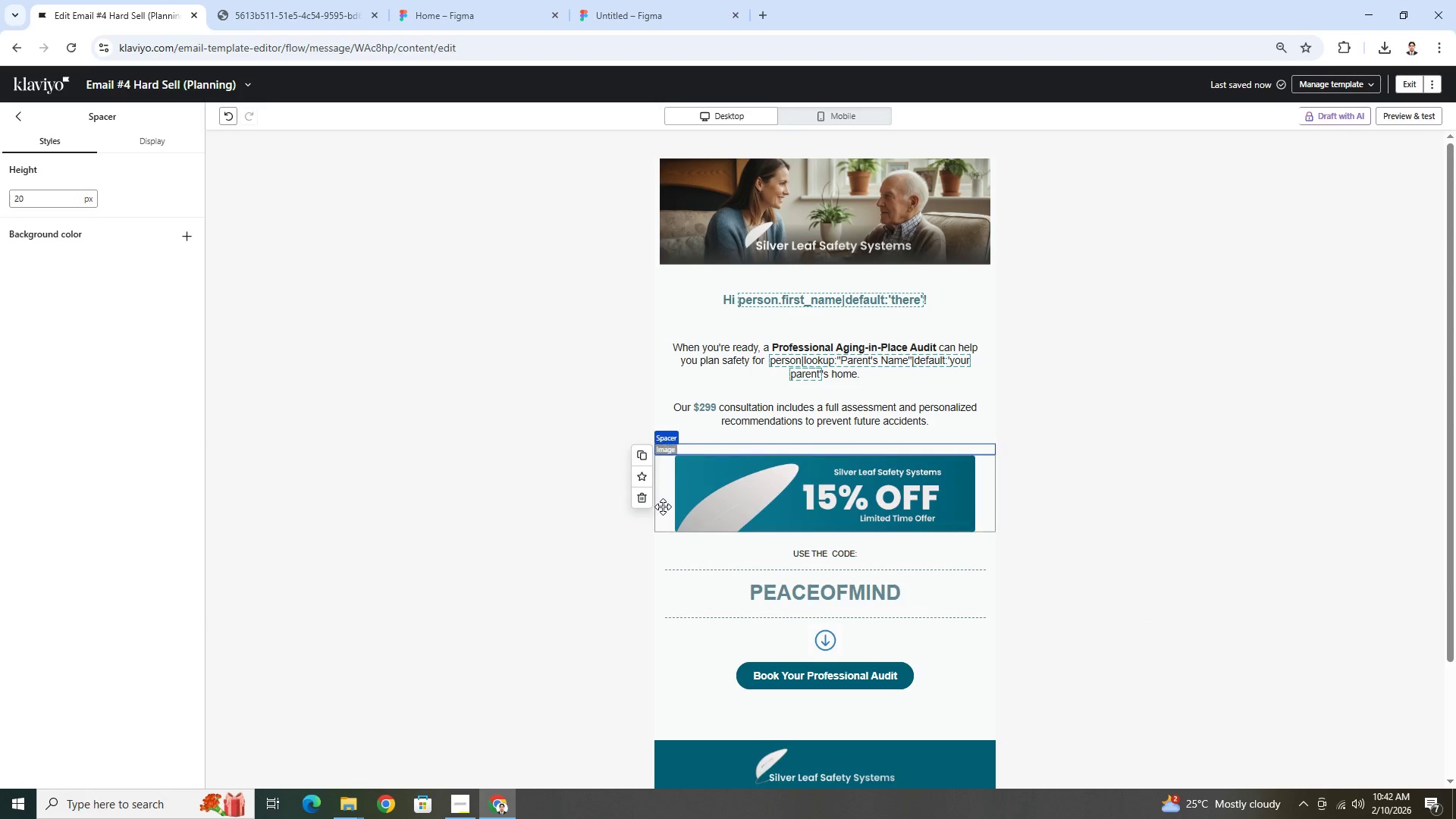 
left_click([1003, 516])
 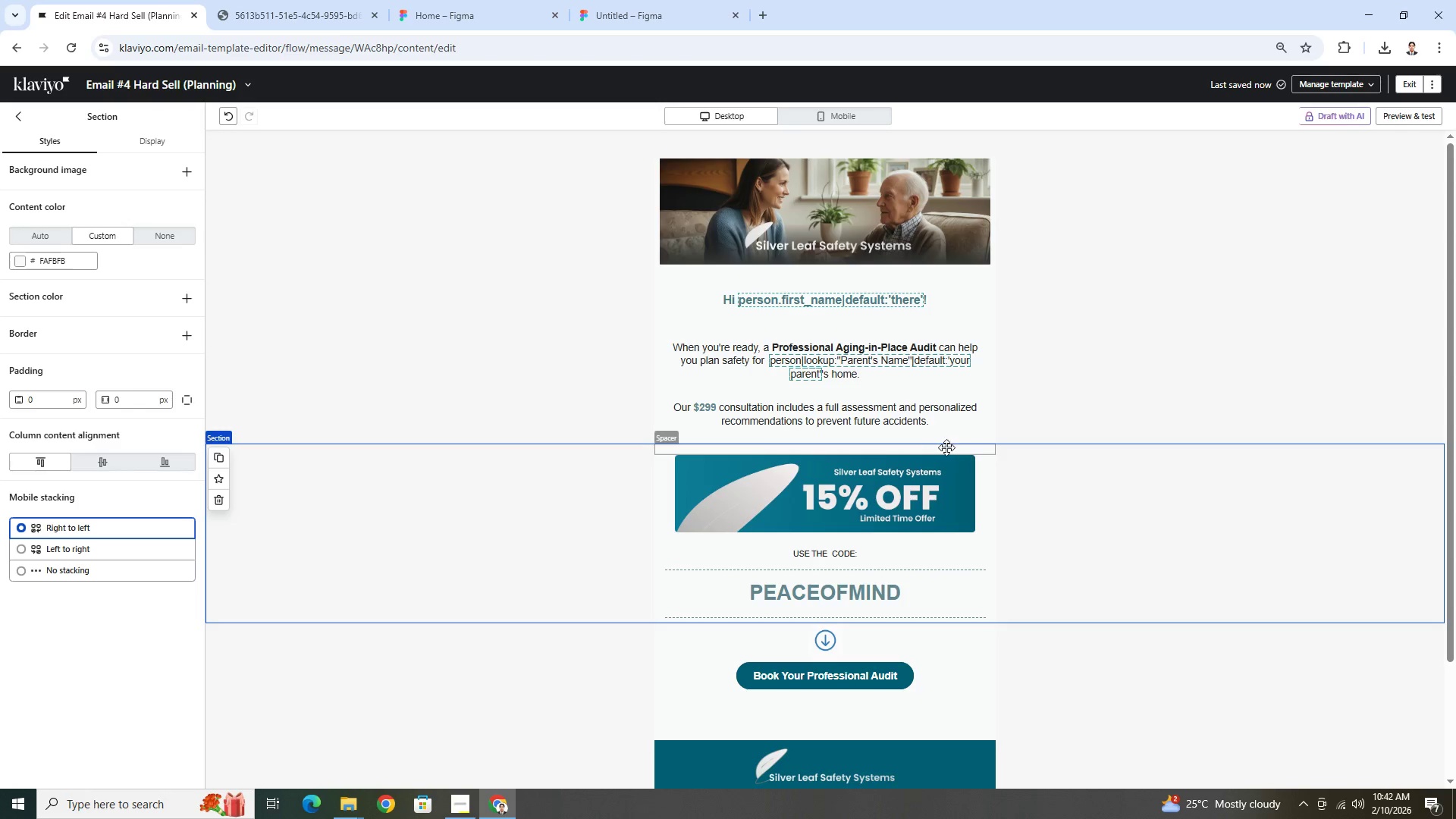 
wait(5.83)
 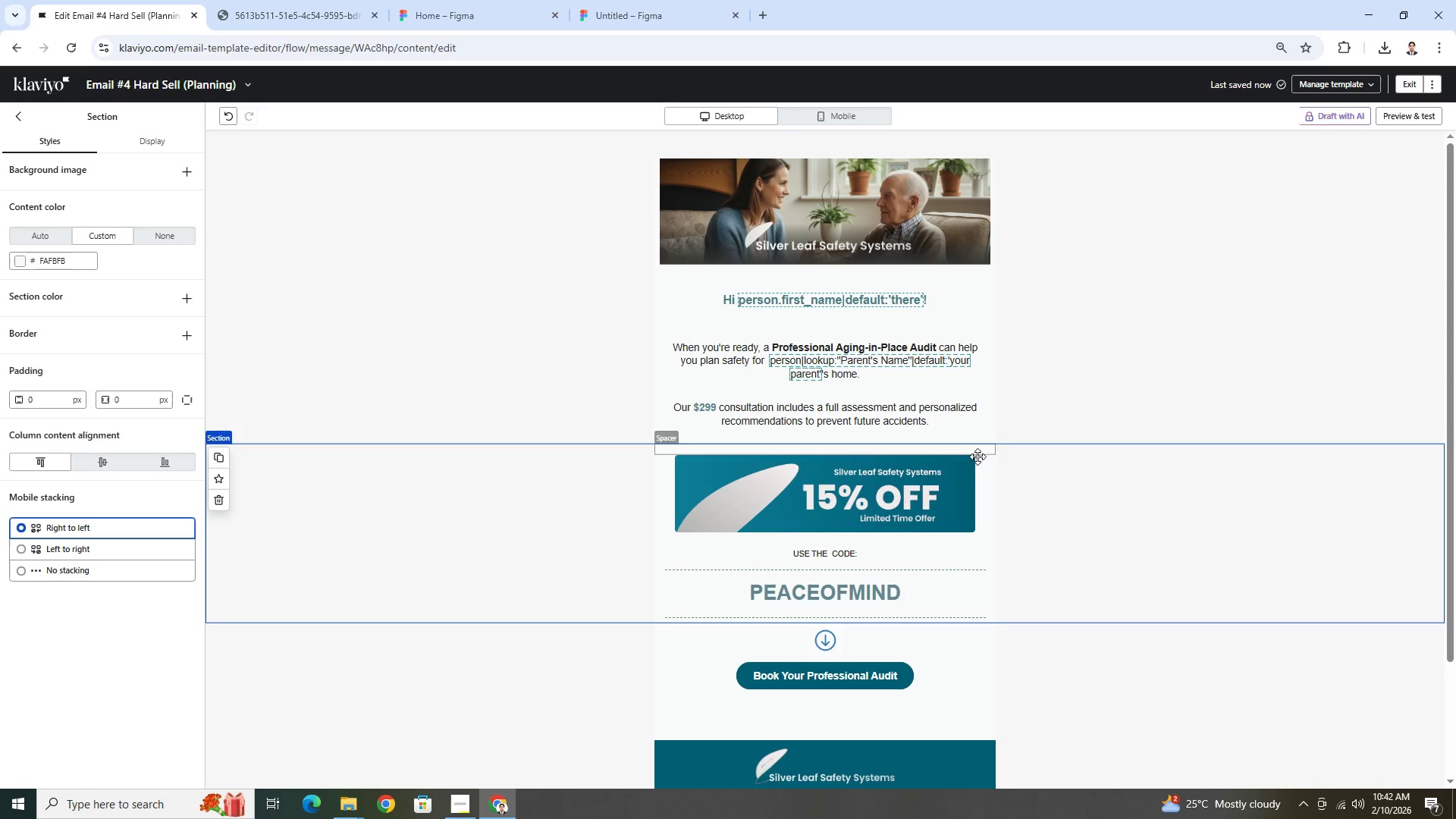 
left_click([921, 420])
 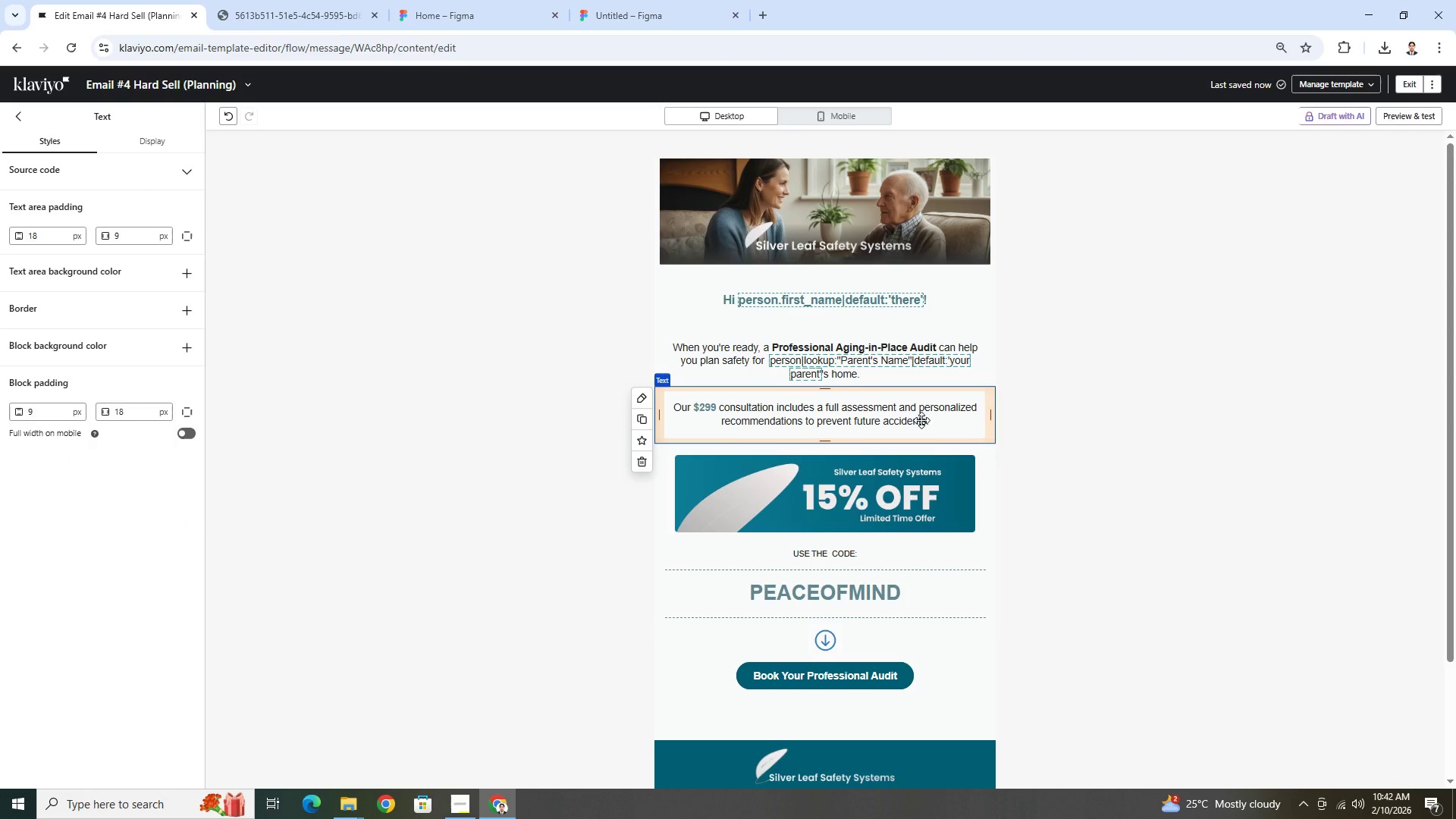 
key(Control+ControlLeft)
 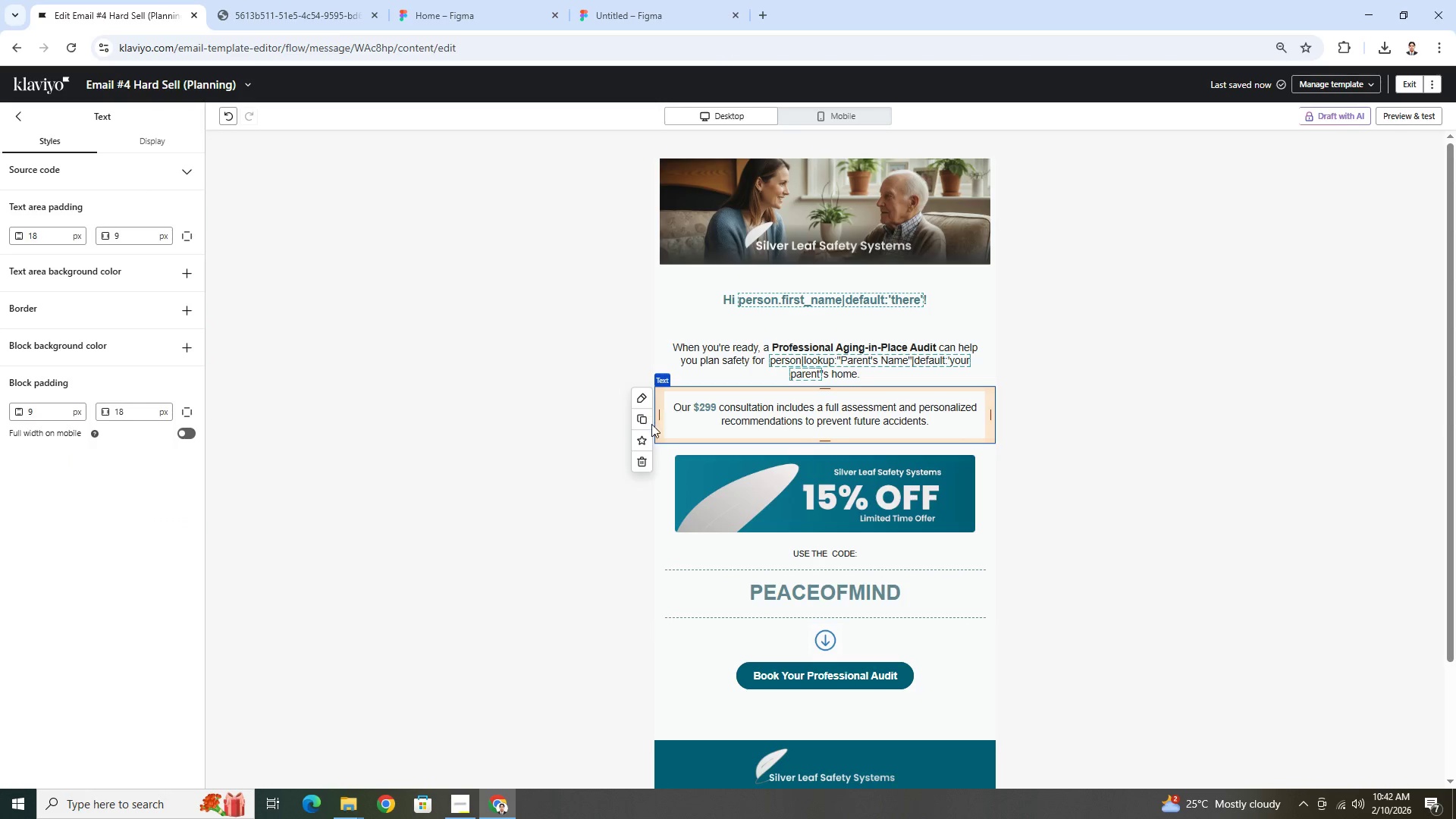 
left_click([645, 422])
 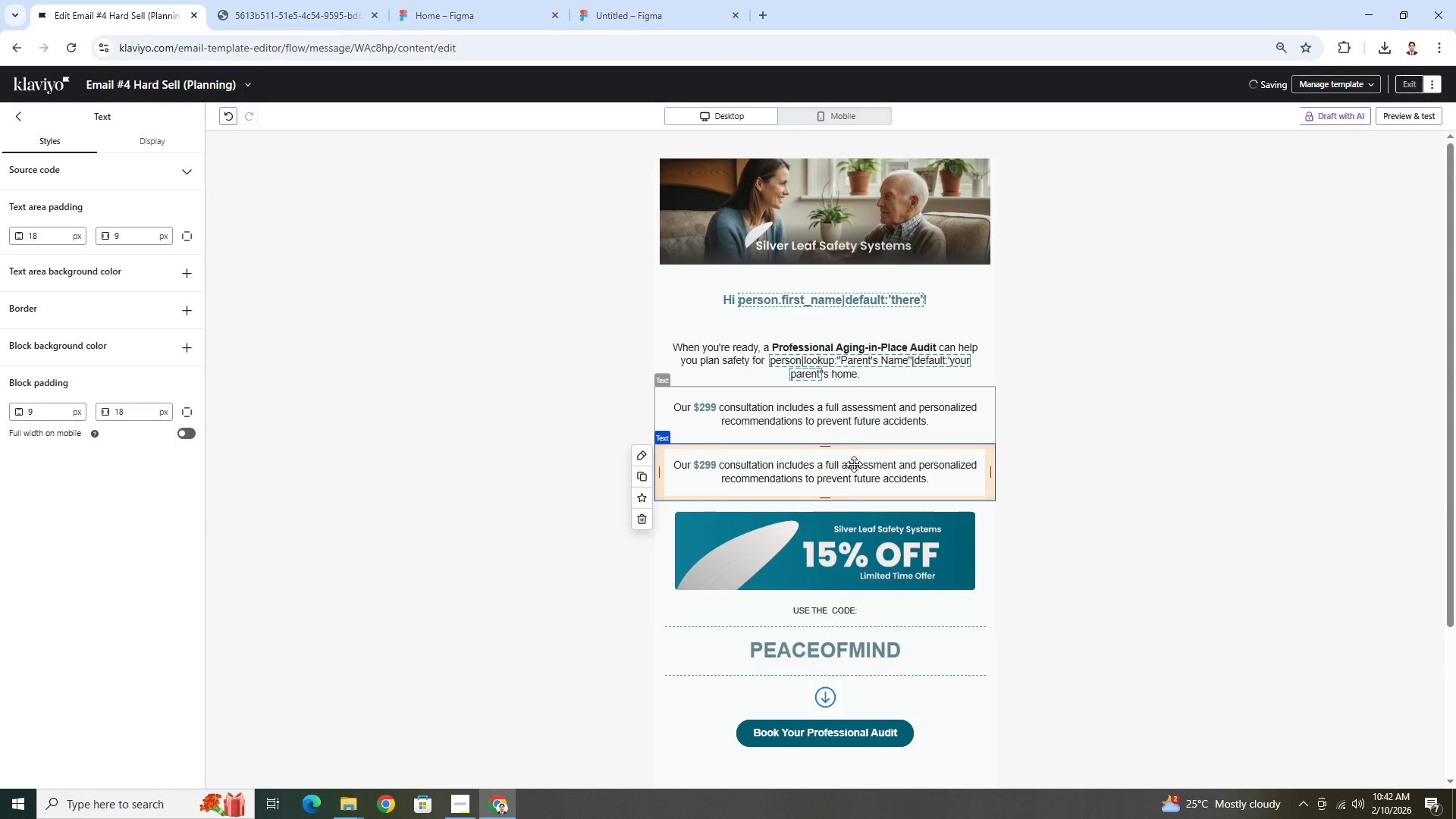 
left_click_drag(start_coordinate=[849, 469], to_coordinate=[852, 505])
 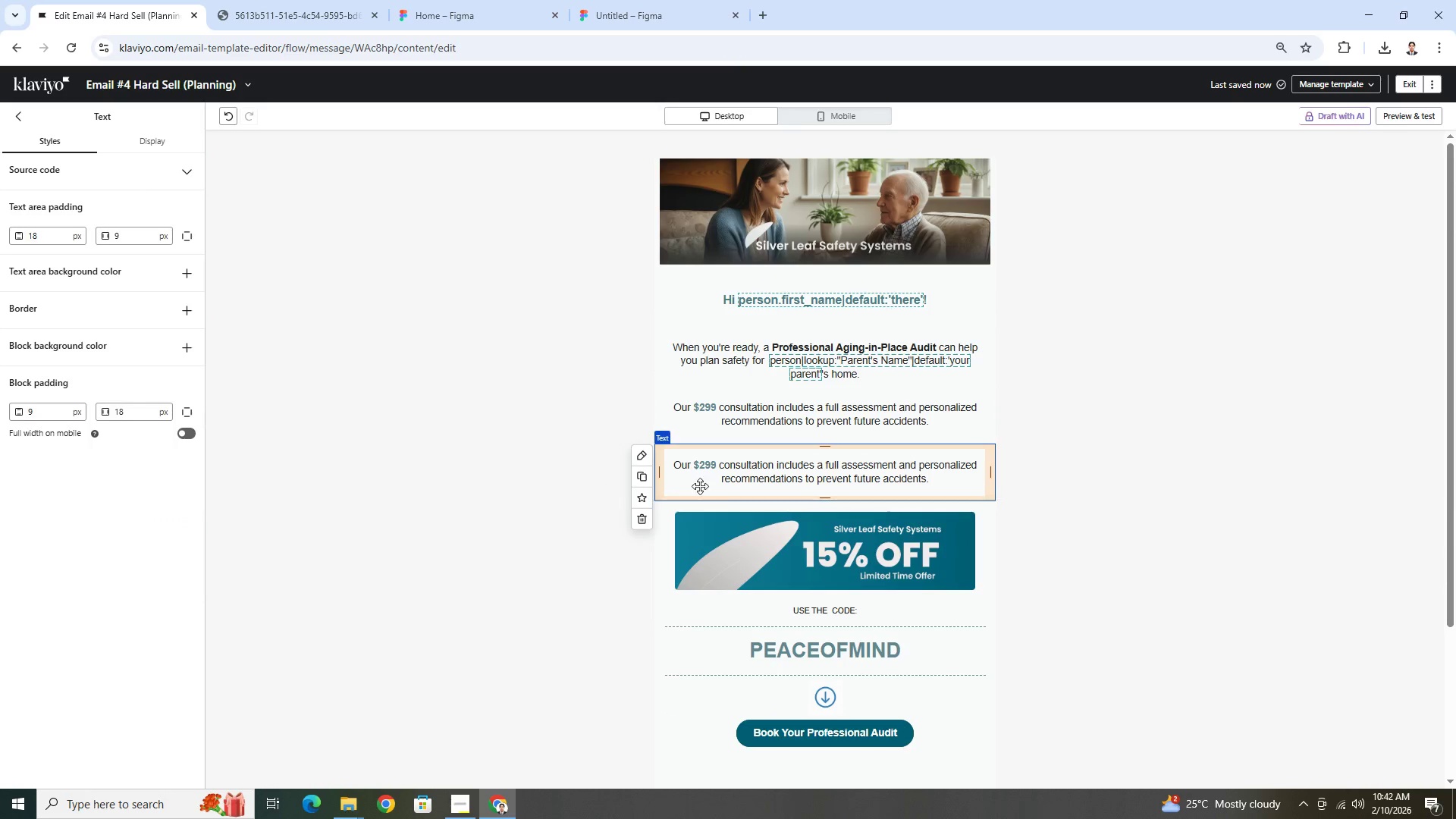 
left_click_drag(start_coordinate=[702, 485], to_coordinate=[701, 526])
 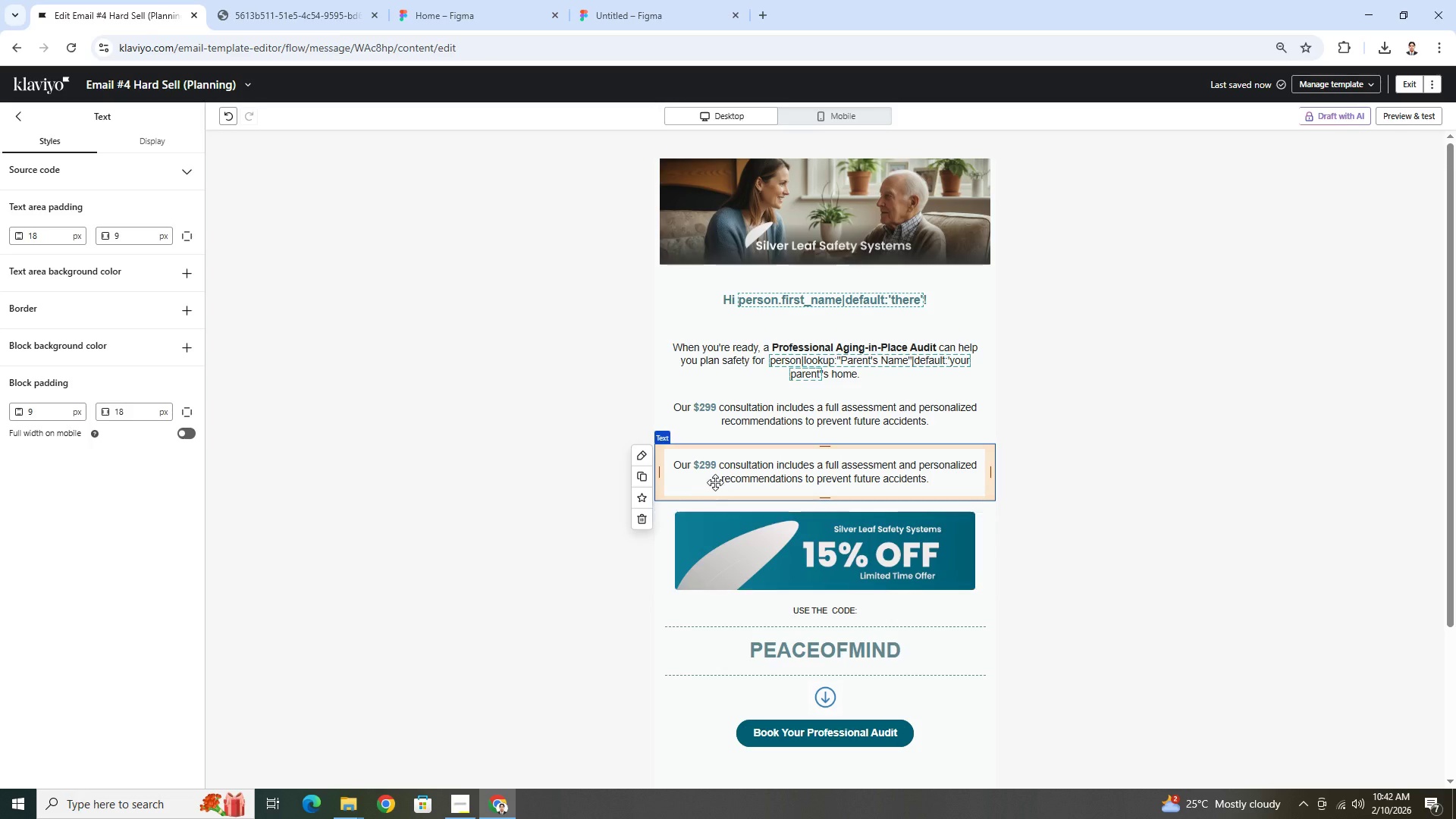 
left_click_drag(start_coordinate=[715, 481], to_coordinate=[712, 558])
 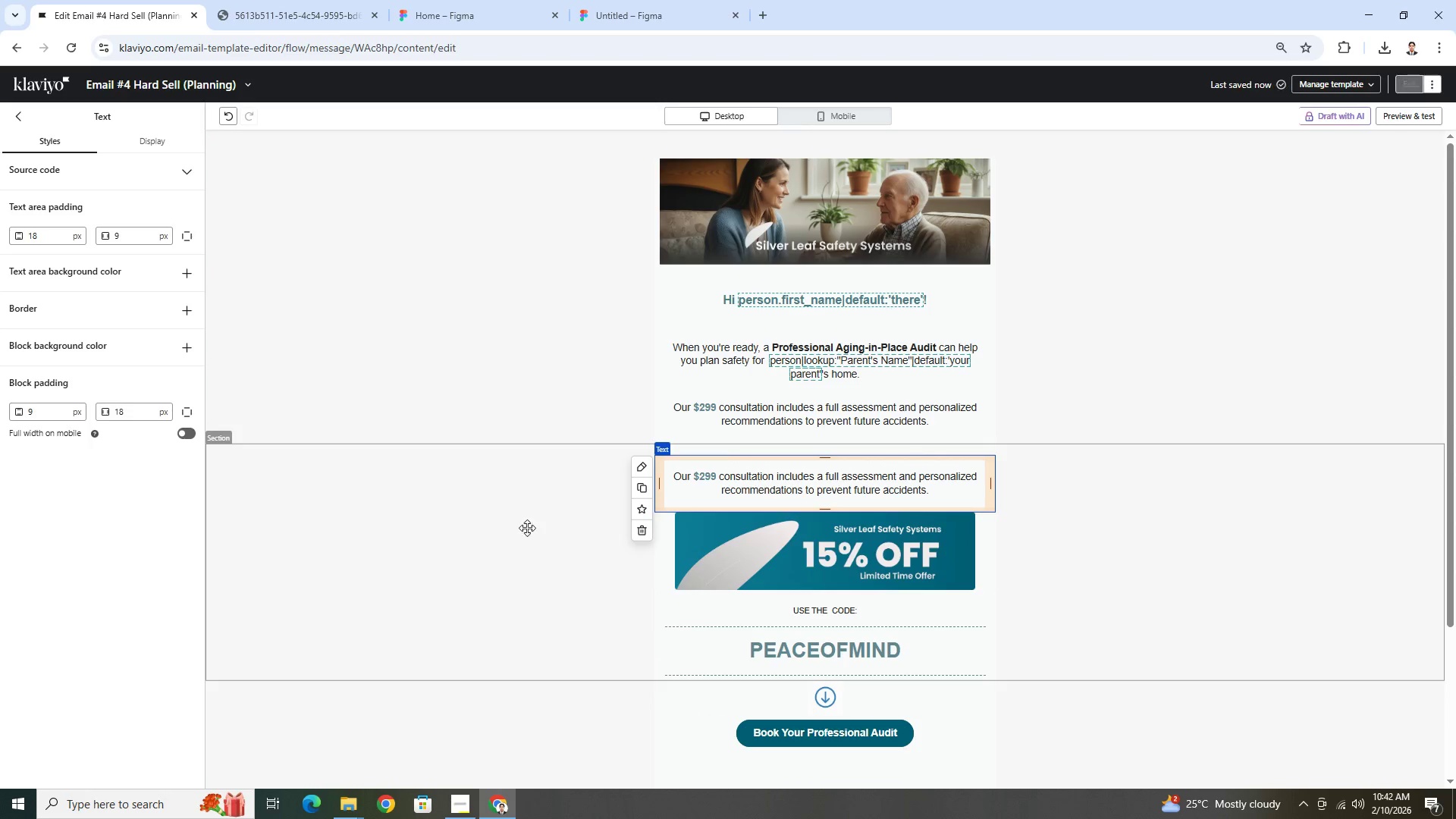 
left_click([521, 527])
 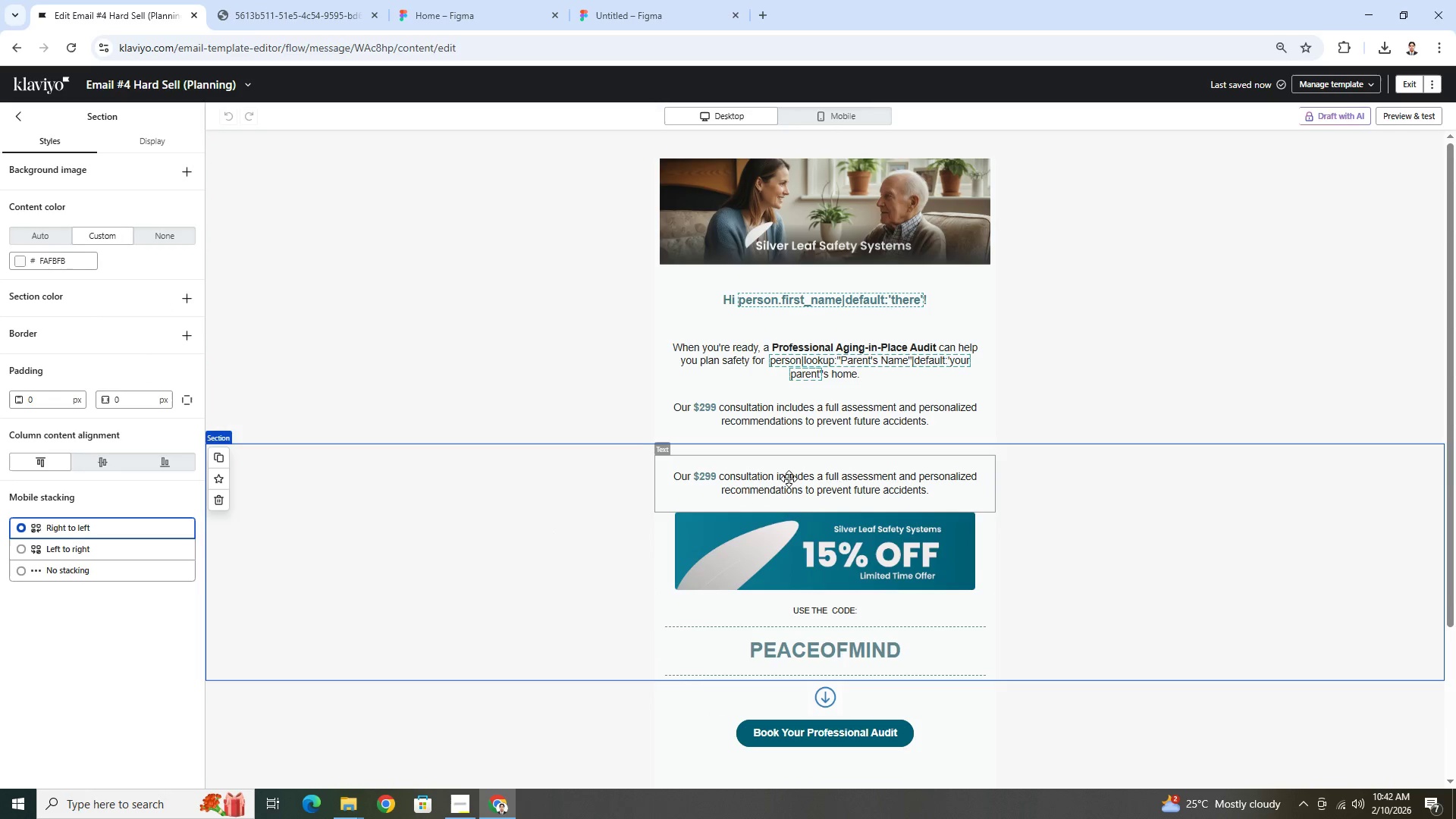 
left_click_drag(start_coordinate=[789, 479], to_coordinate=[791, 466])
 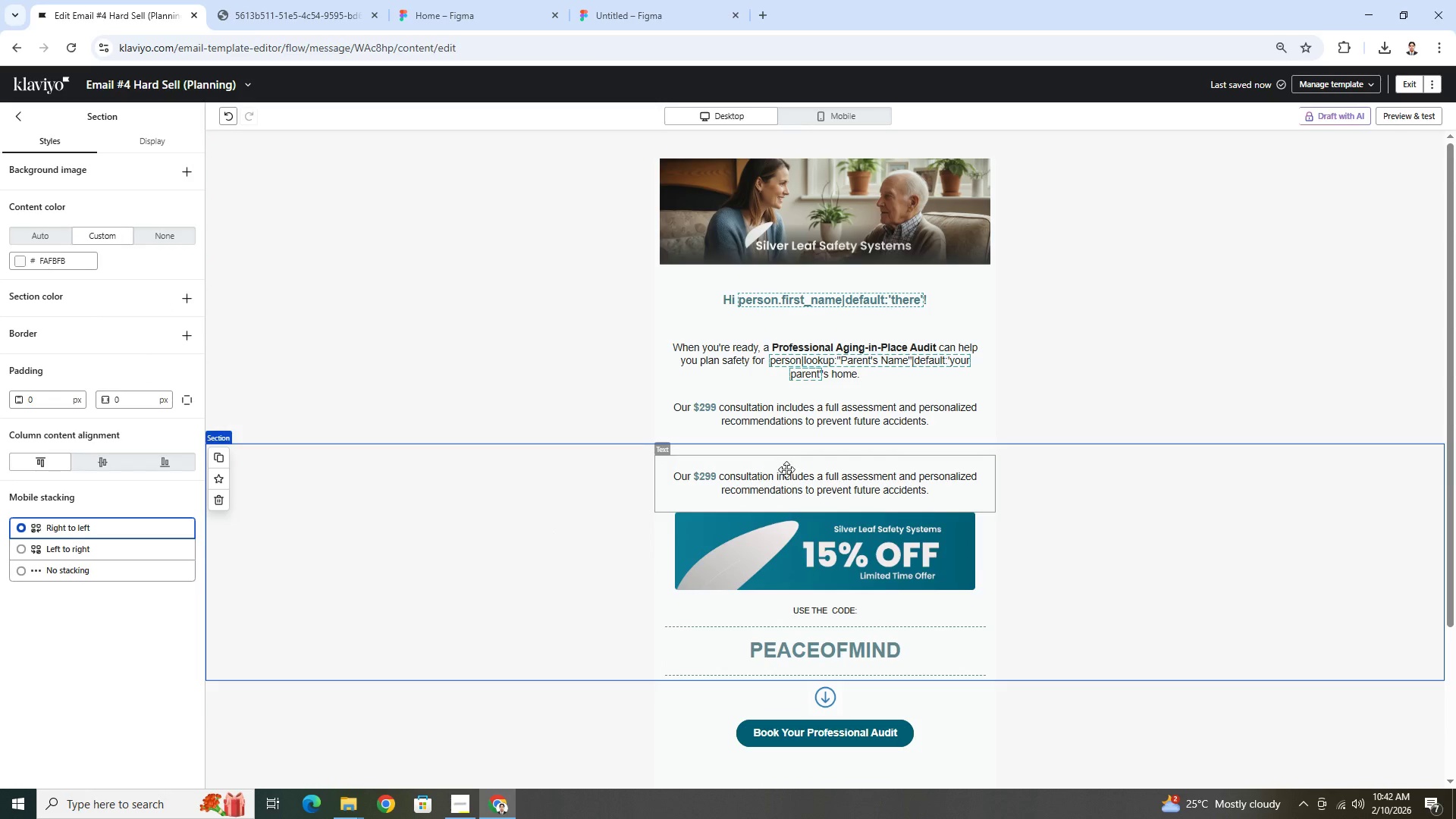 
left_click_drag(start_coordinate=[786, 469], to_coordinate=[788, 449])
 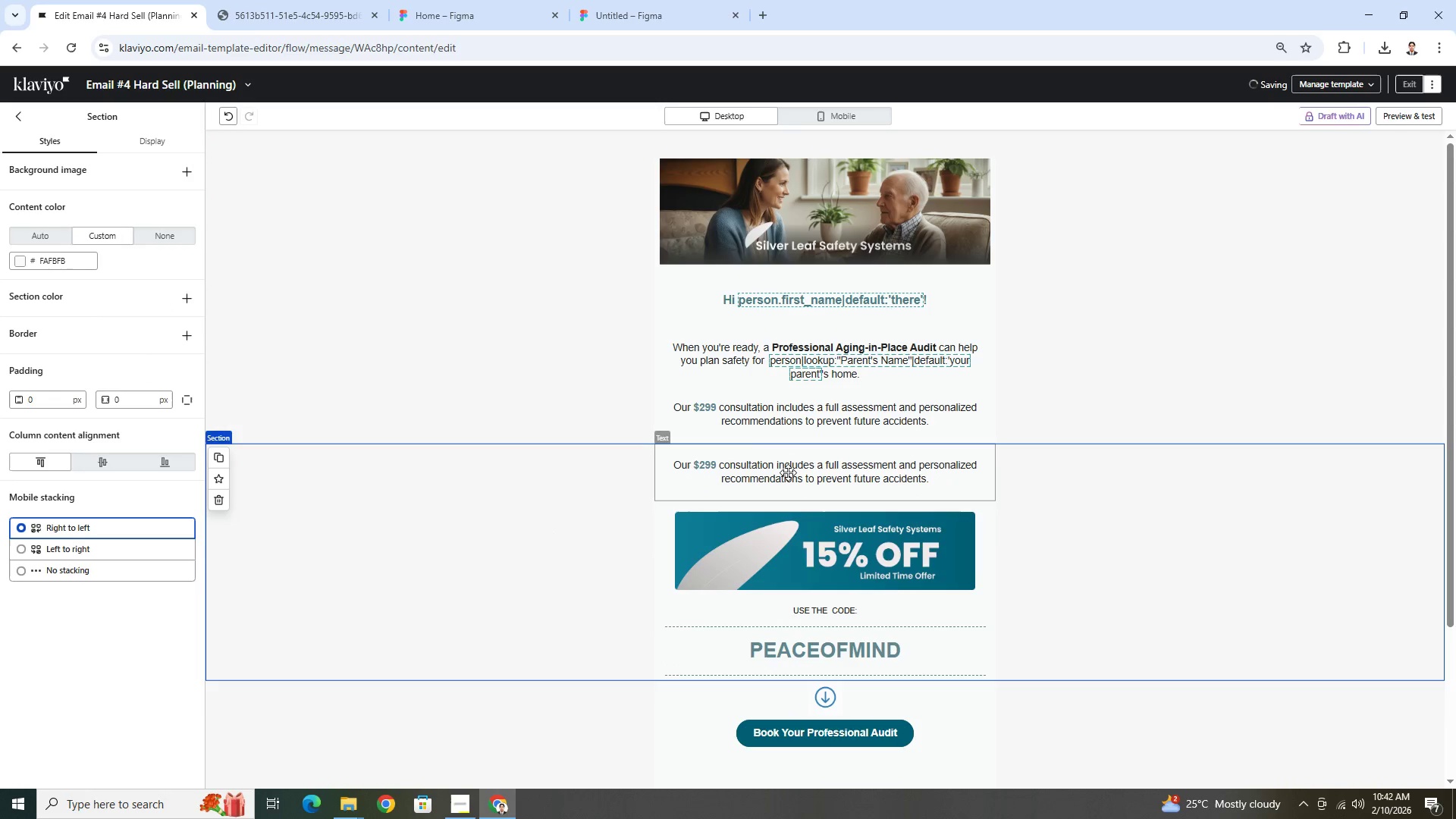 
double_click([788, 472])
 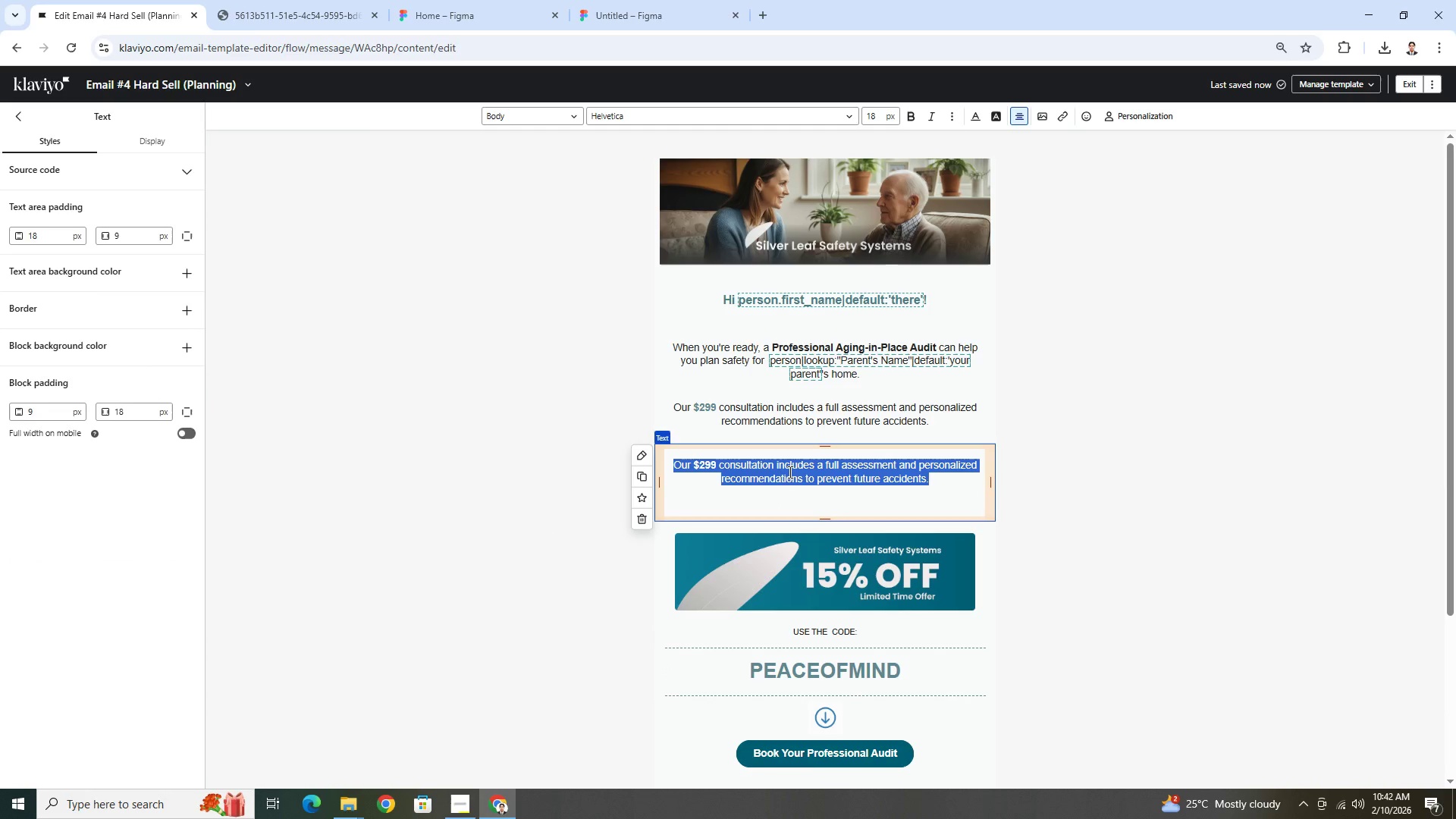 
type(sING)
key(Backspace)
key(Backspace)
key(Backspace)
key(Backspace)
type(Singup to)
key(Backspace)
key(Backspace)
key(Backspace)
key(Backspace)
key(Backspace)
key(Backspace)
key(Backspace)
key(Backspace)
key(Backspace)
type(Book Toff)
key(Backspace)
type(da)
key(Backspace)
key(Backspace)
key(Backspace)
type(day an get)
 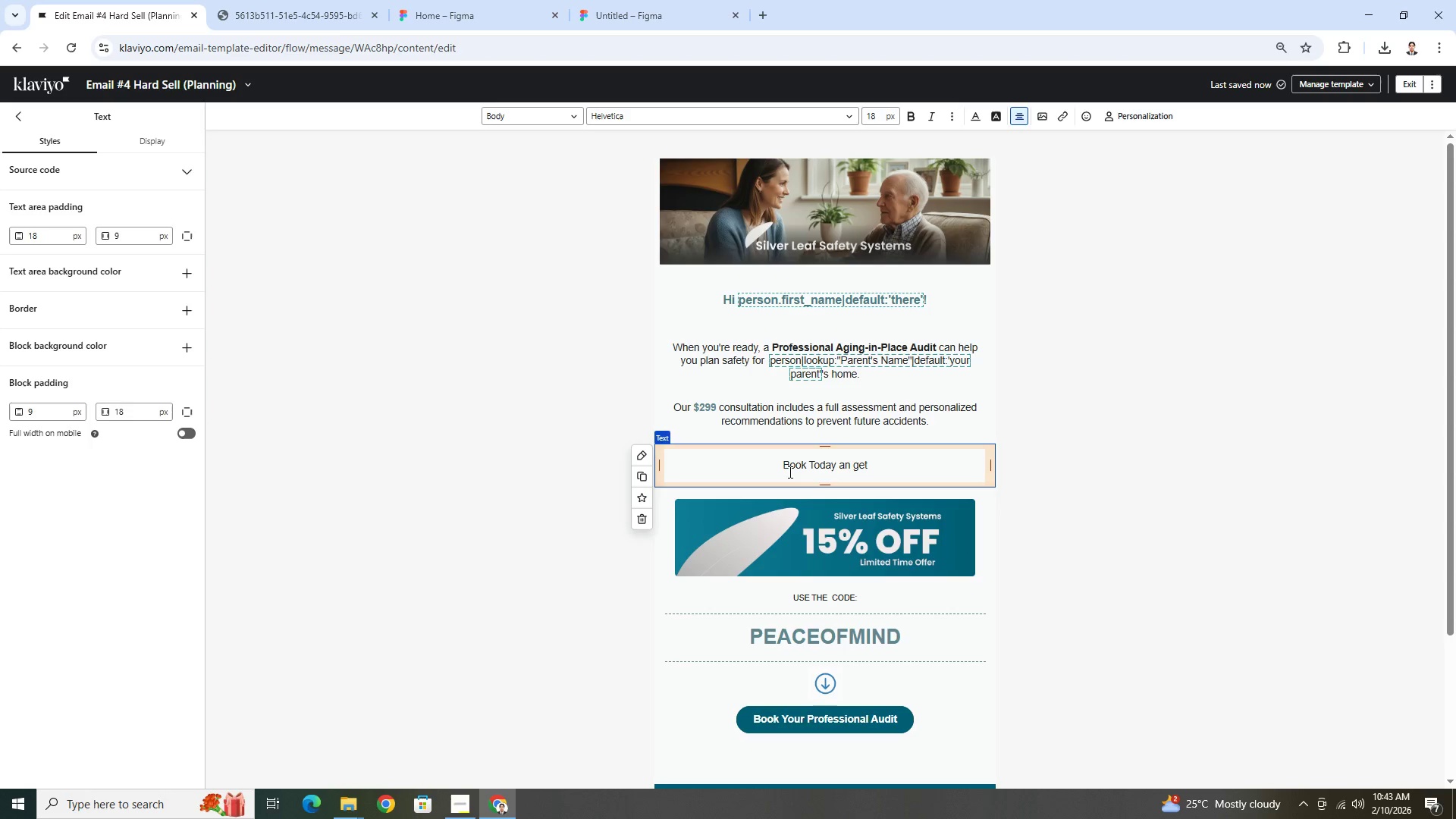 
left_click([814, 462])
 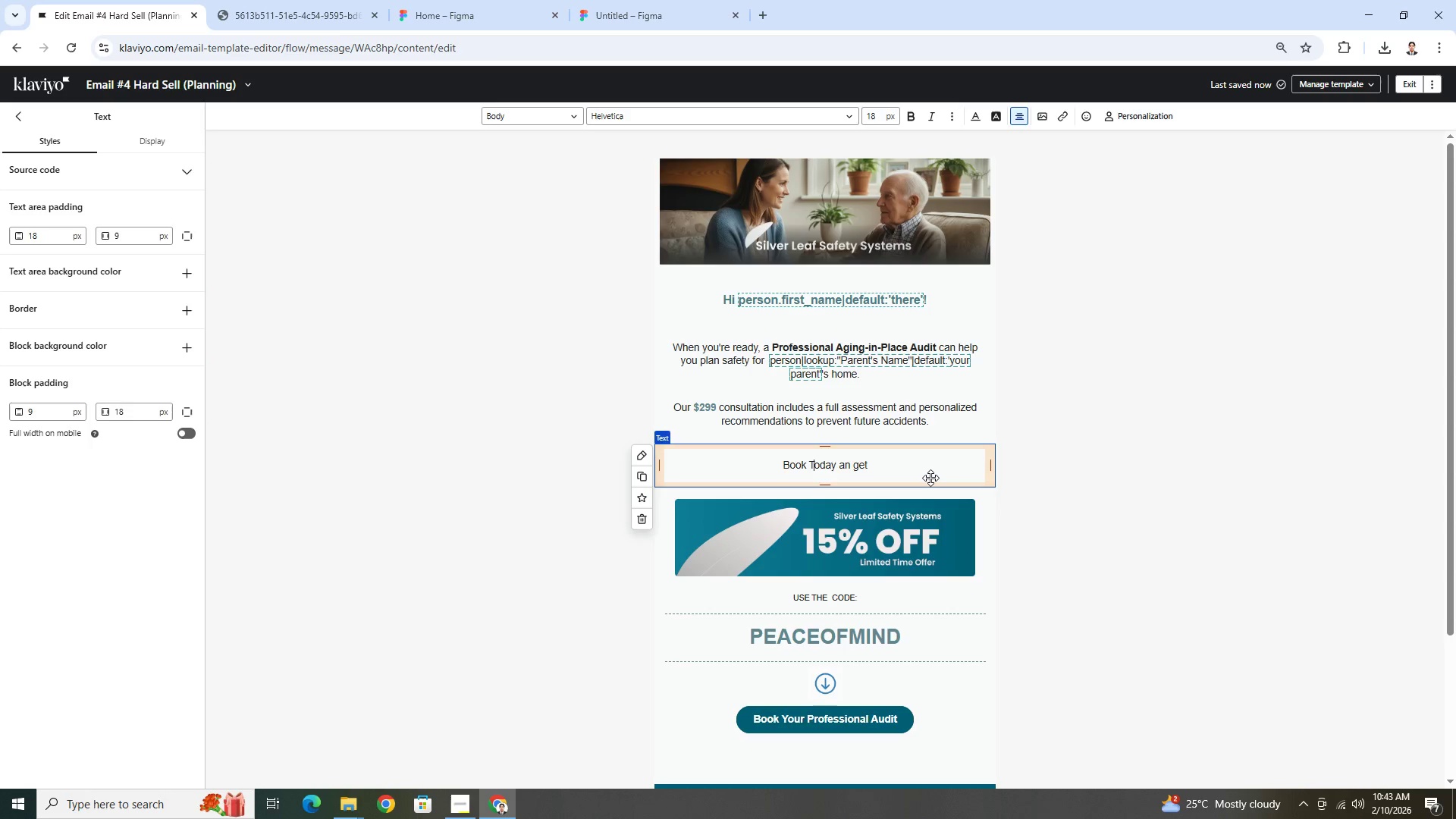 
key(Backspace)
 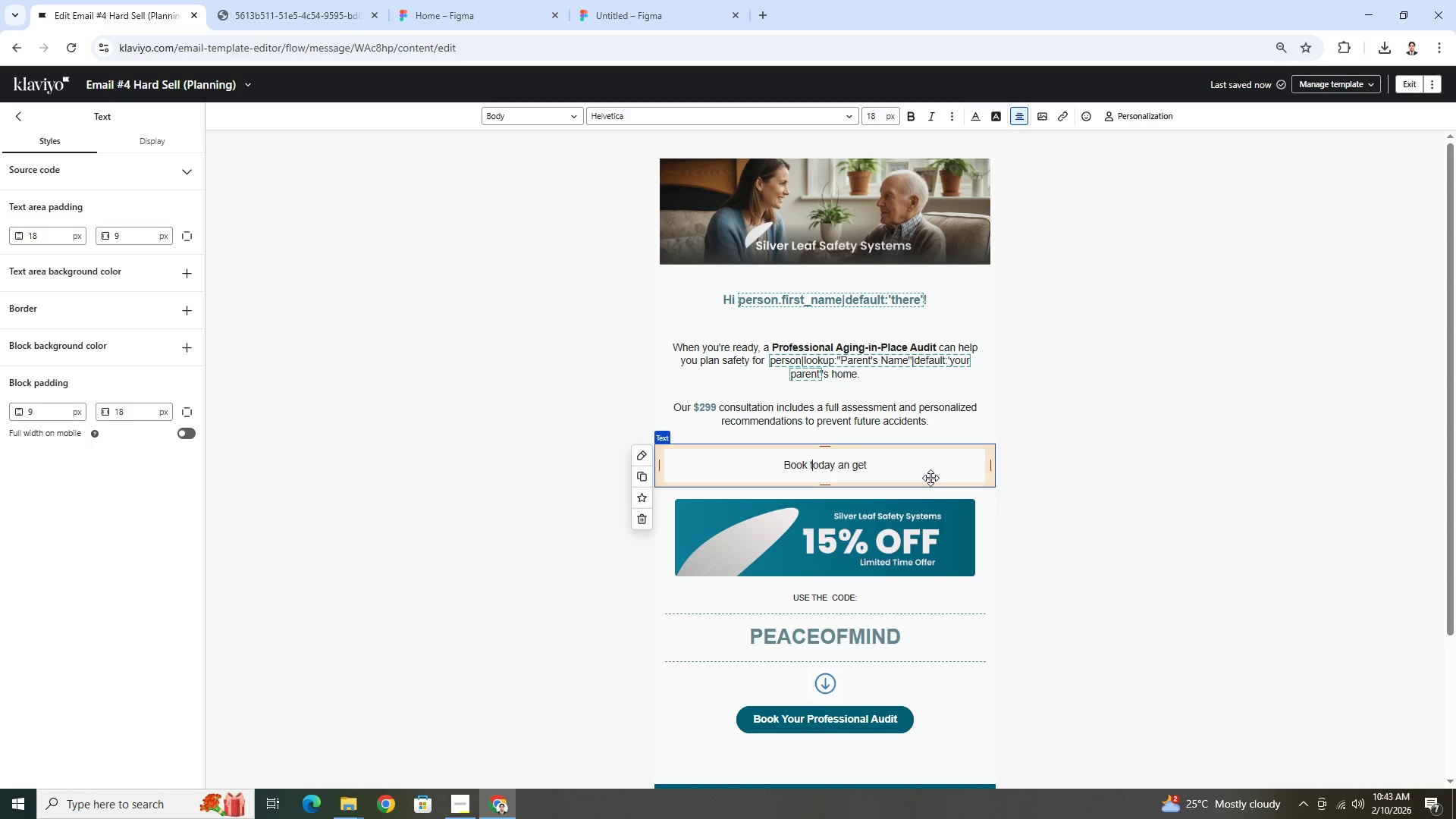 
key(T)
 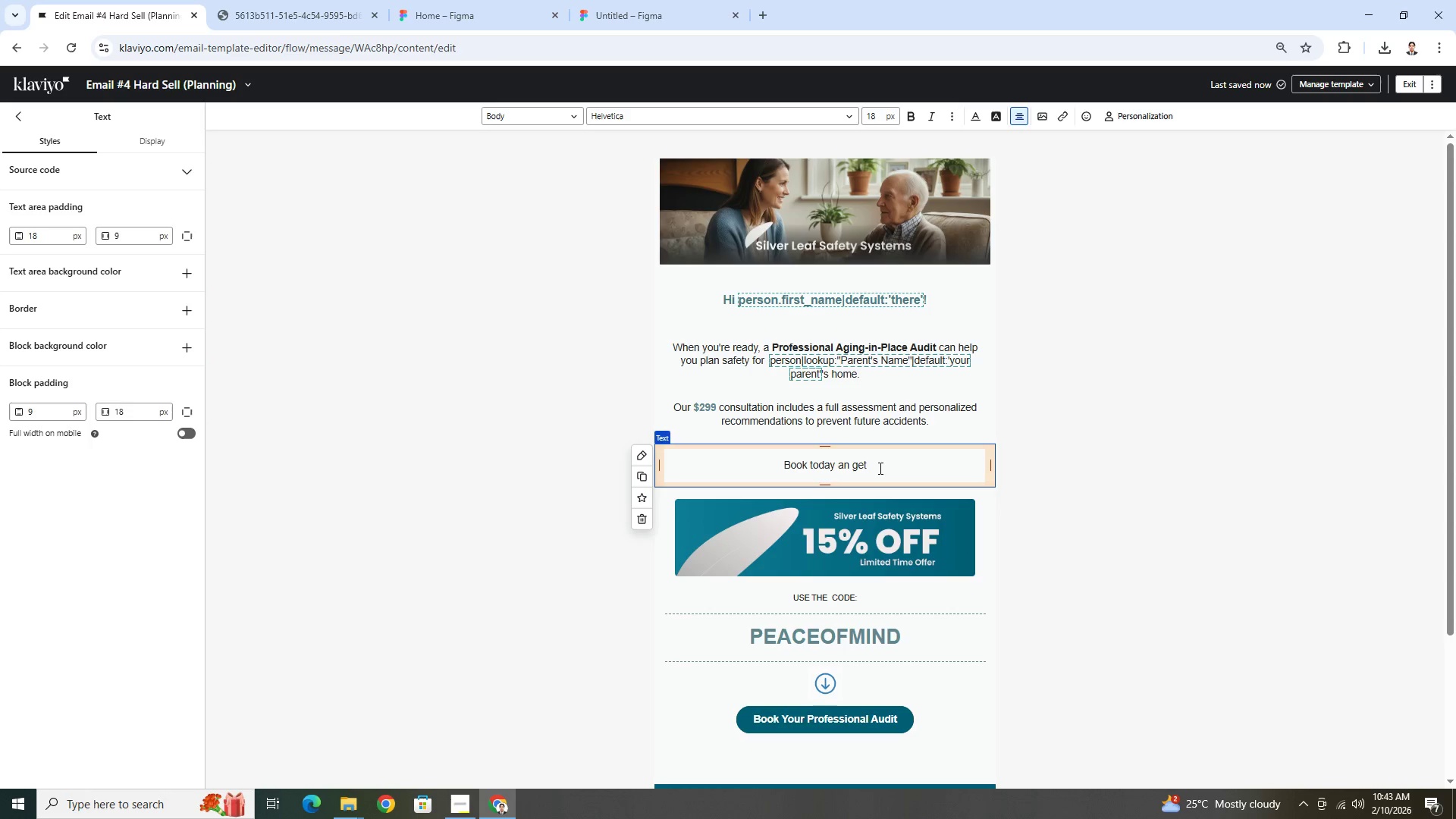 
left_click([879, 468])
 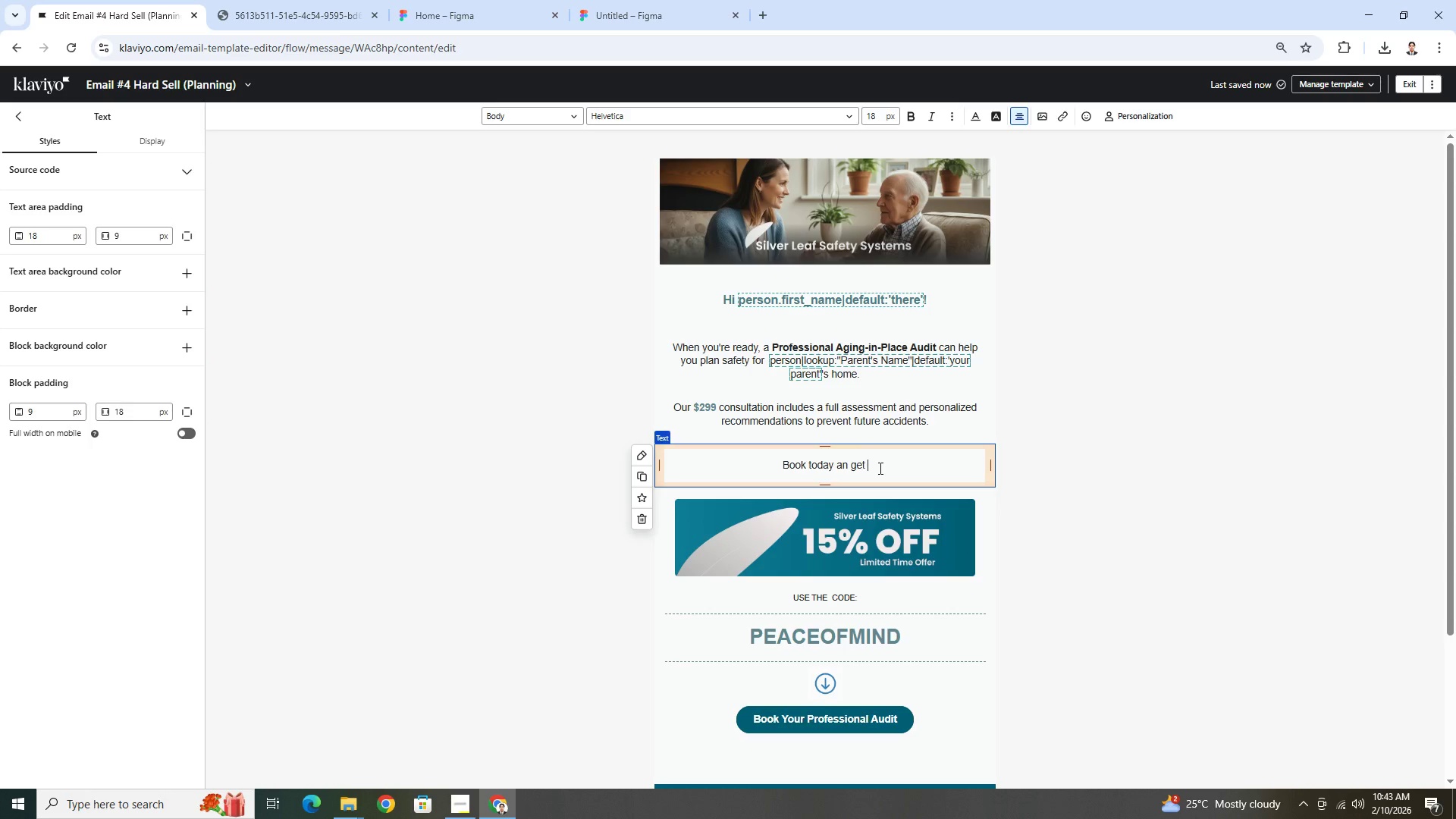 
type( an exclusive )
 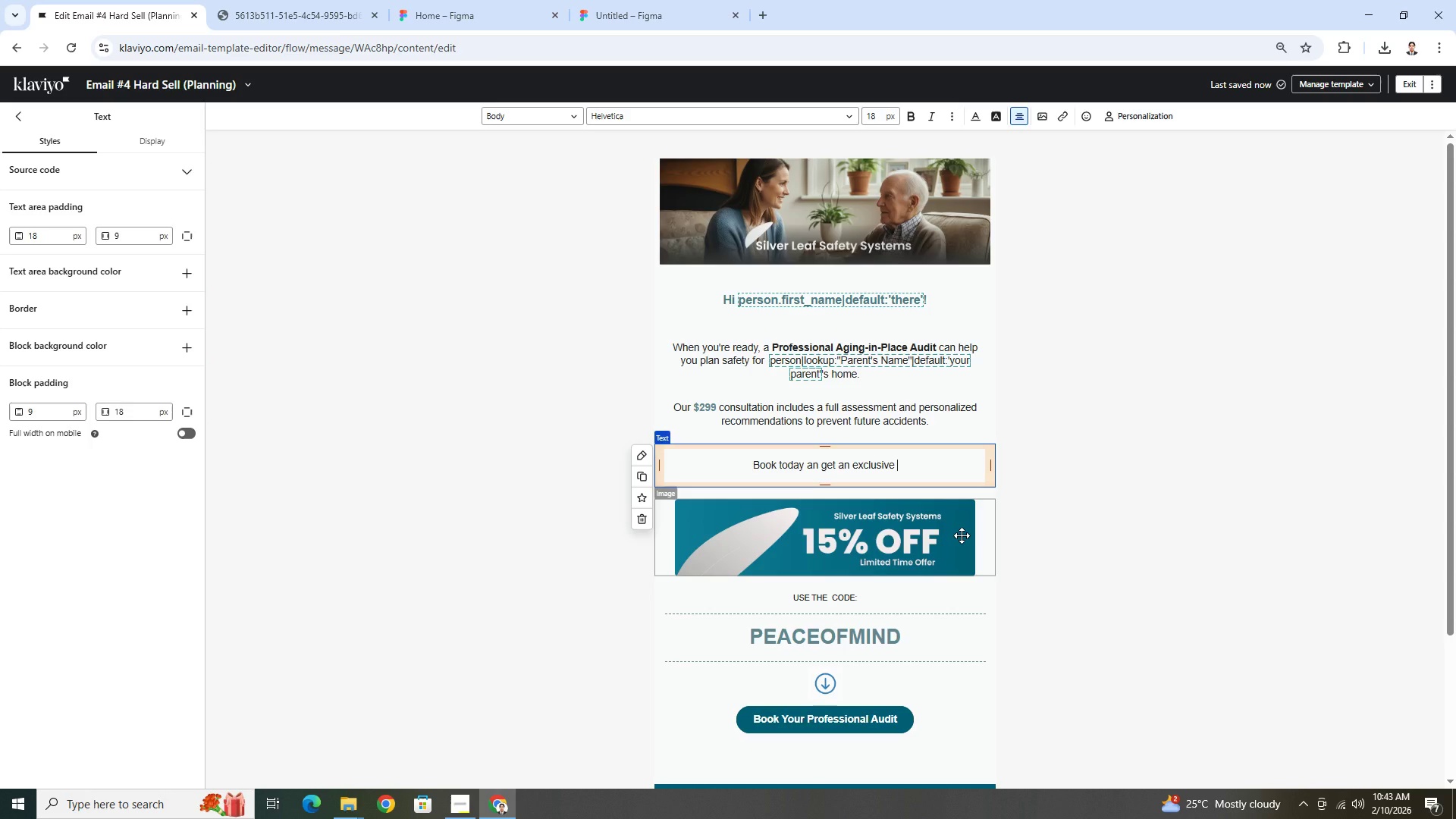 
key(D)
 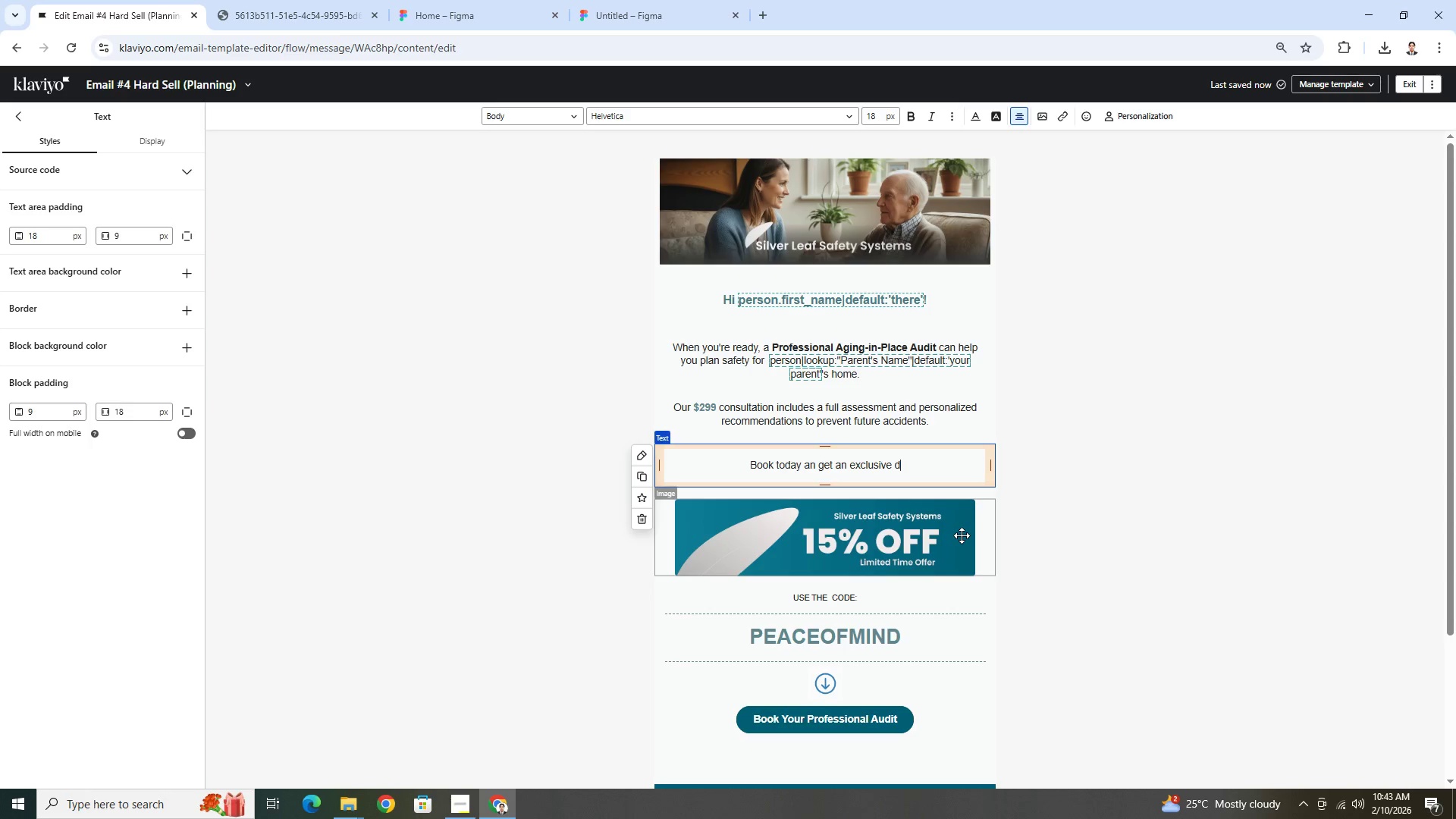 
wait(13.39)
 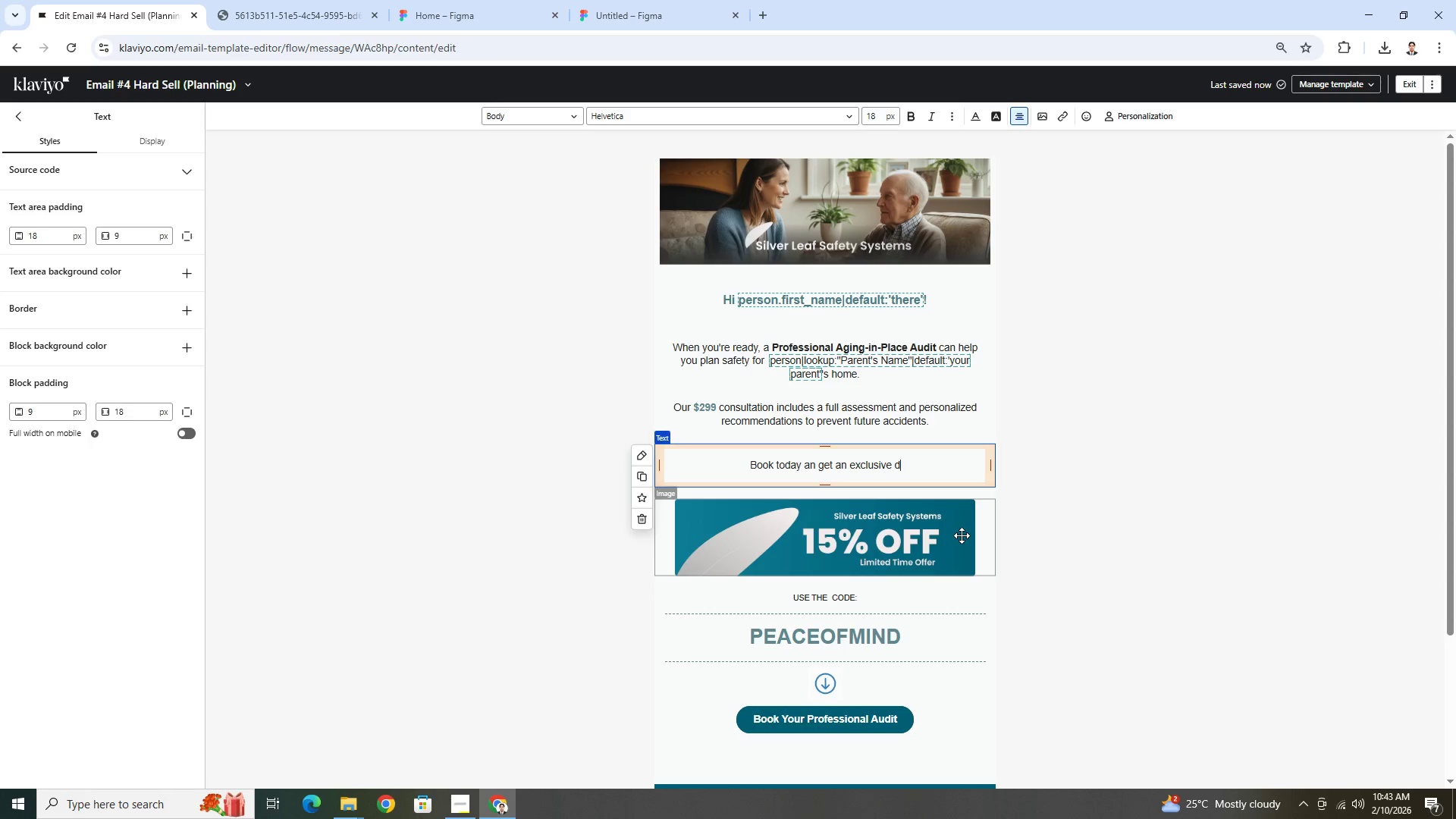 
key(Backspace)
 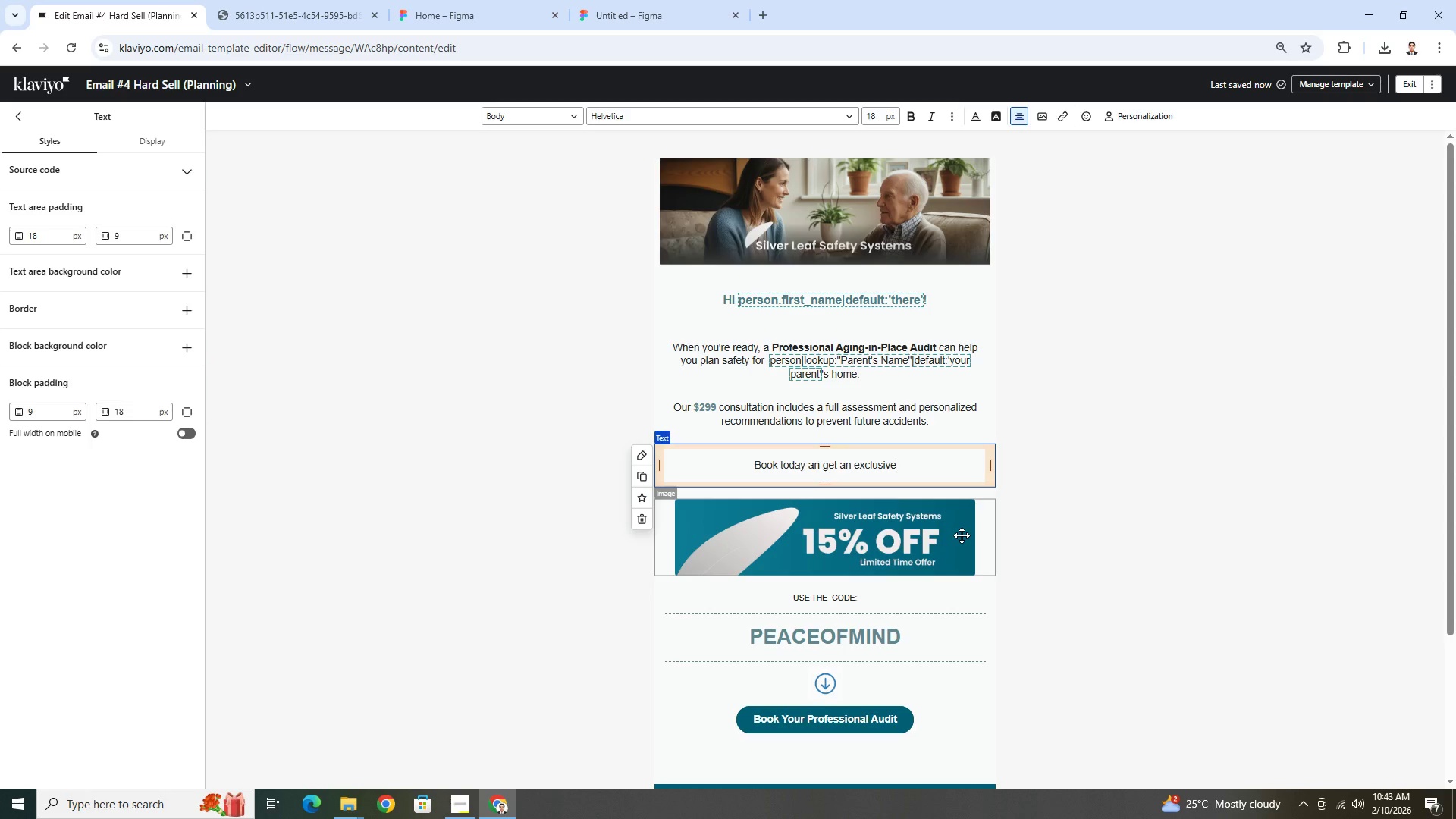 
key(Backspace)
 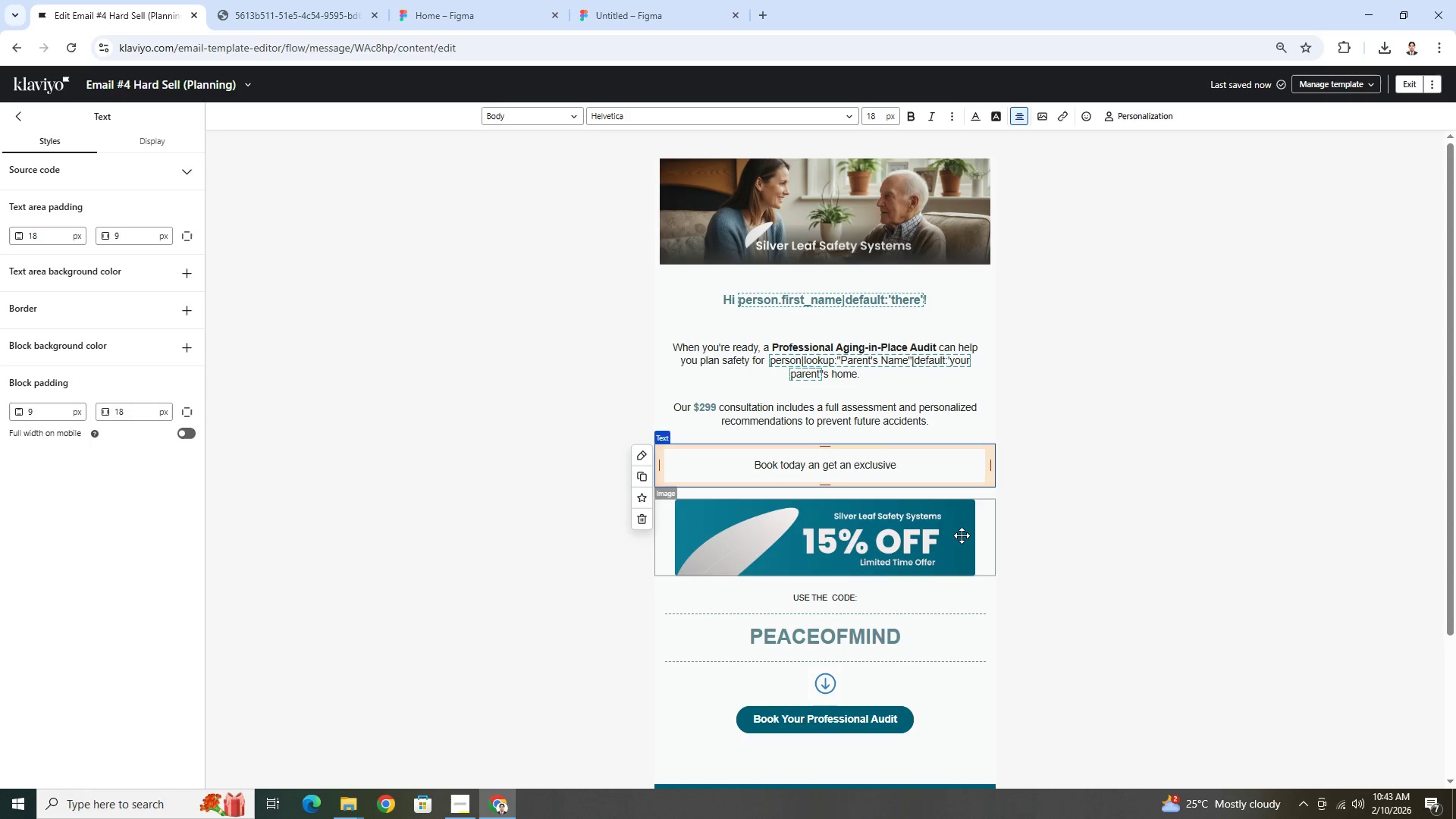 
key(Backspace)
 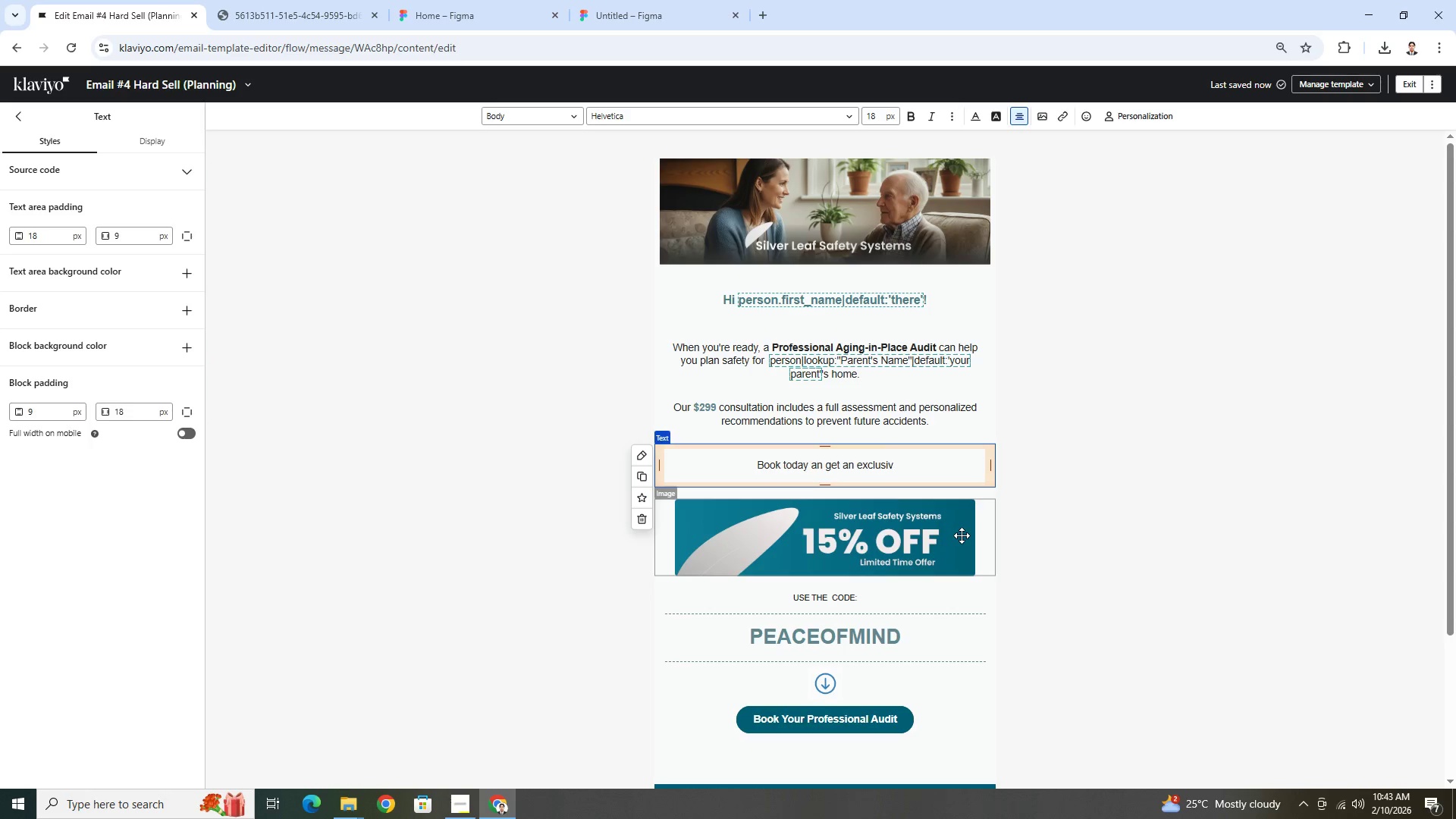 
key(Backspace)
 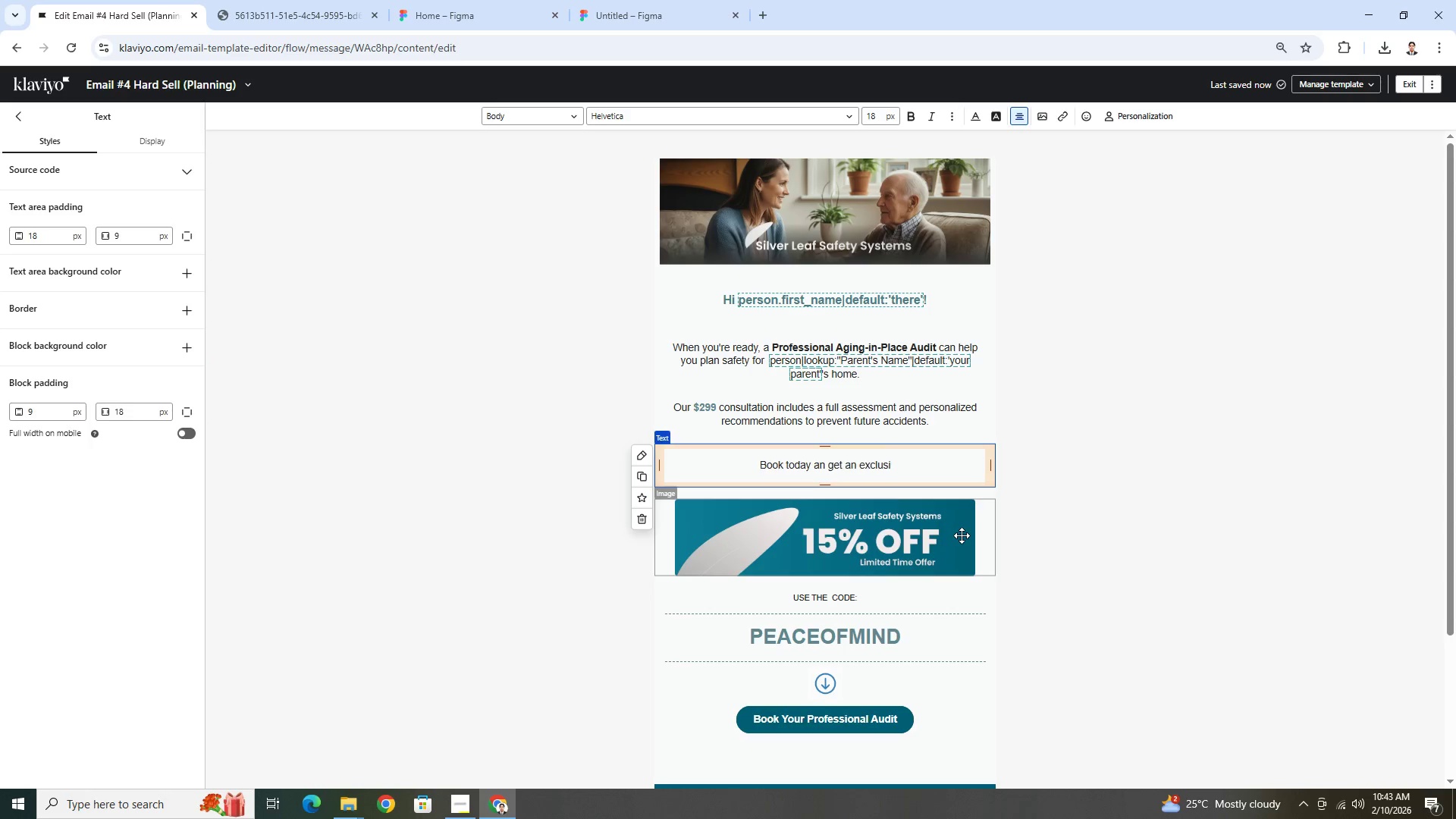 
key(Backspace)
 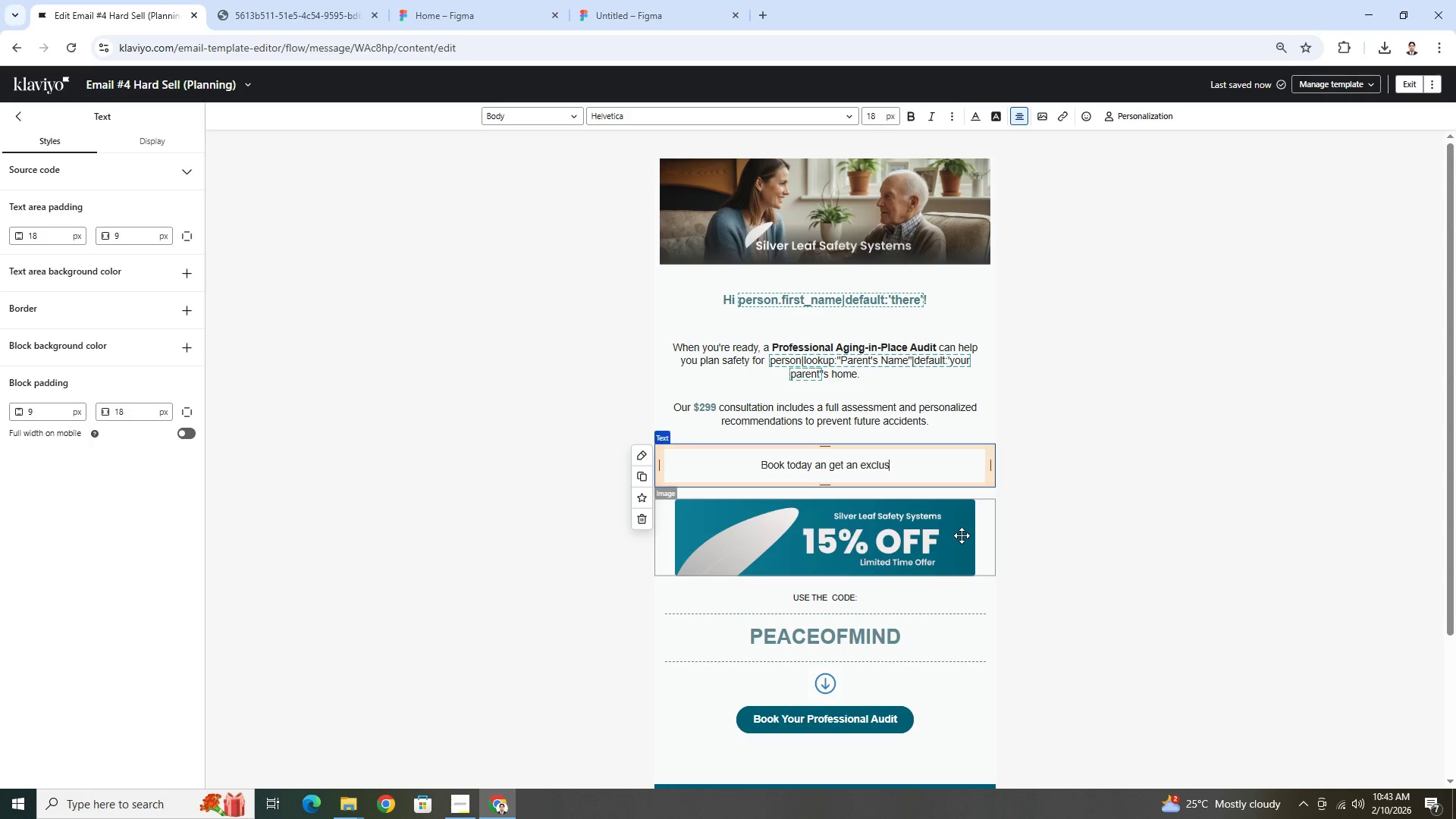 
key(Backspace)
 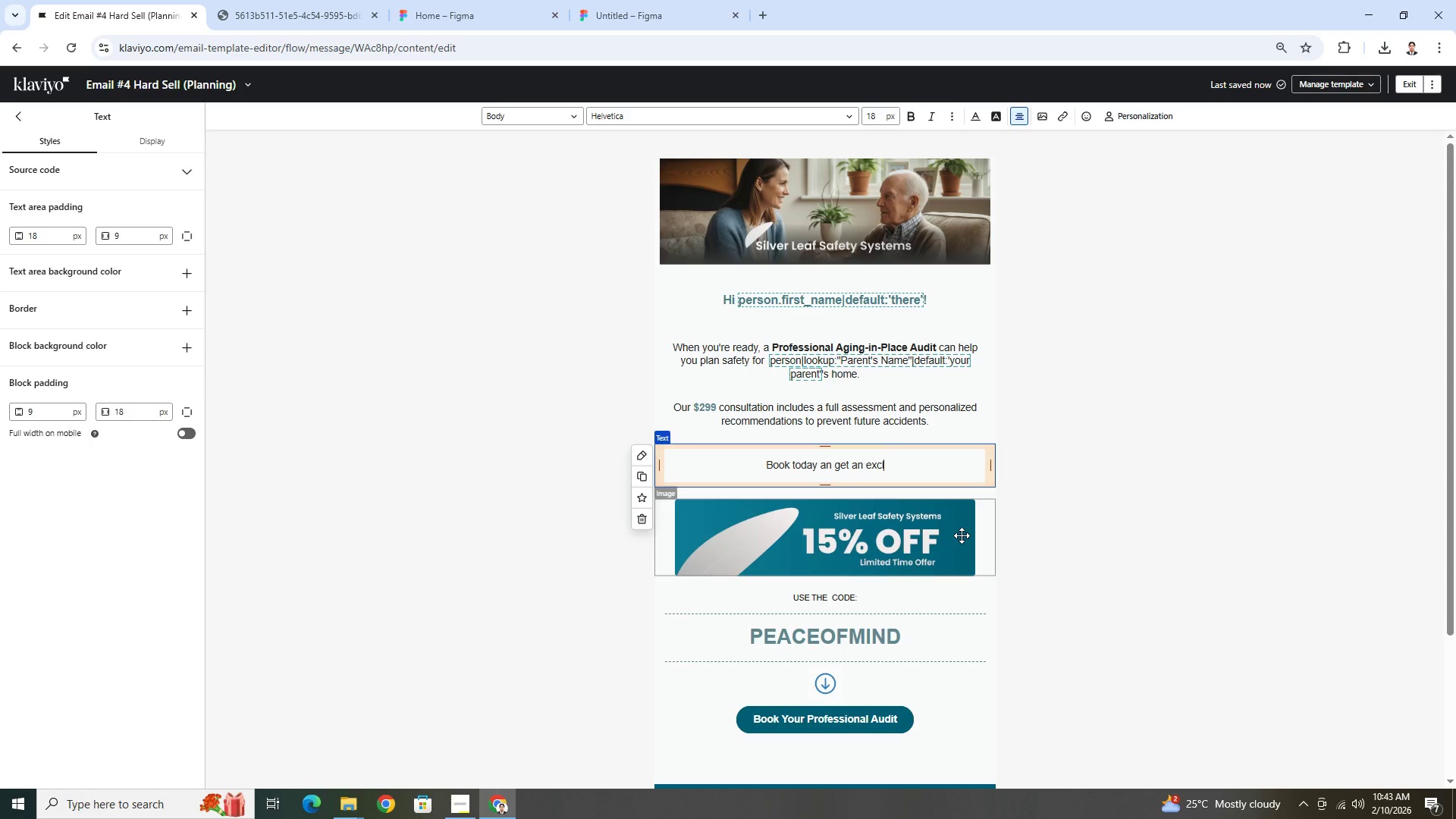 
key(Backspace)
 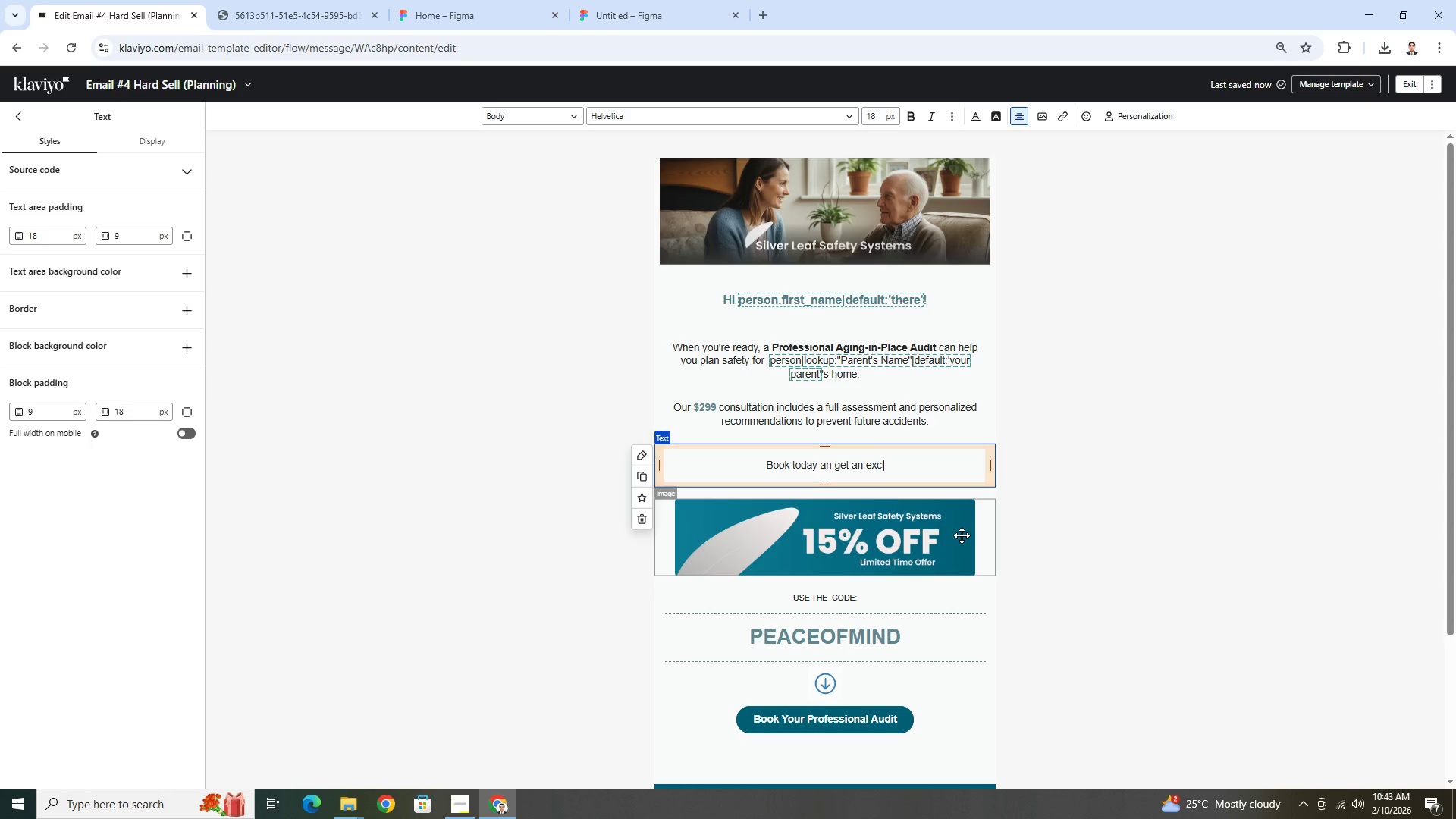 
key(Backspace)
 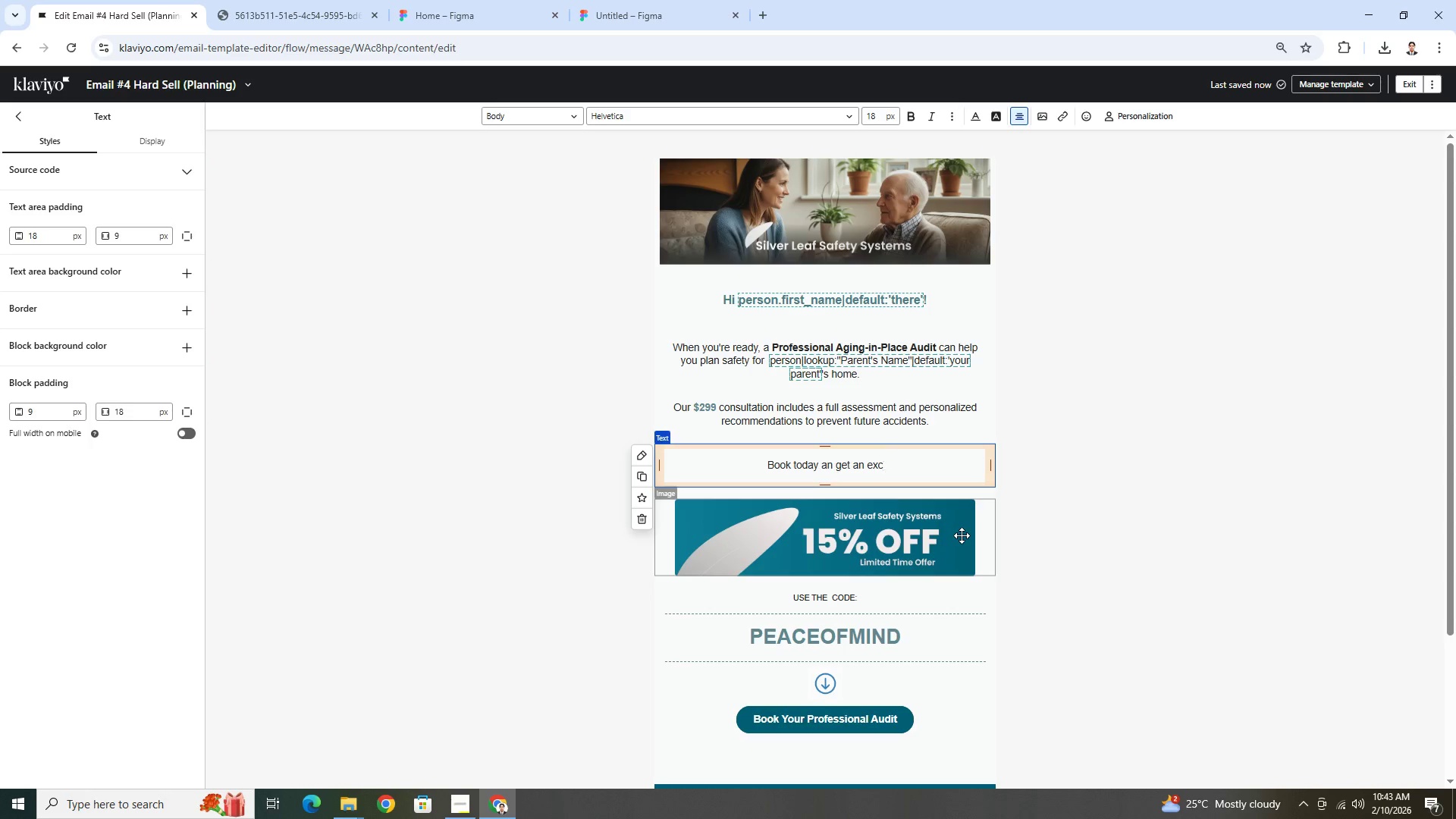 
key(Backspace)
 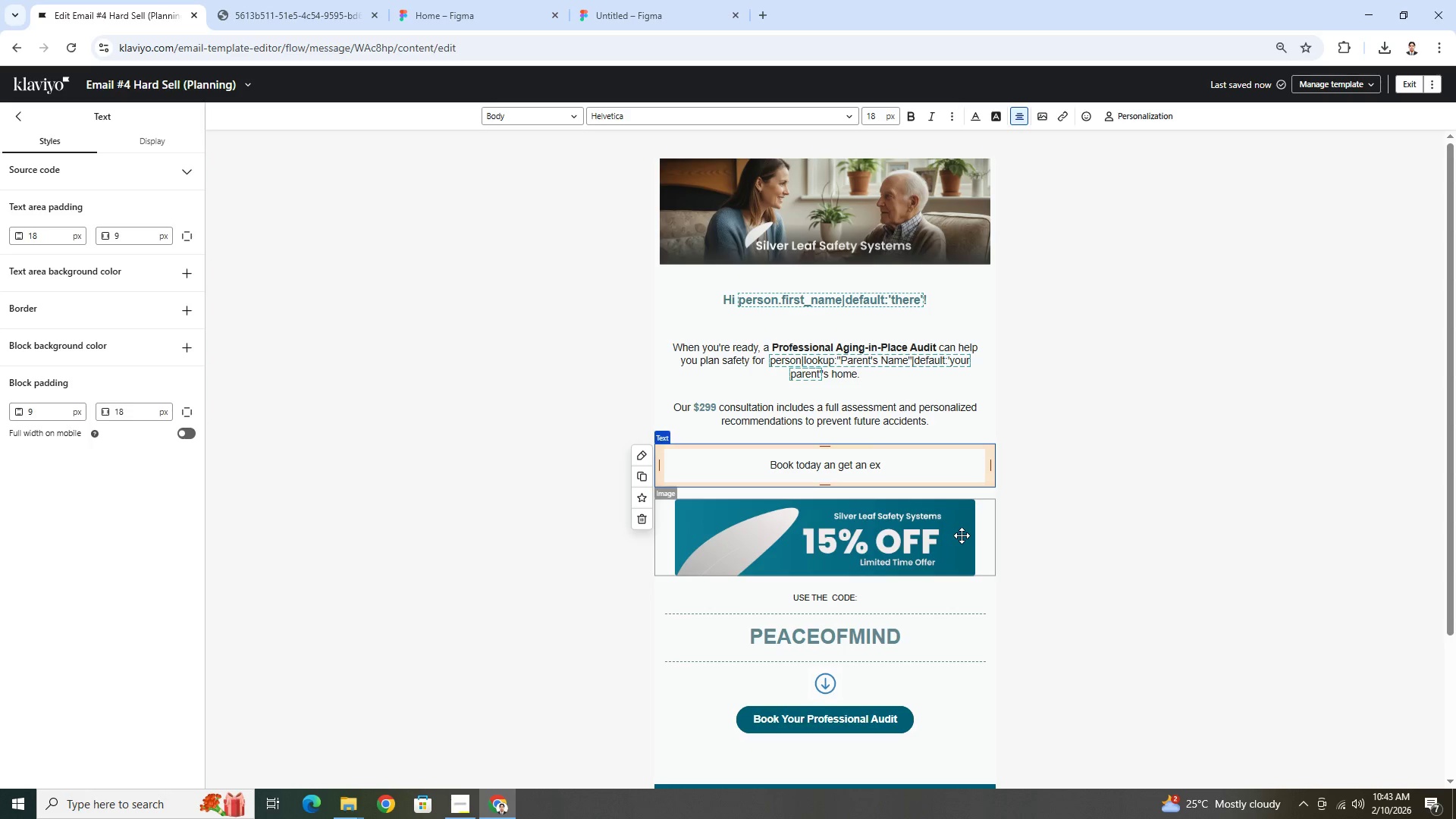 
key(Backspace)
 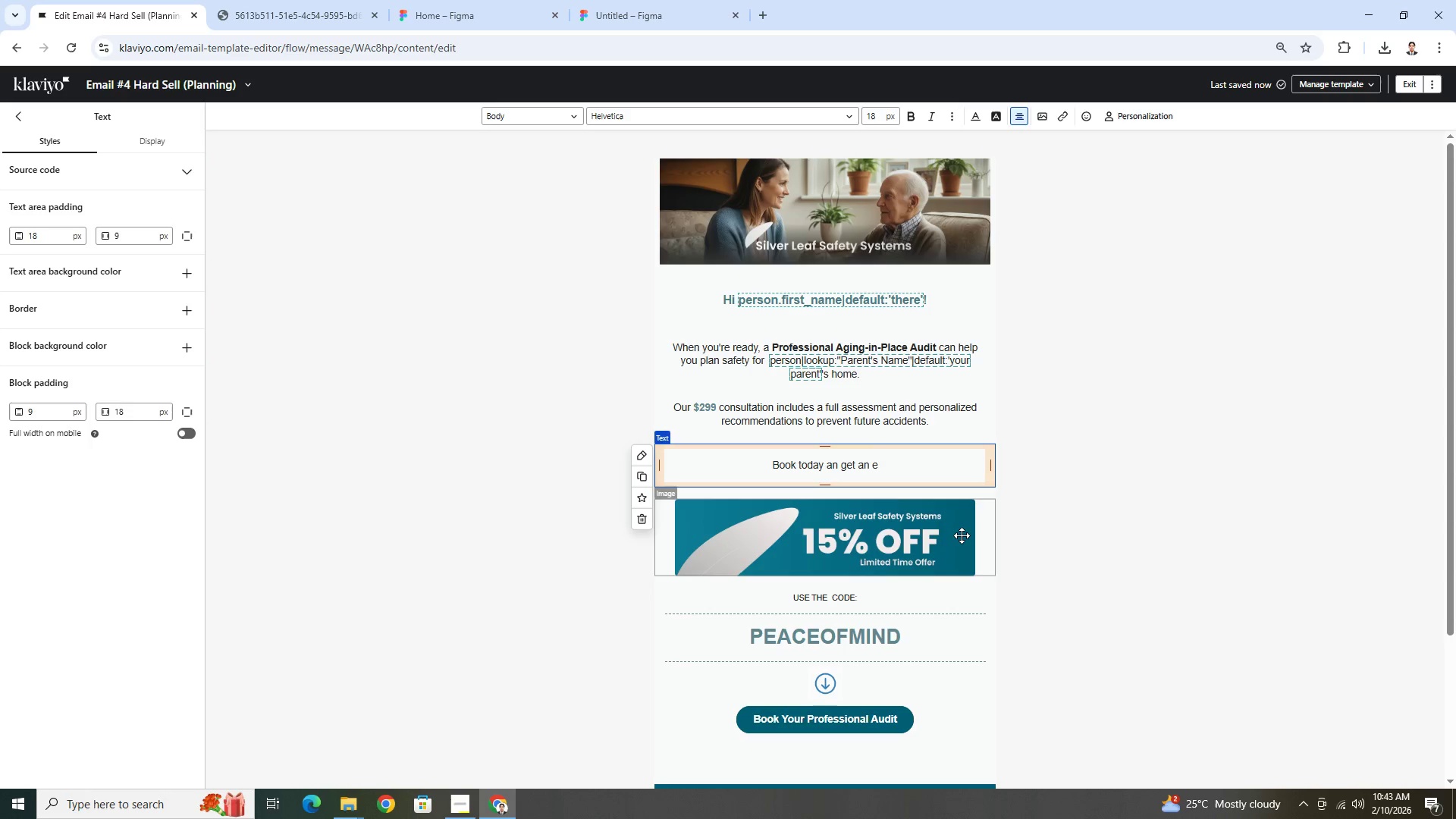 
key(Backspace)
 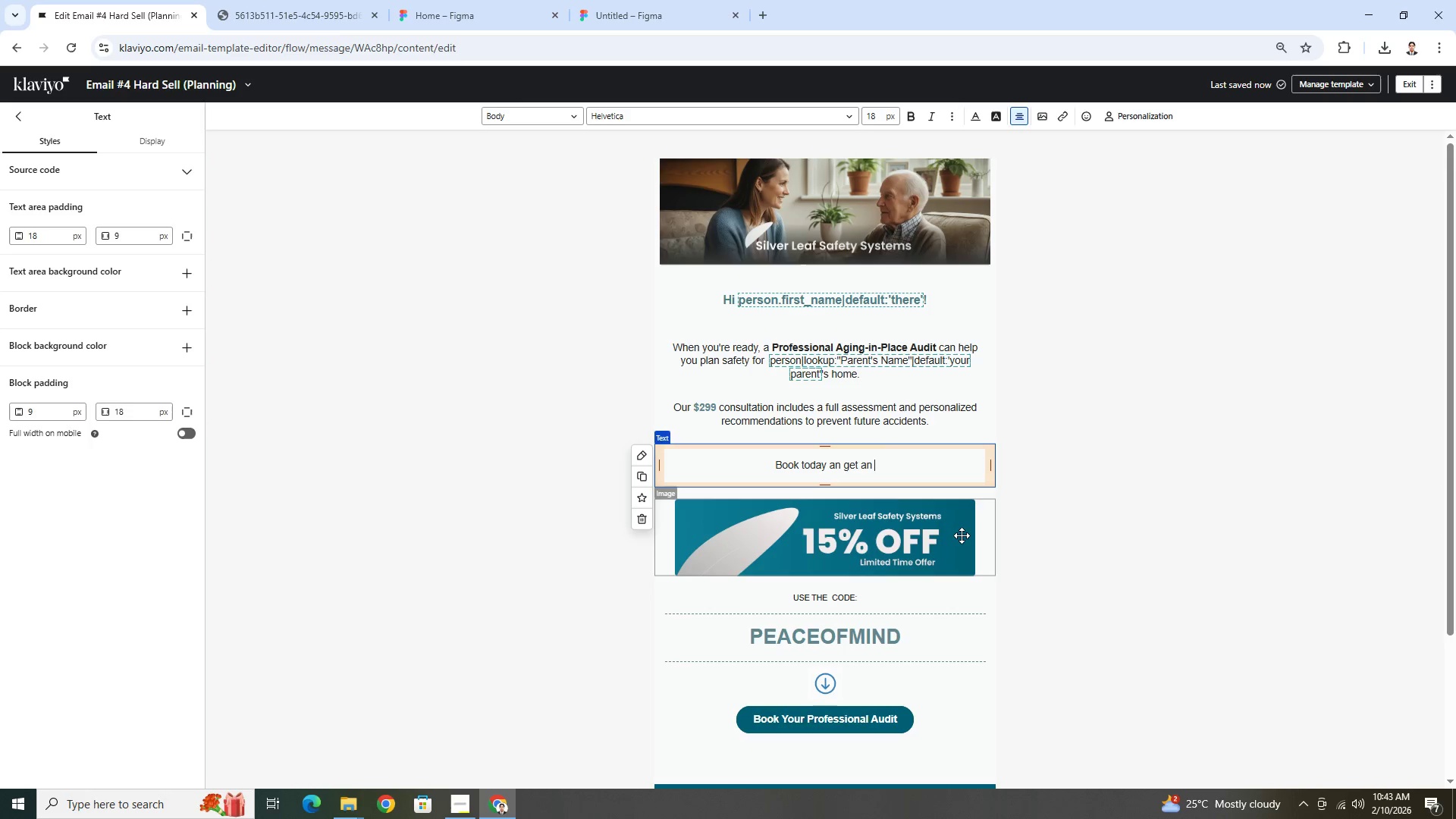 
key(Backspace)
 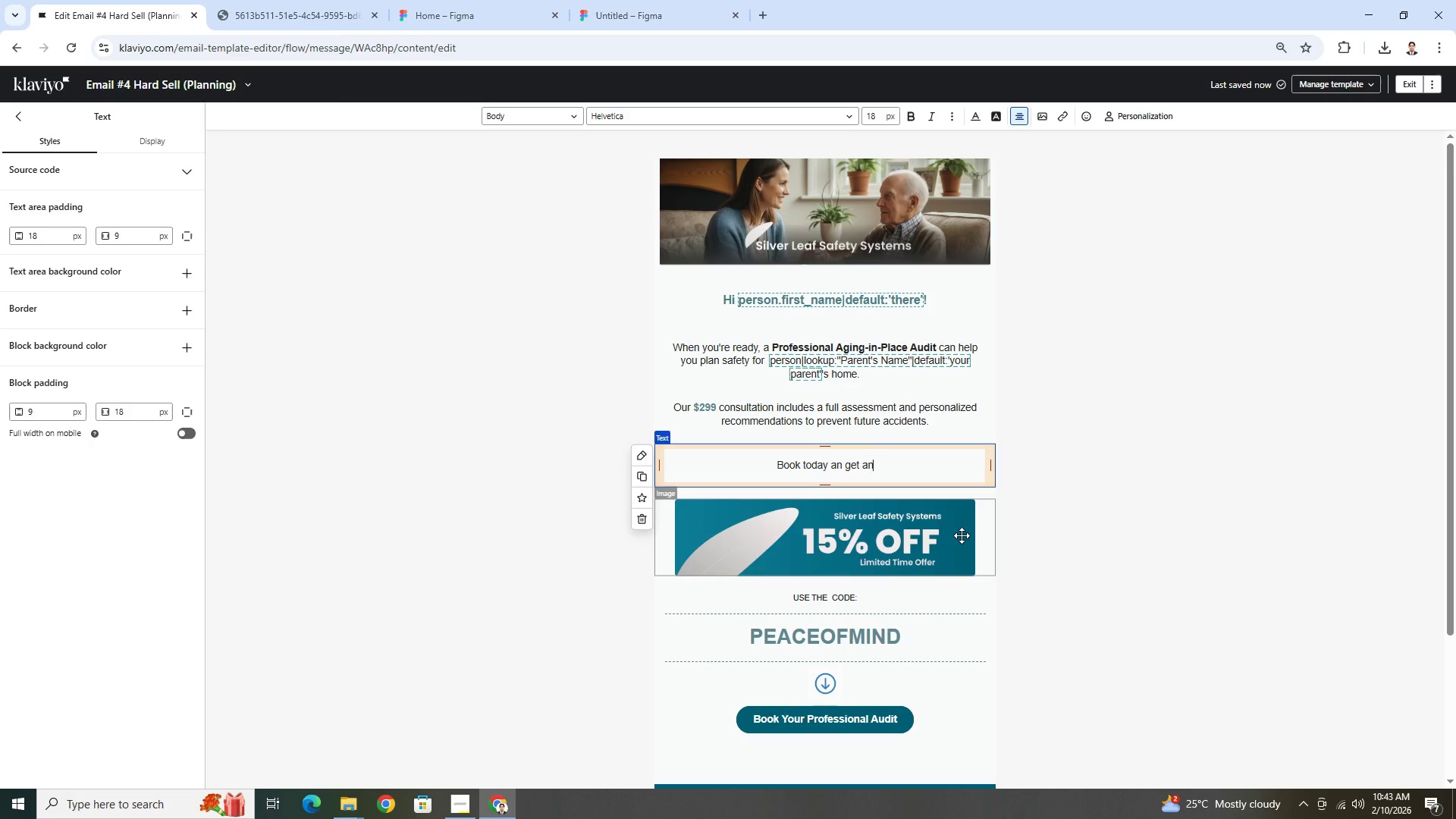 
key(Backspace)
 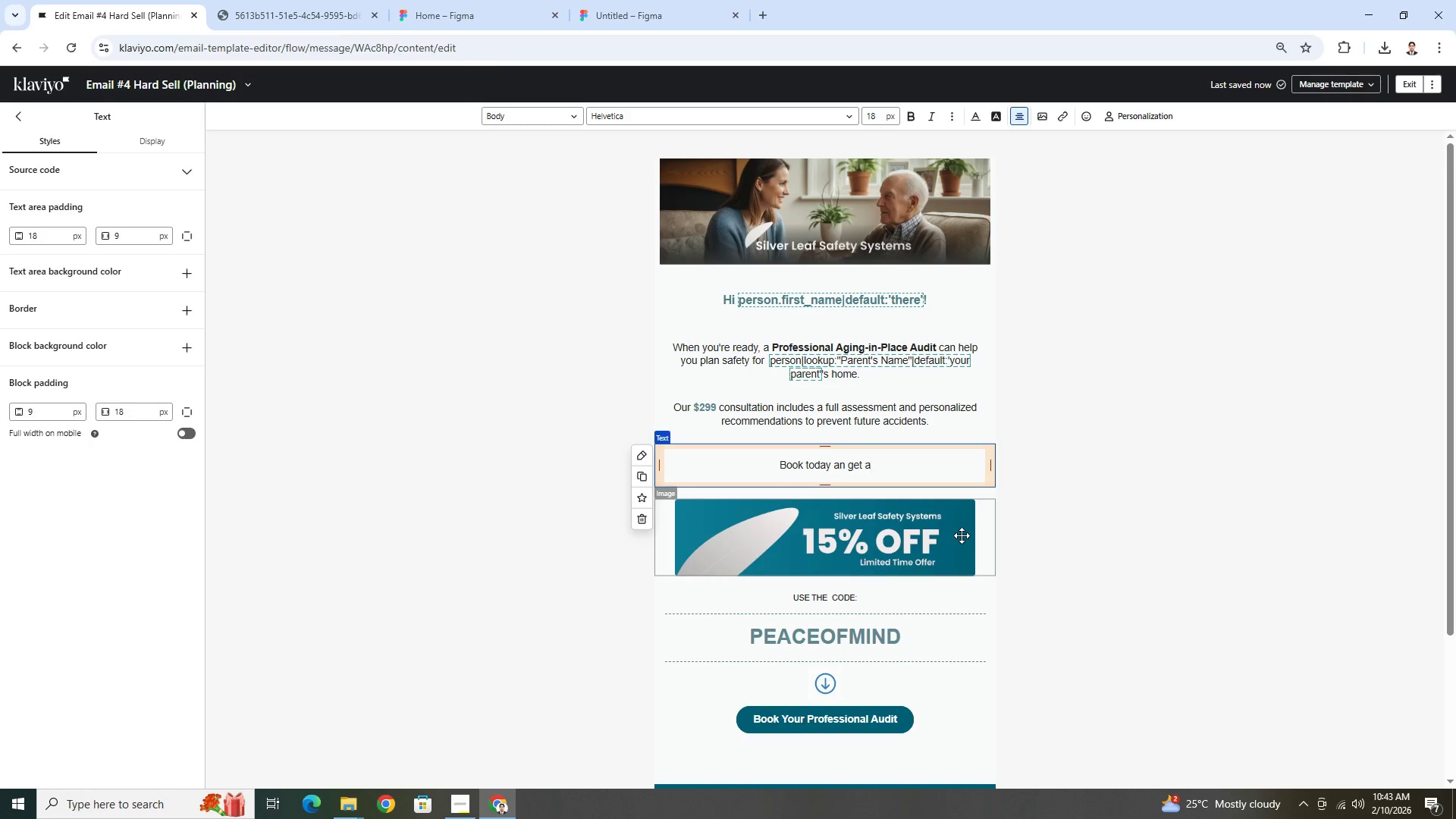 
key(Backspace)
 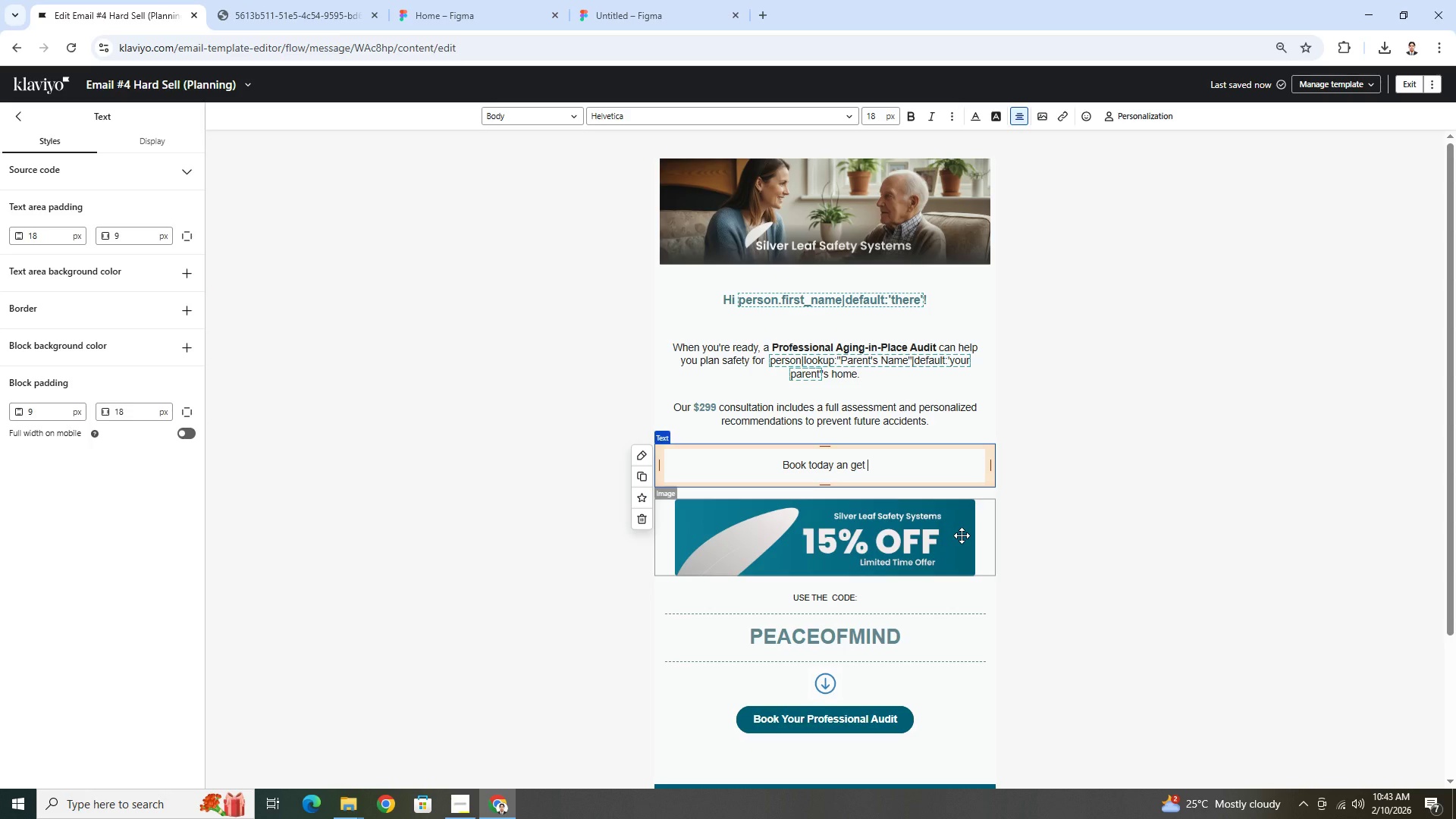 
type(15% off)
 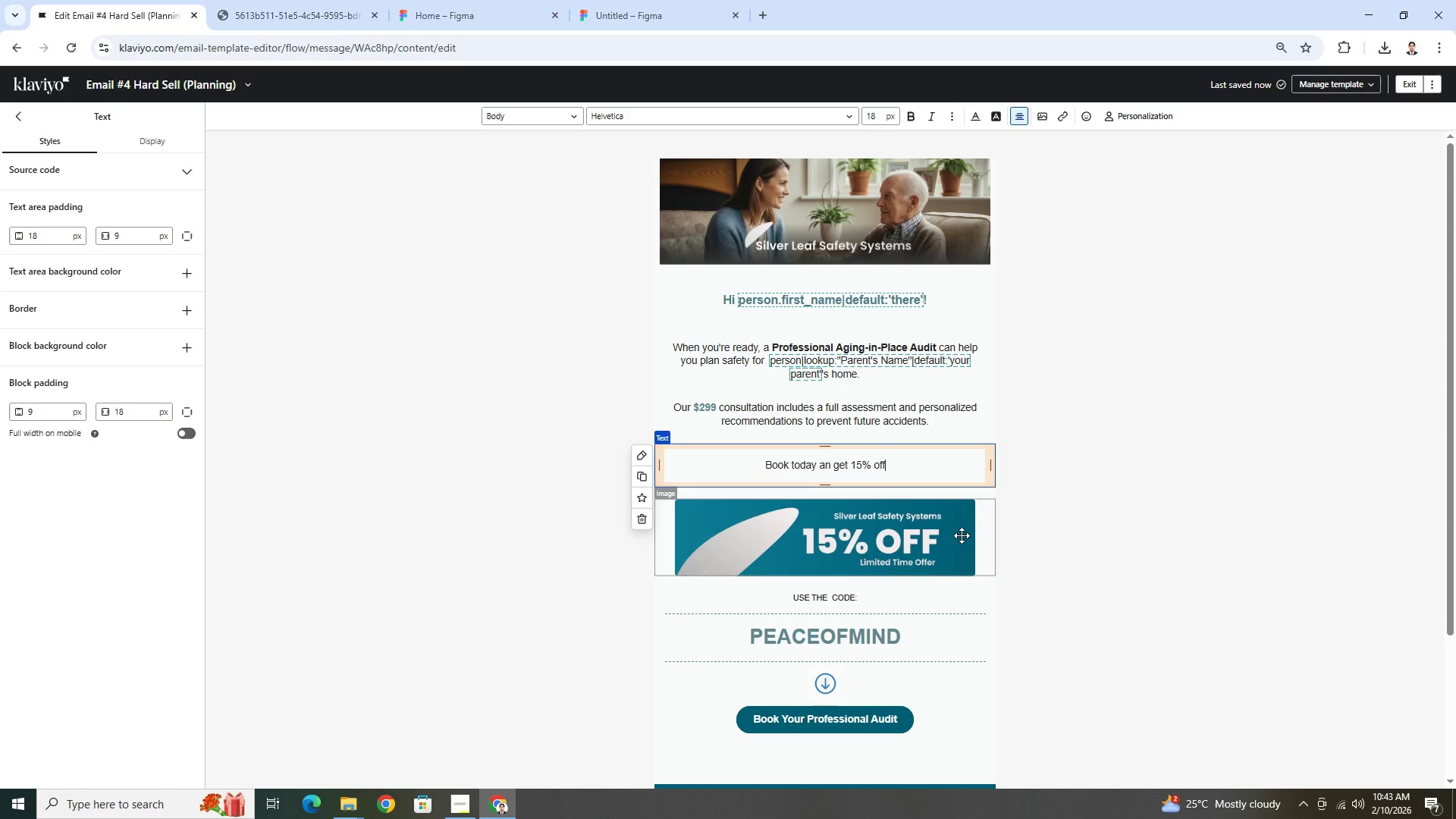 
type( on our )
 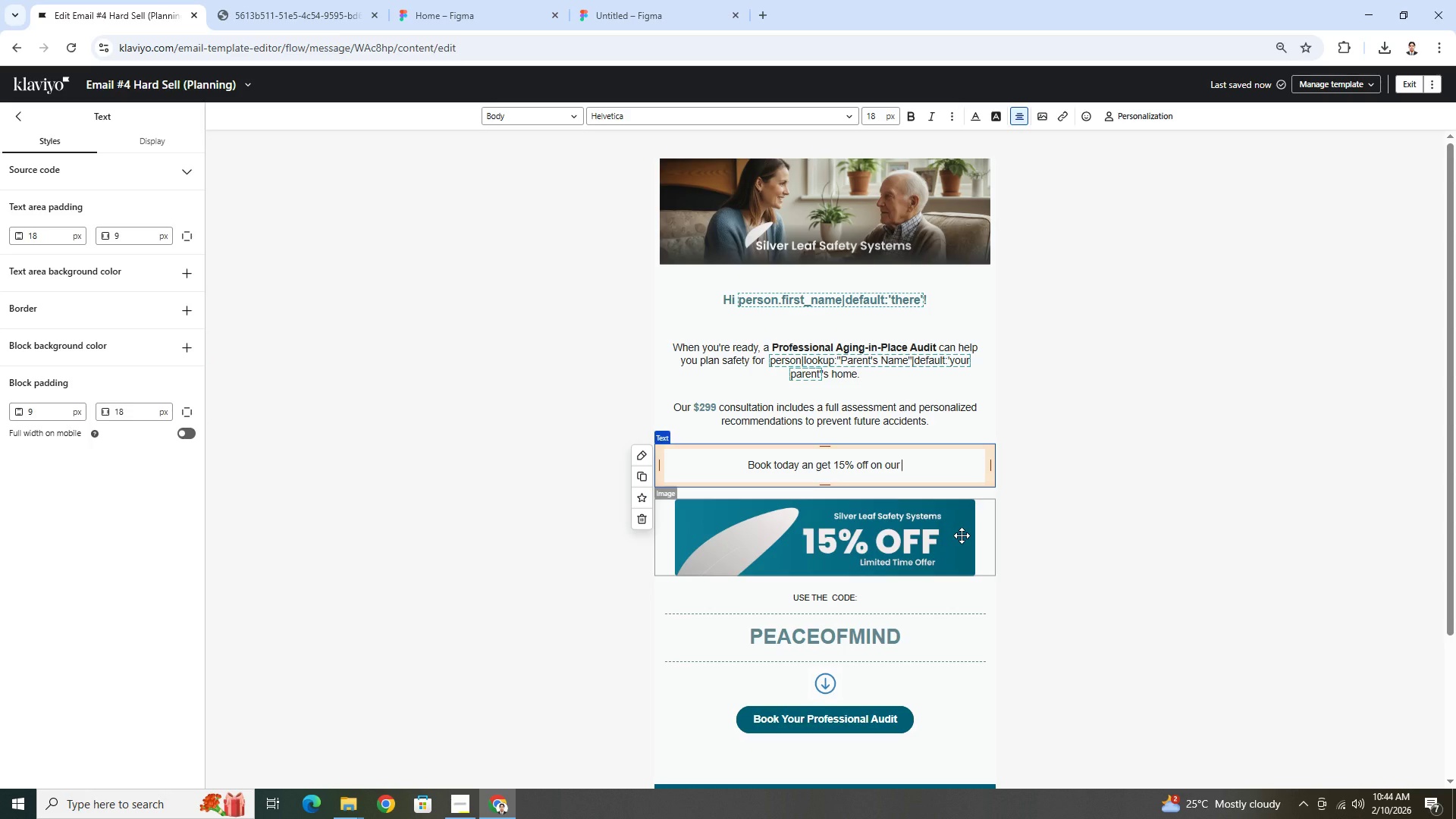 
wait(15.83)
 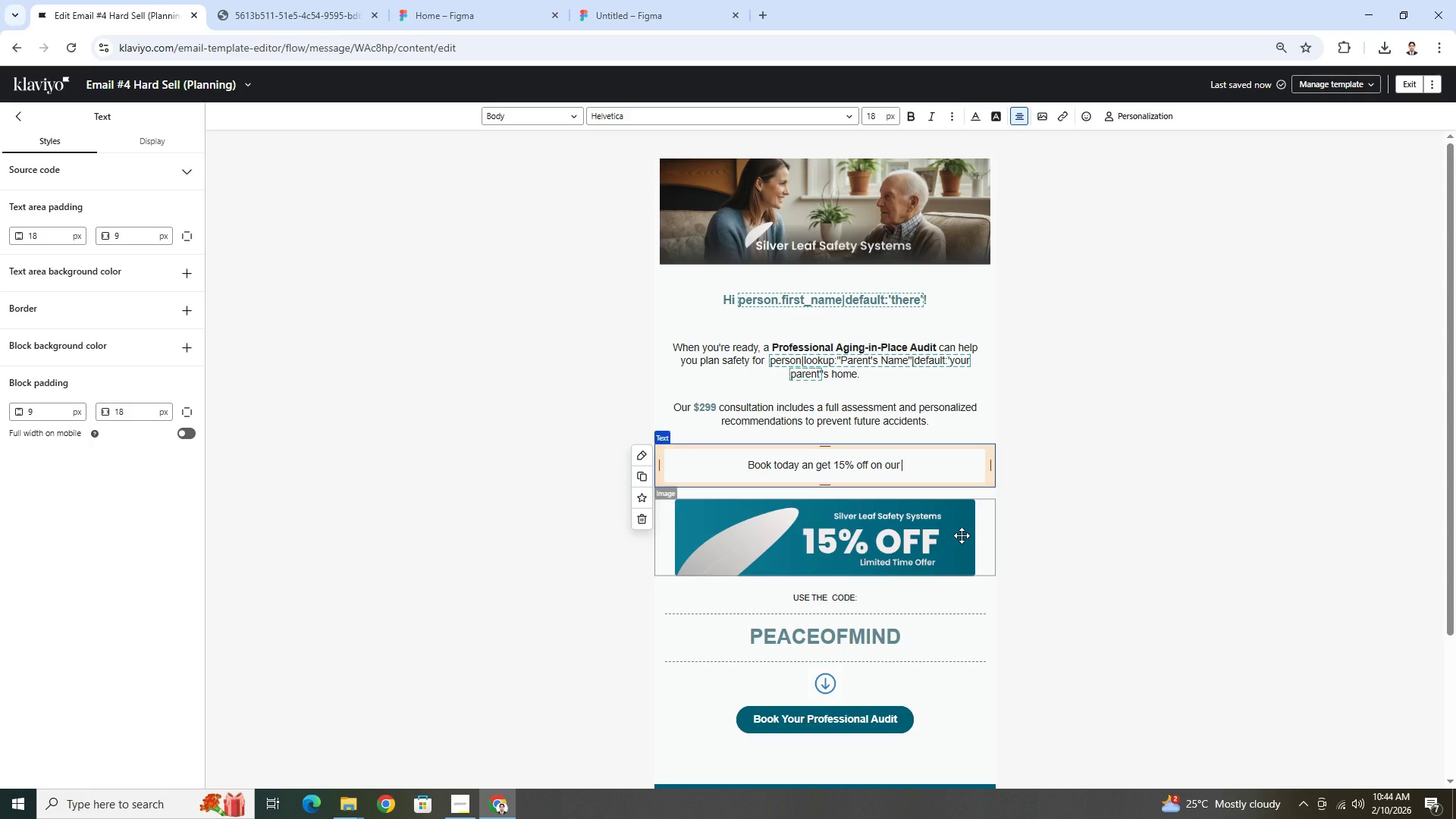 
type(plan)
 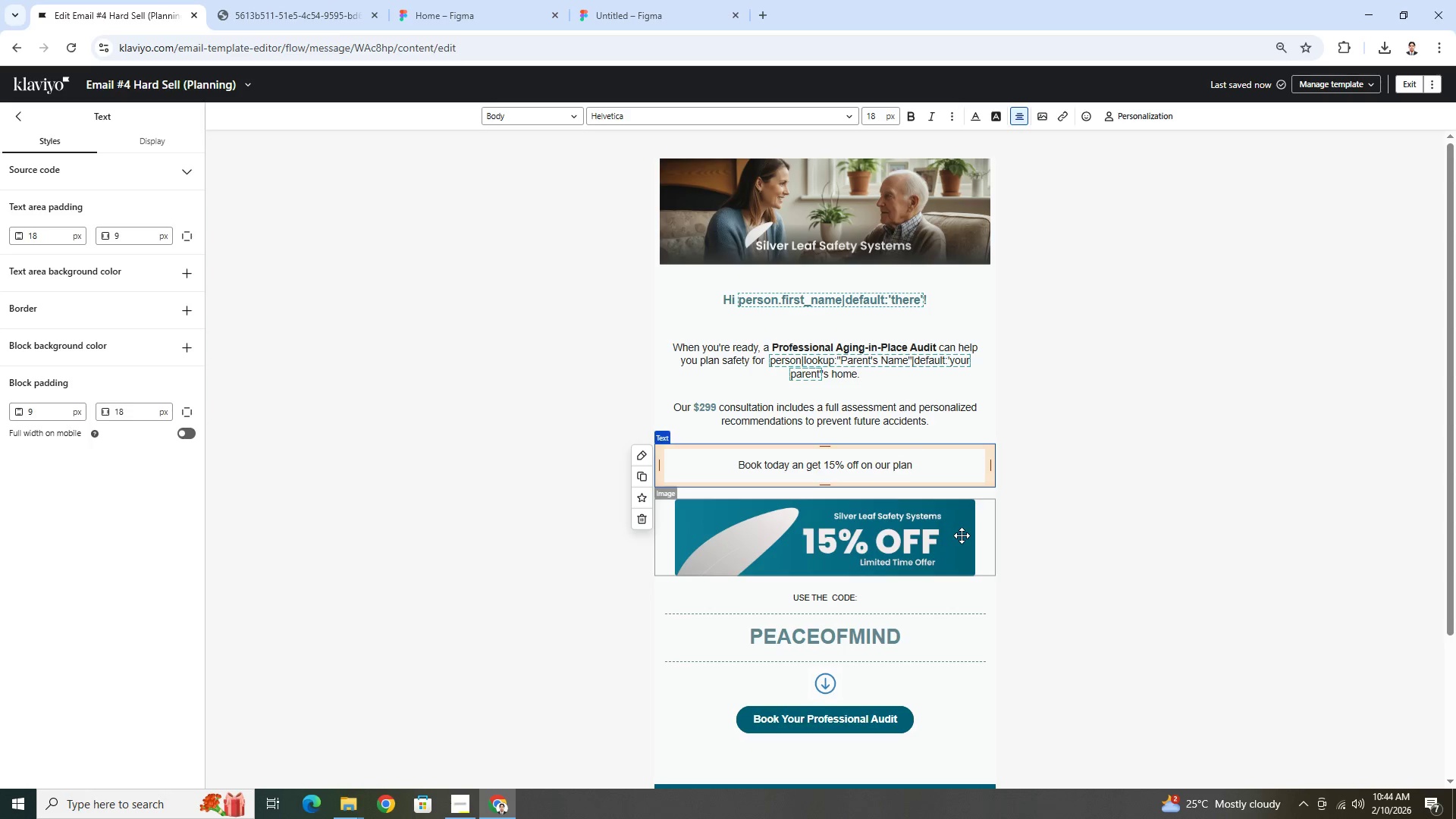 
wait(11.86)
 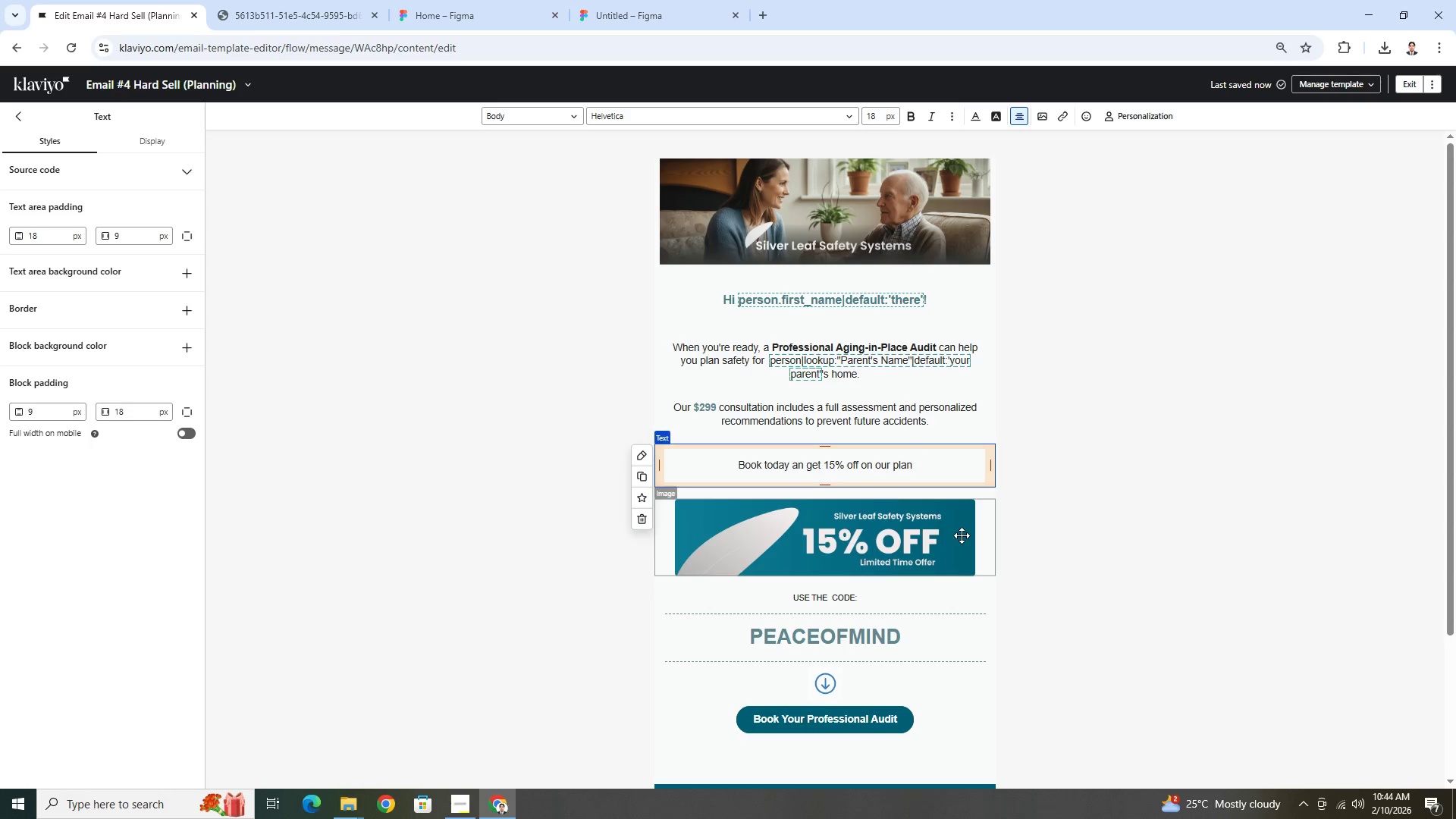 
key(ArrowLeft)
 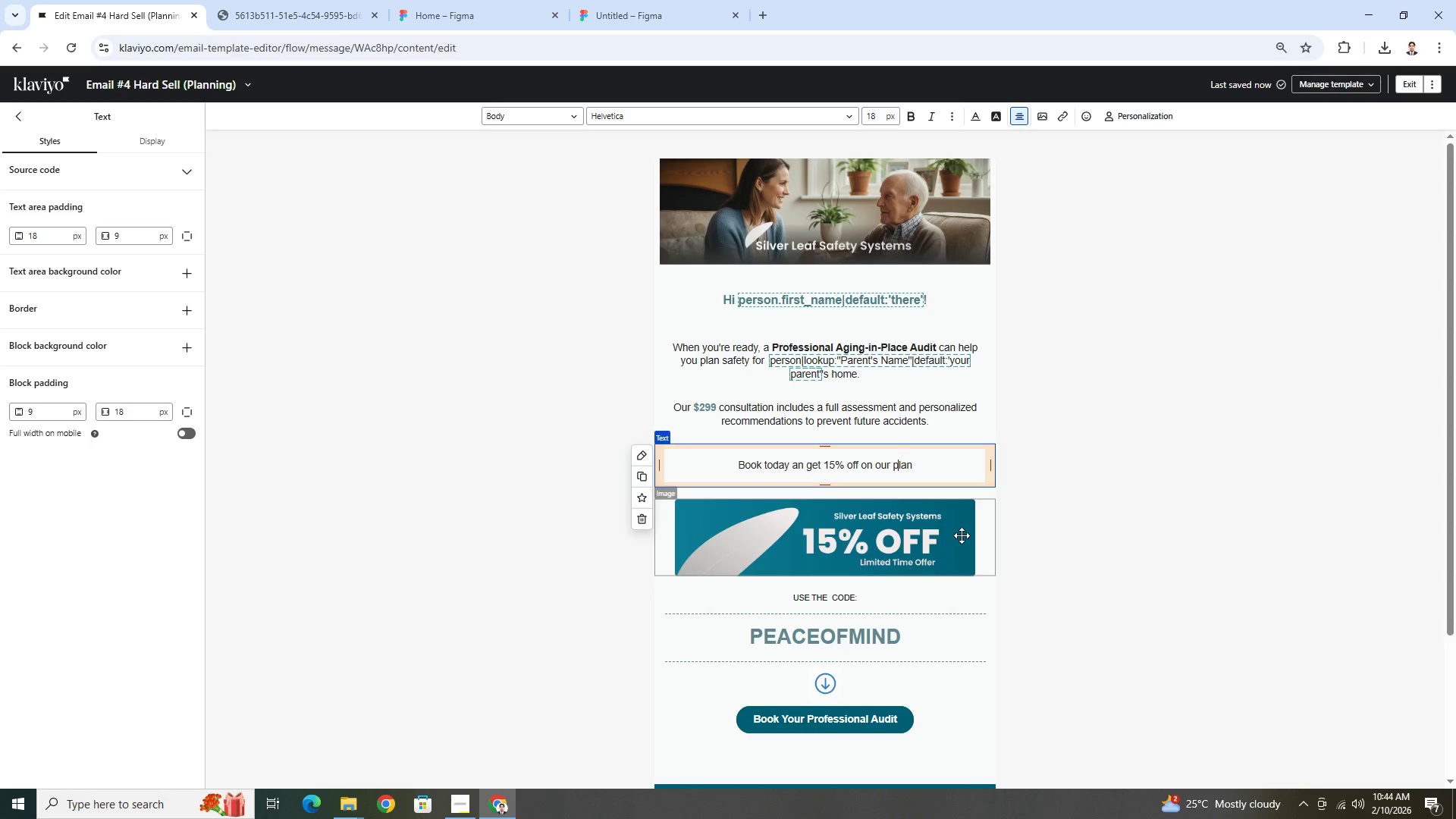 
key(ArrowLeft)
 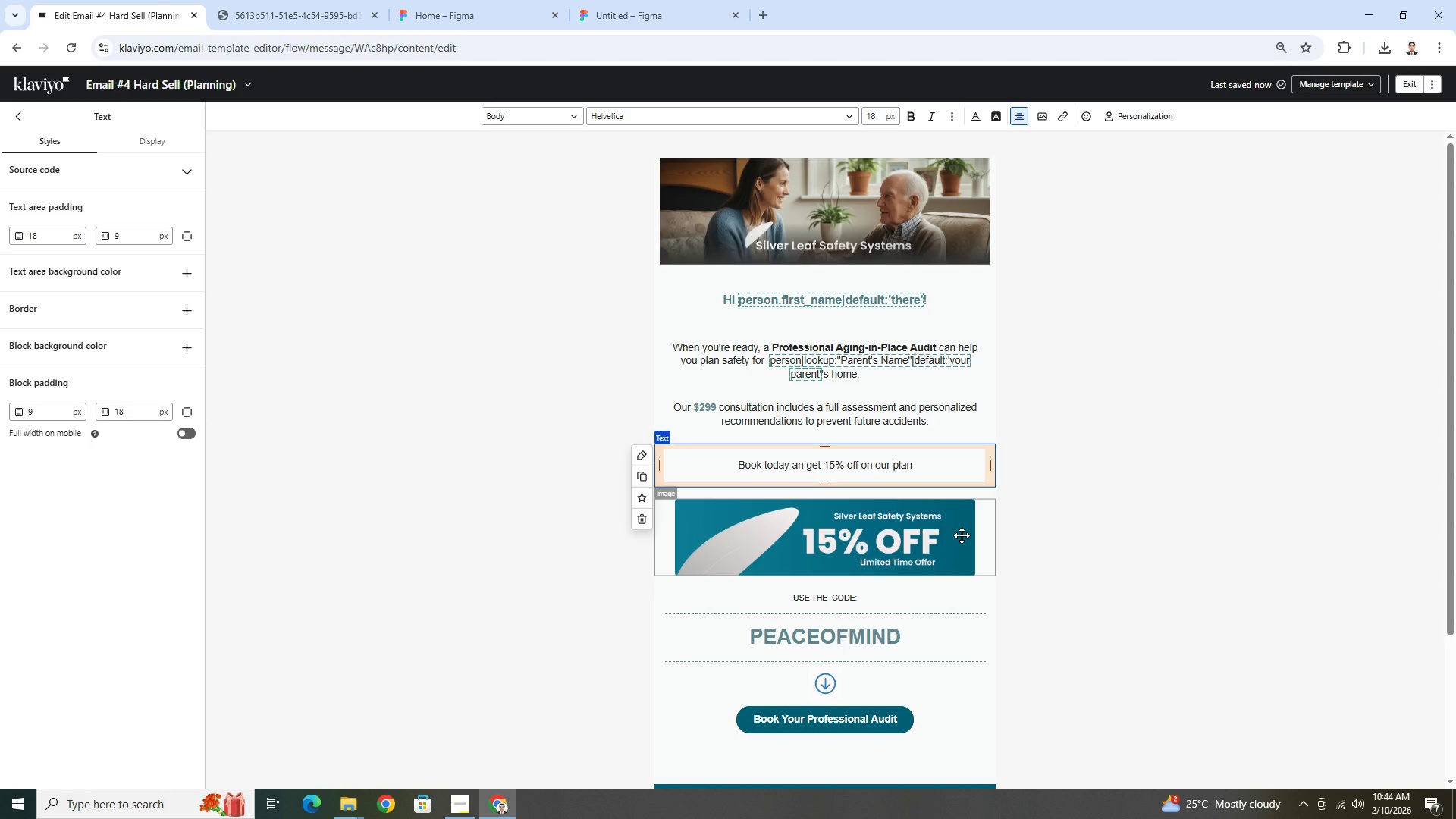 
key(ArrowLeft)
 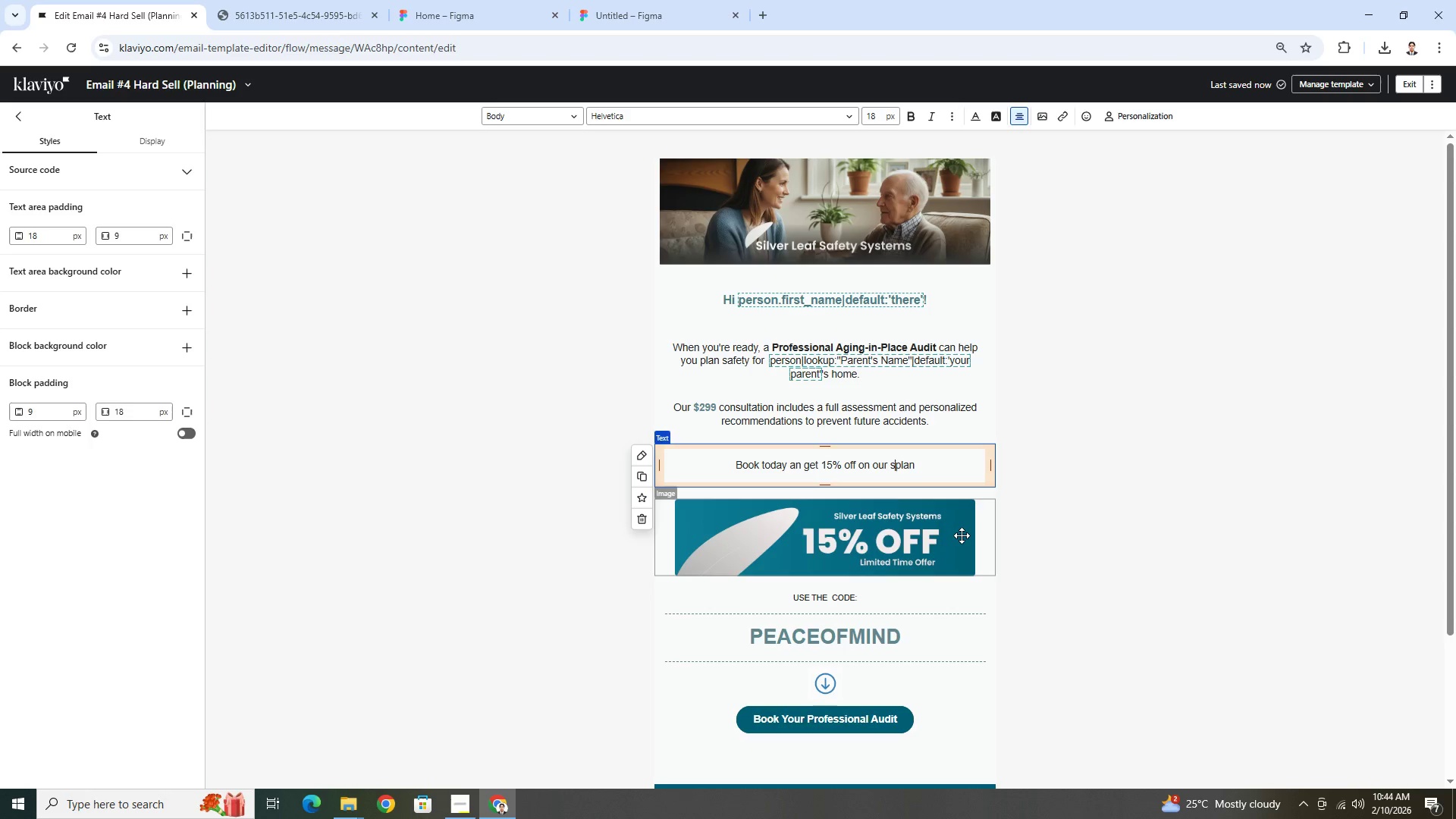 
type(safety )
 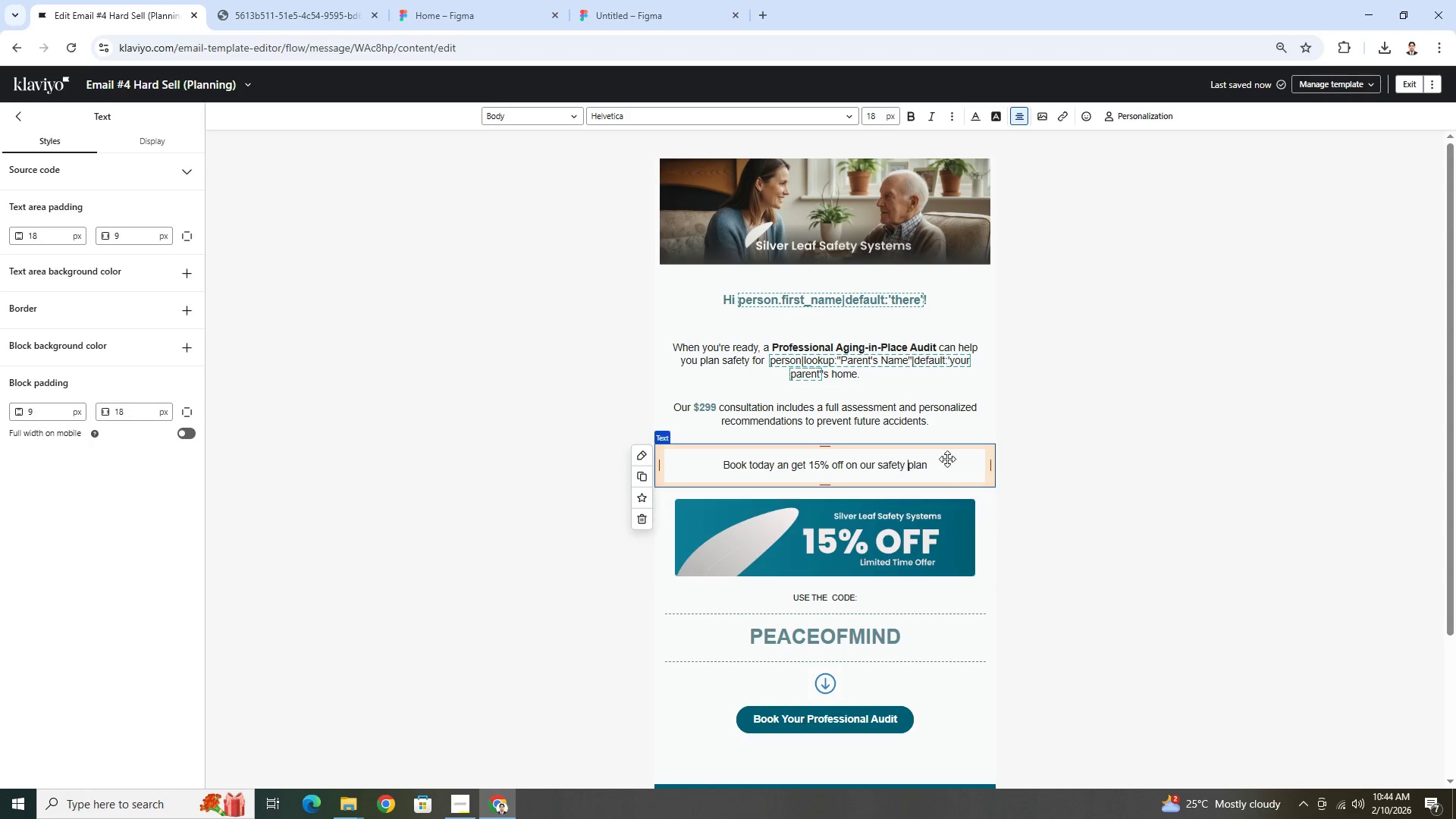 
left_click([1067, 522])
 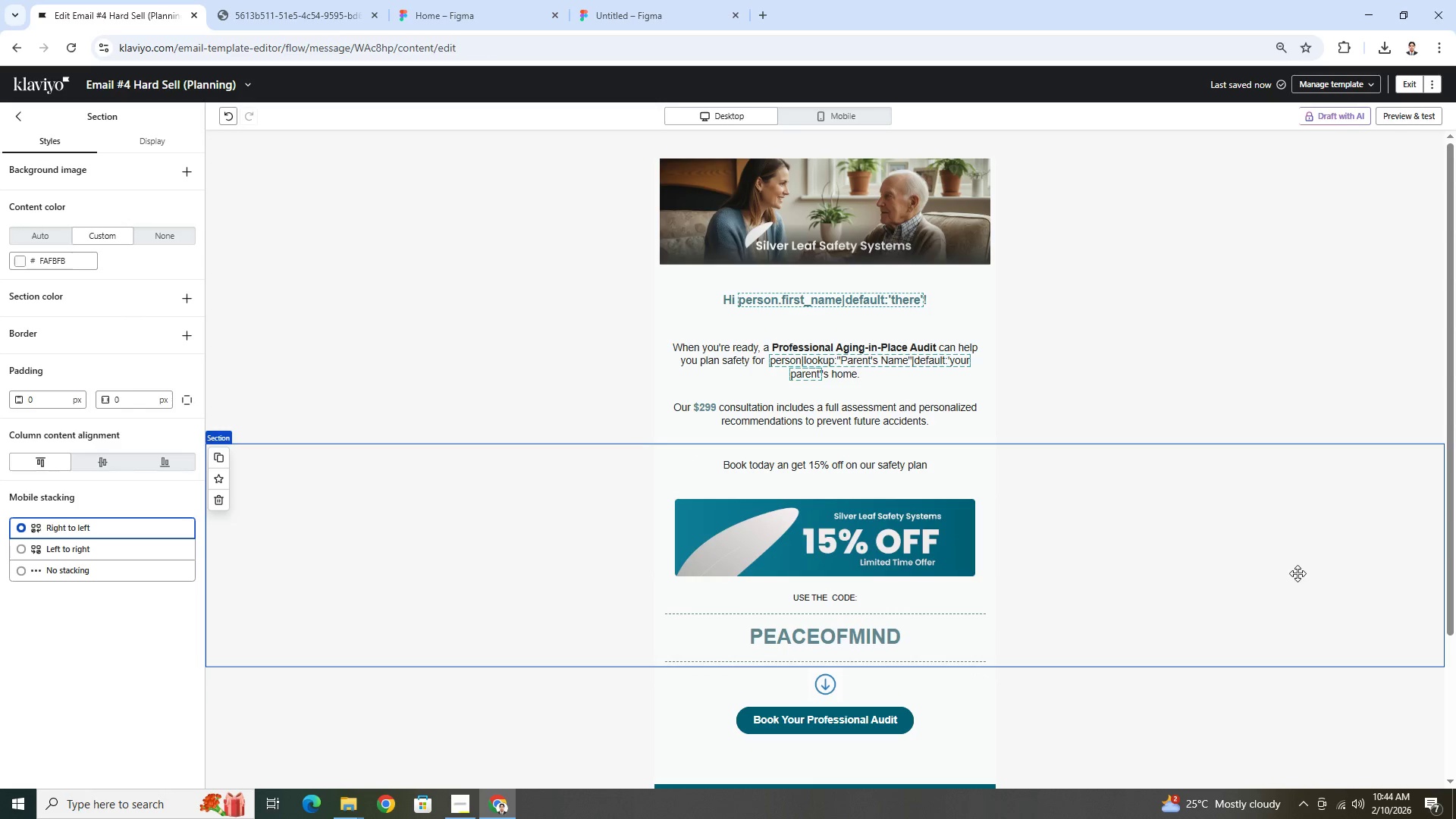 
wait(7.45)
 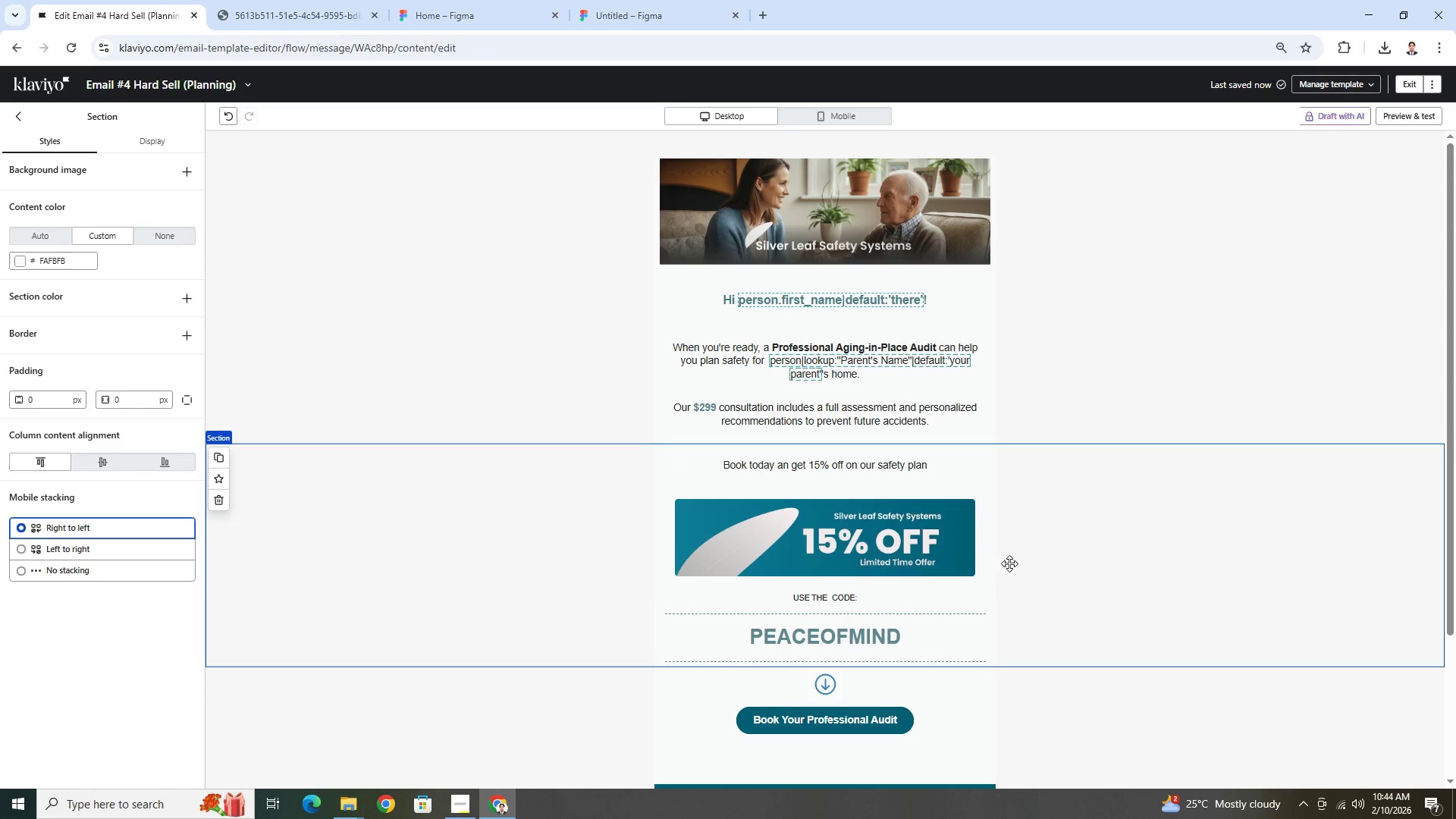 
left_click([18, 266])
 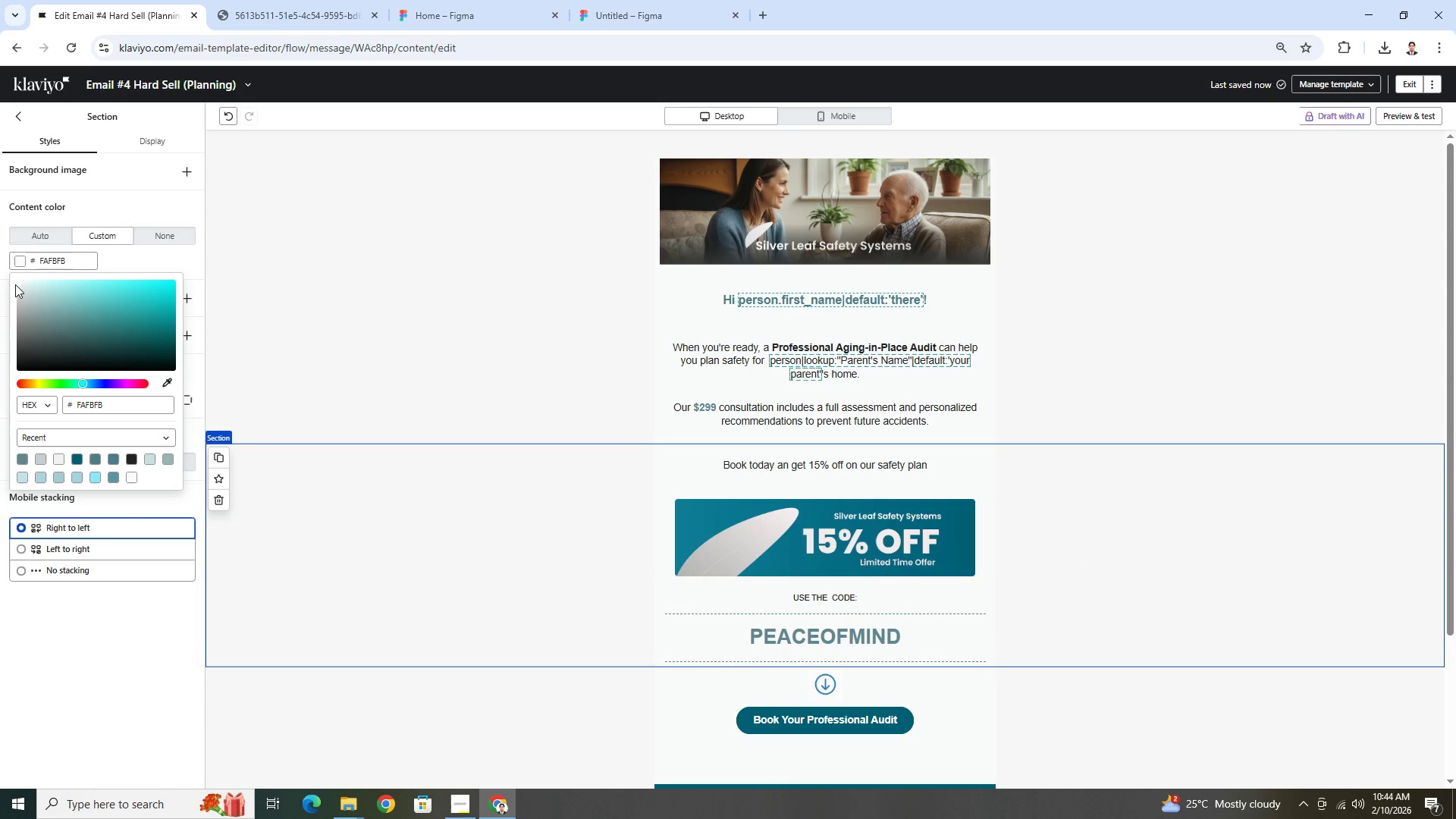 
left_click_drag(start_coordinate=[20, 285], to_coordinate=[21, 281])
 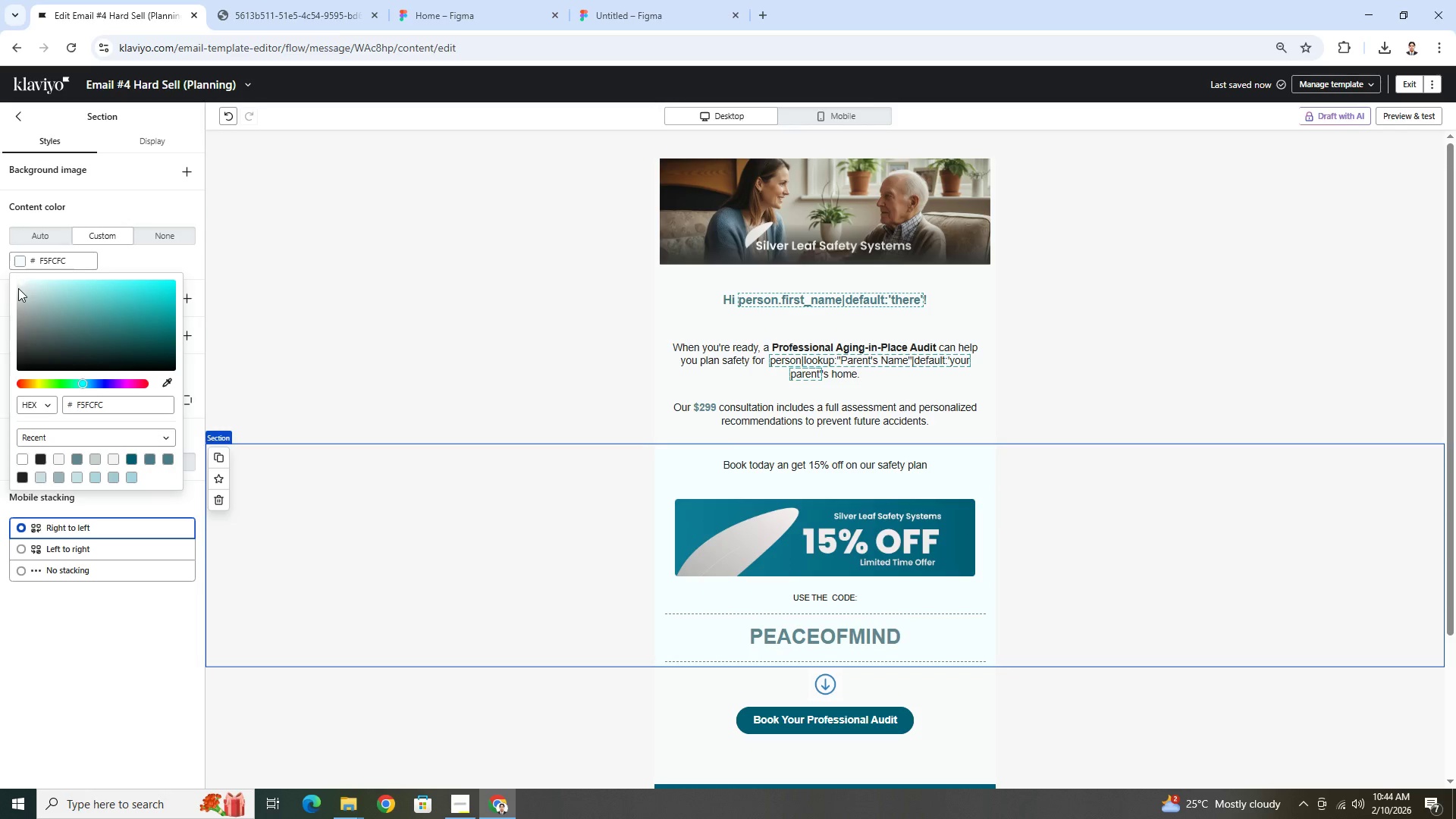 
left_click([18, 288])
 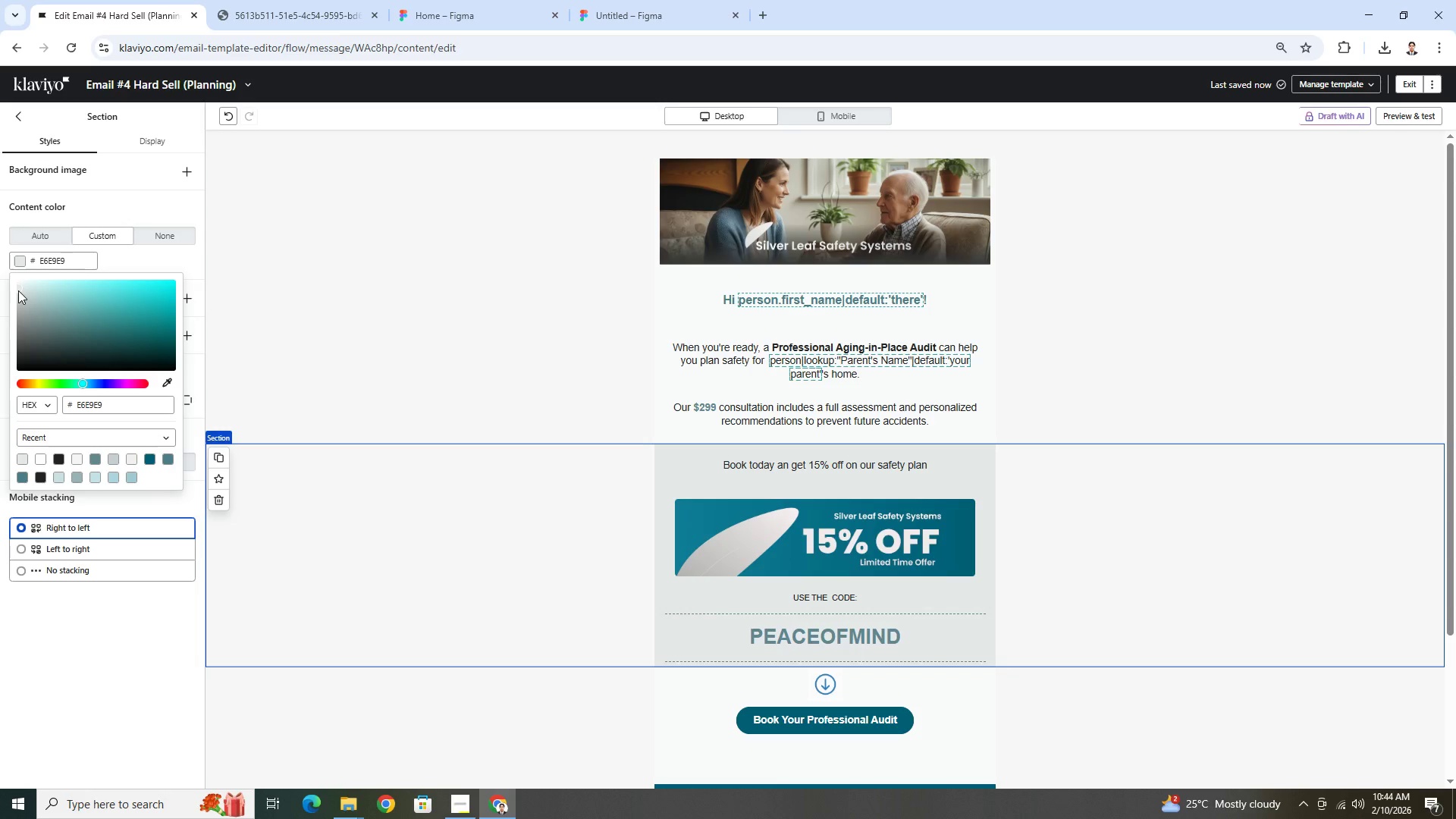 
left_click_drag(start_coordinate=[18, 290], to_coordinate=[16, 286])
 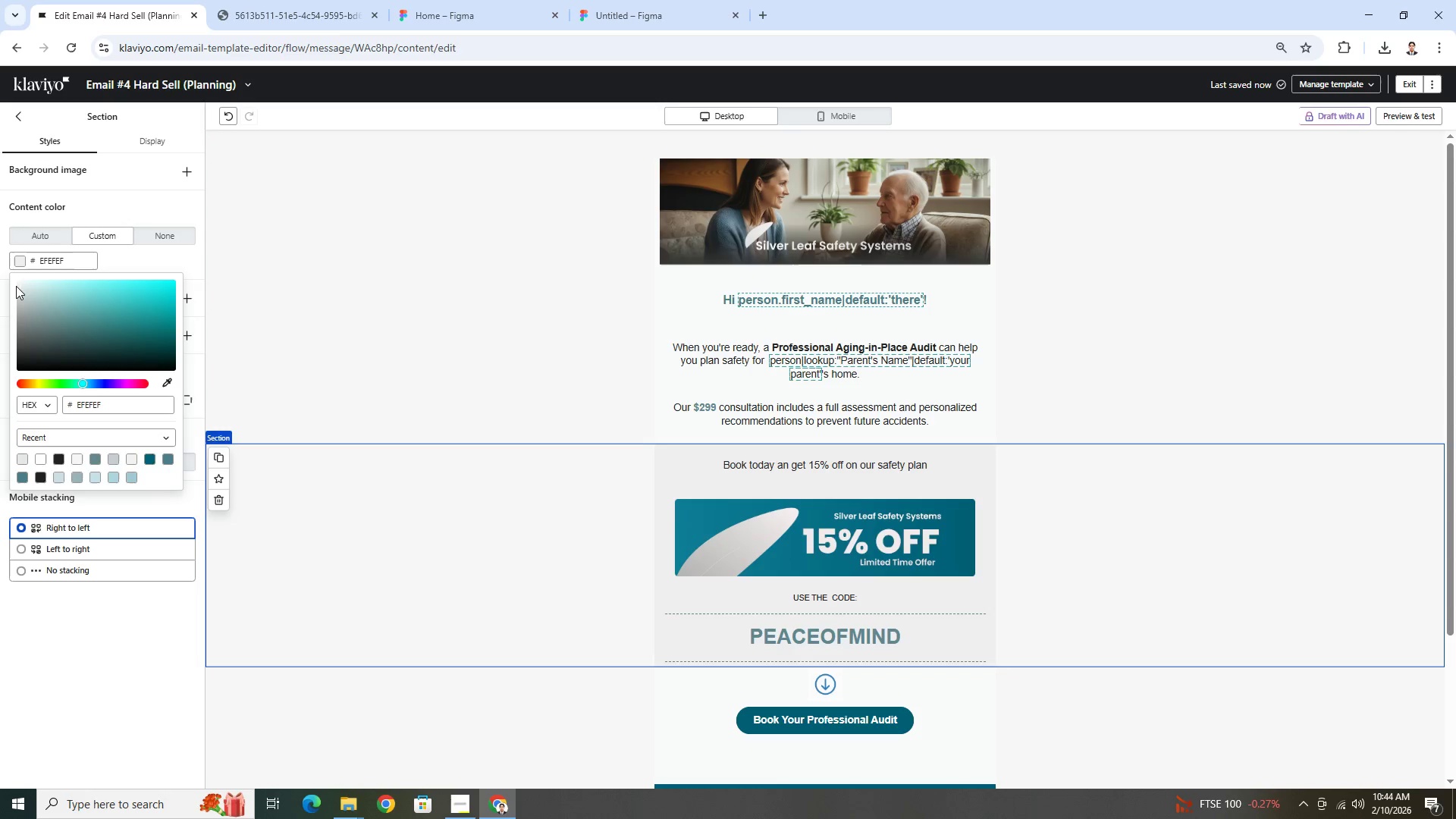 
left_click_drag(start_coordinate=[16, 286], to_coordinate=[17, 281])
 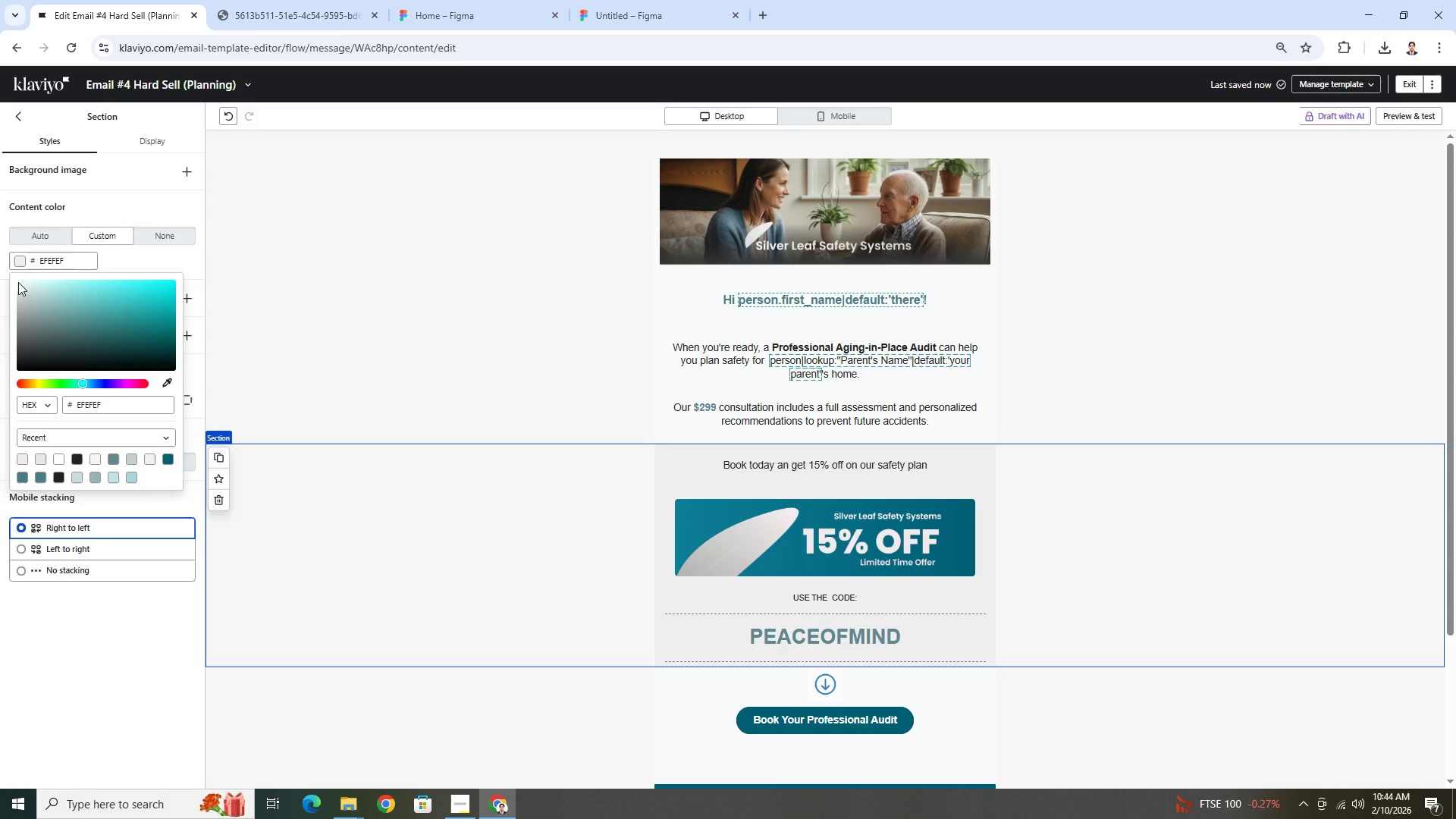 
left_click_drag(start_coordinate=[18, 282], to_coordinate=[17, 277])
 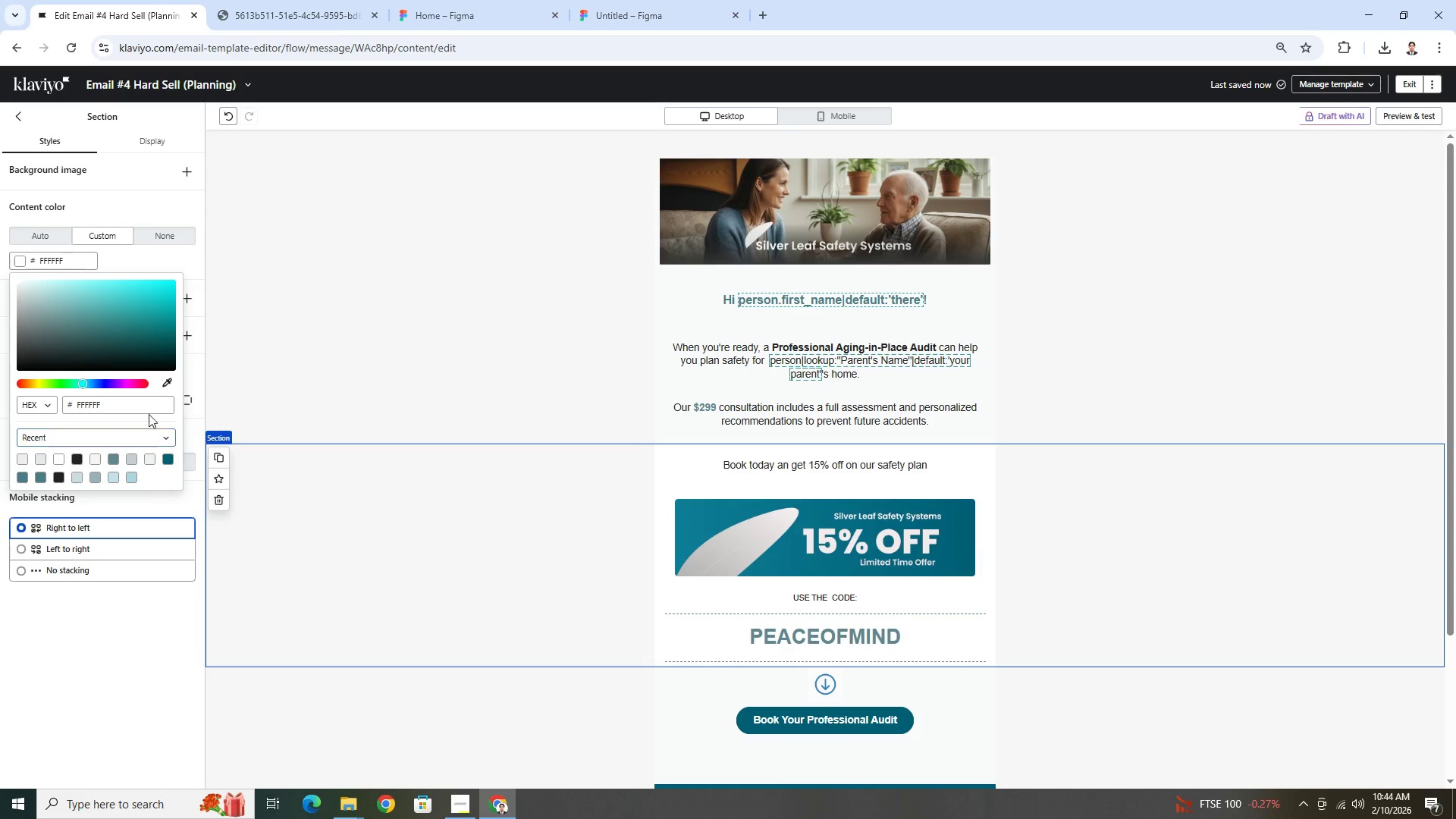 
double_click([165, 387])
 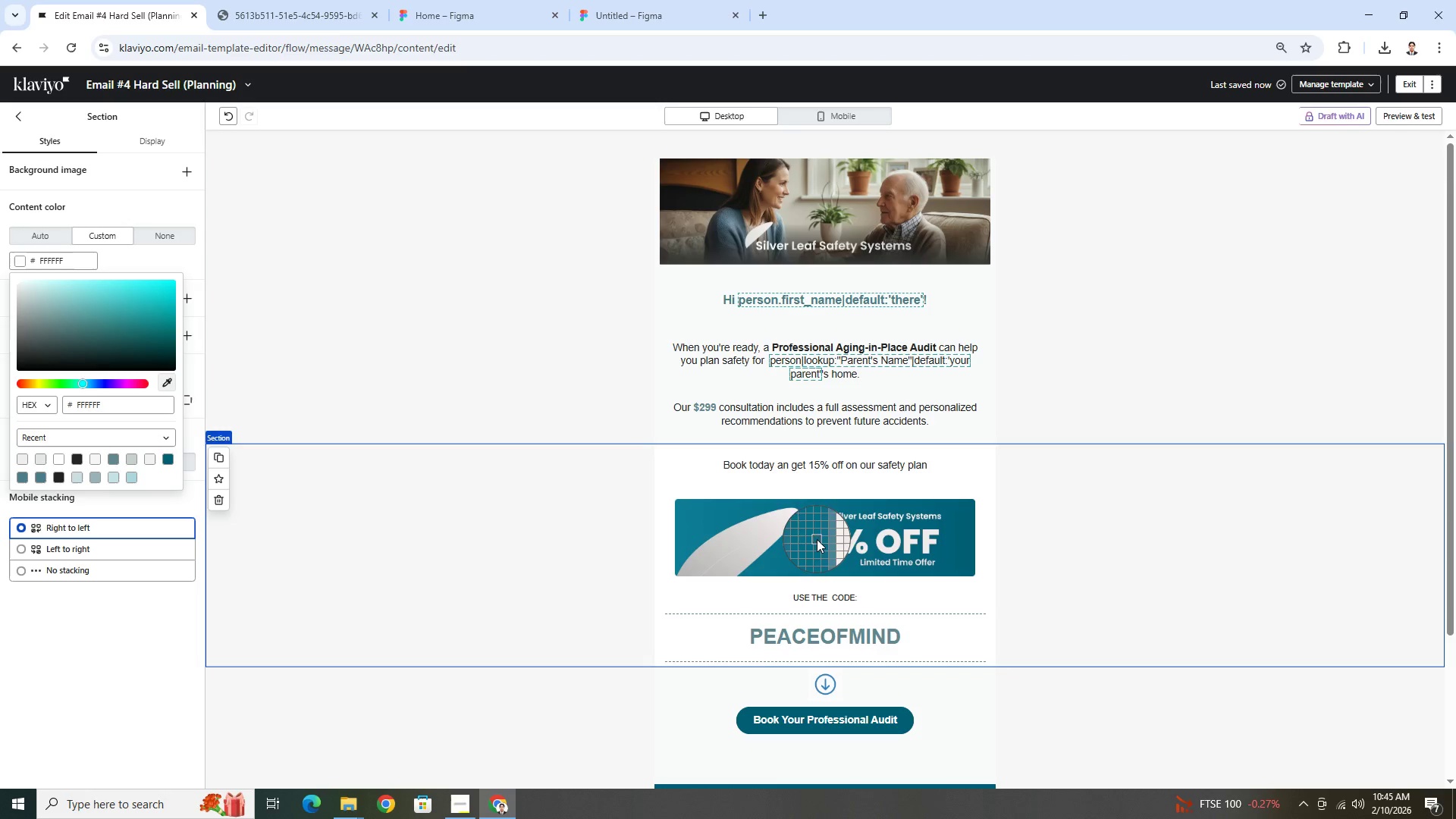 
wait(5.14)
 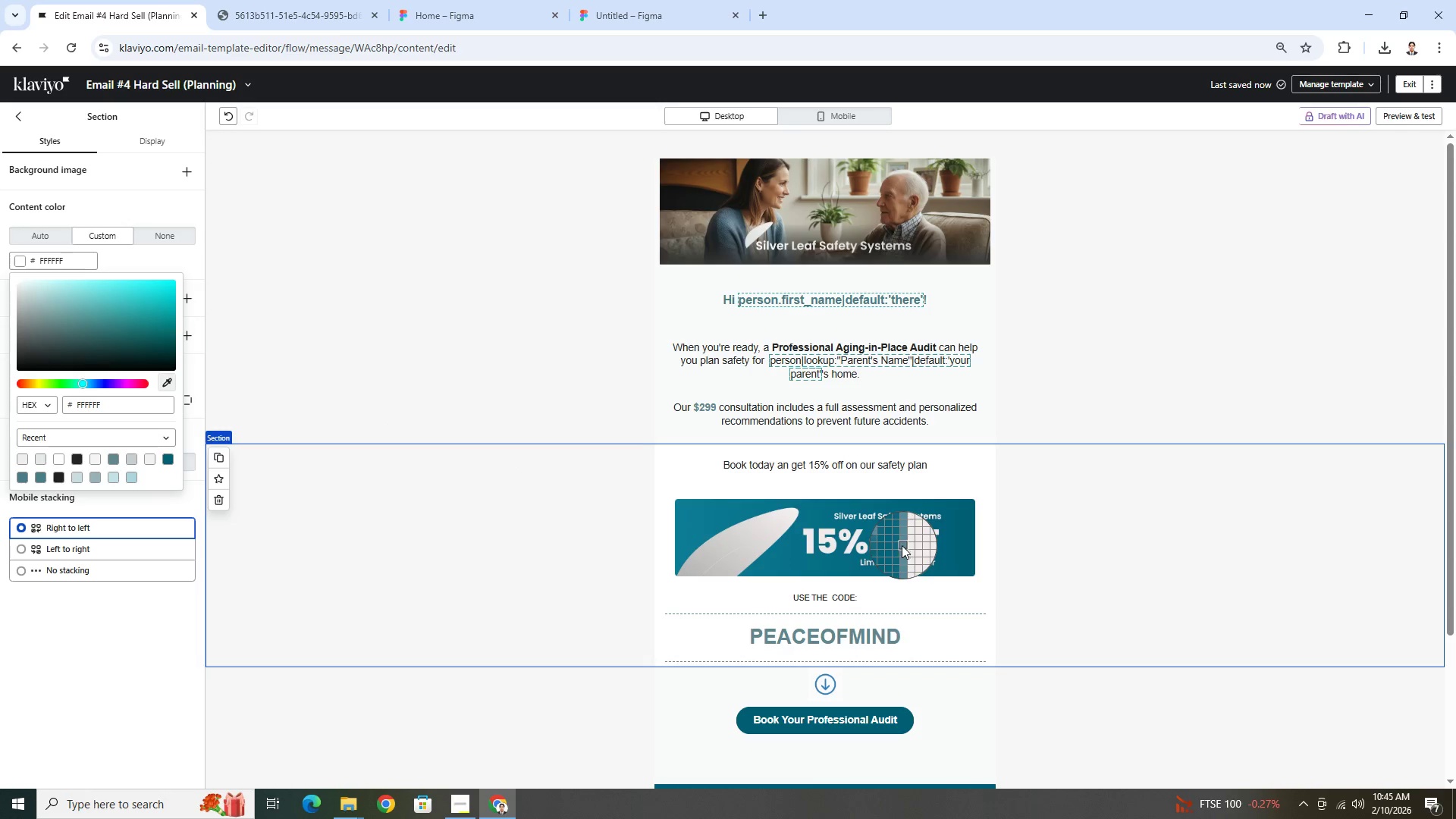 
left_click([821, 537])
 